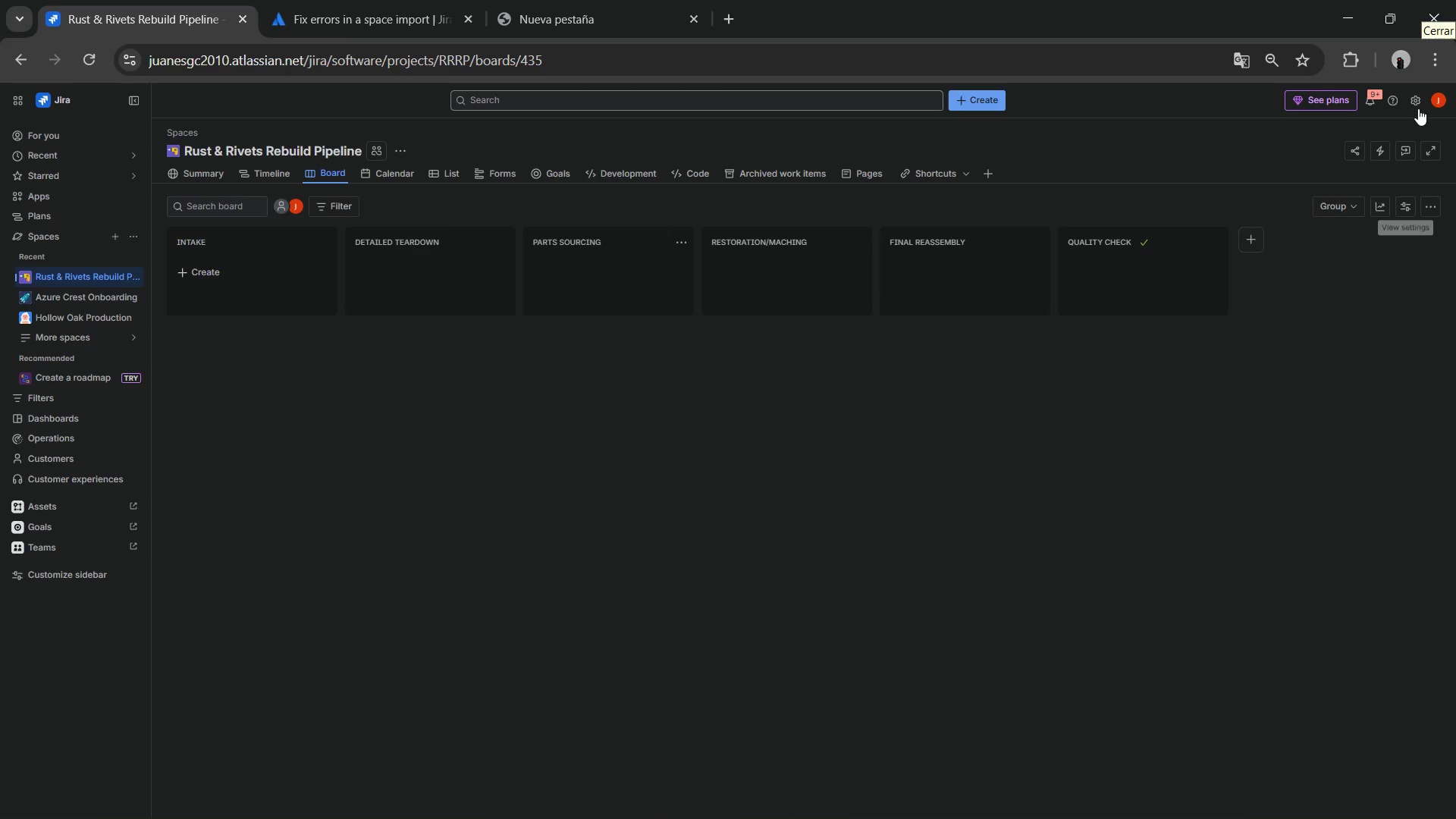 
left_click([1415, 100])
 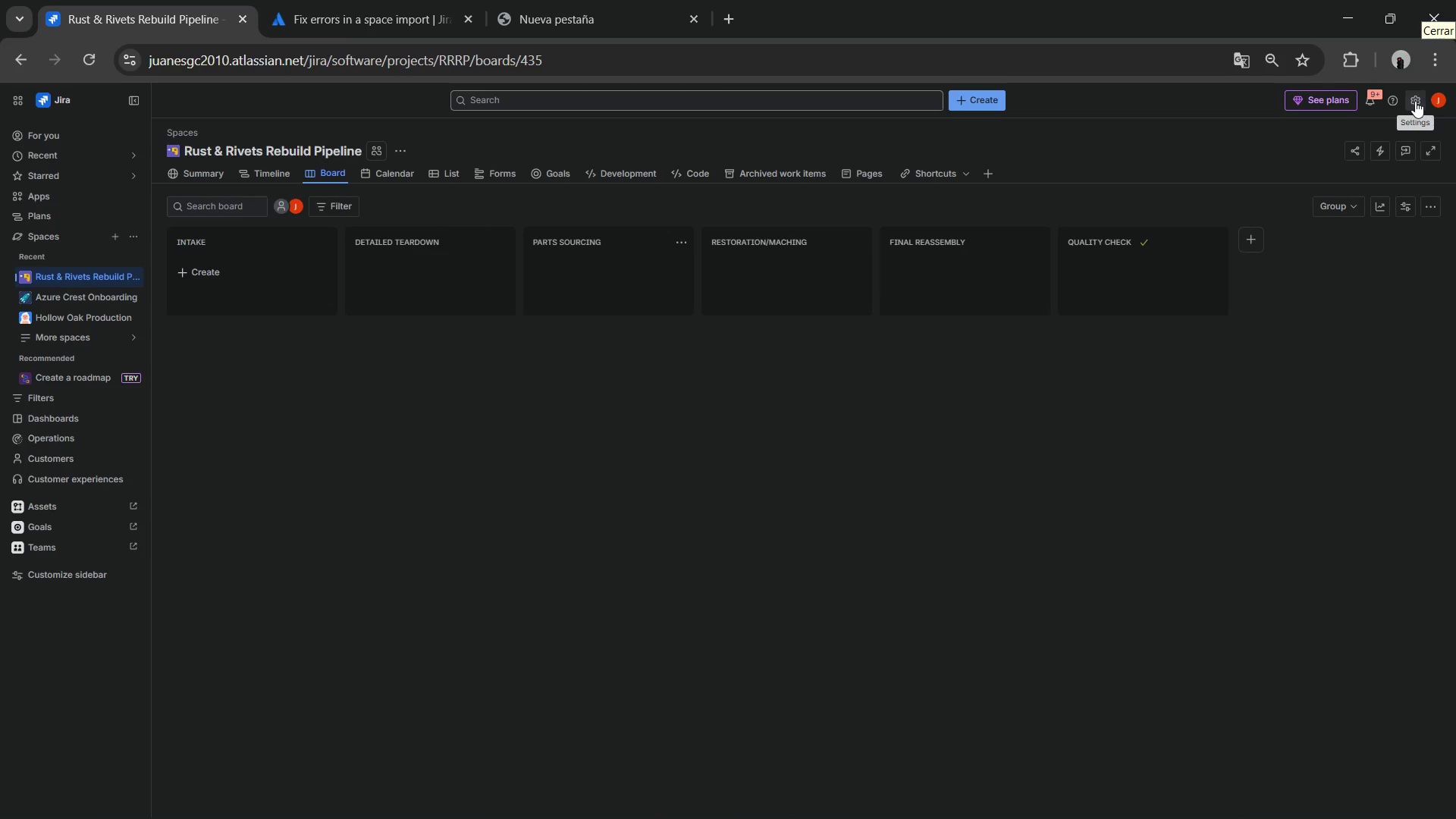 
double_click([1415, 101])
 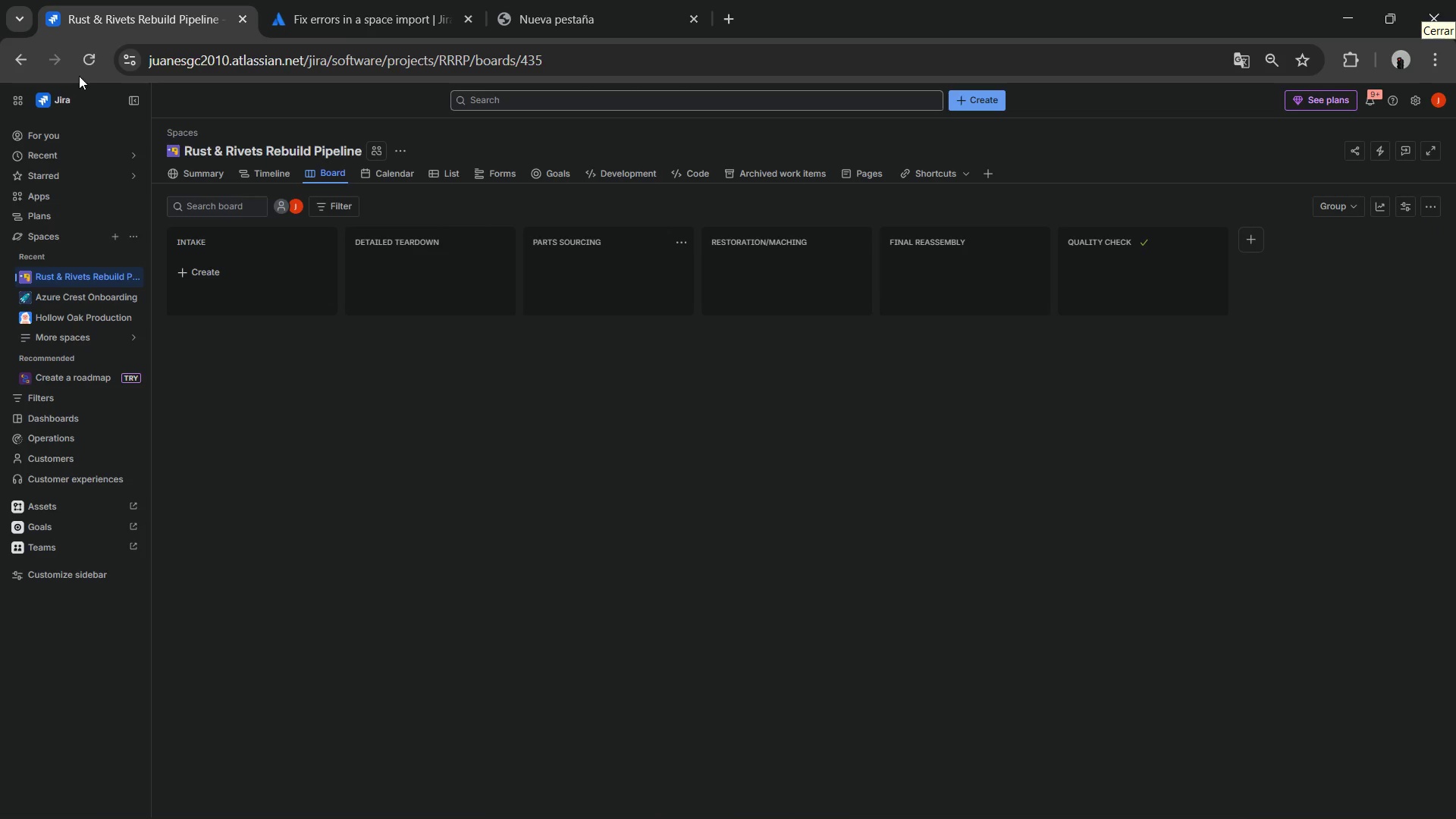 
left_click([83, 71])
 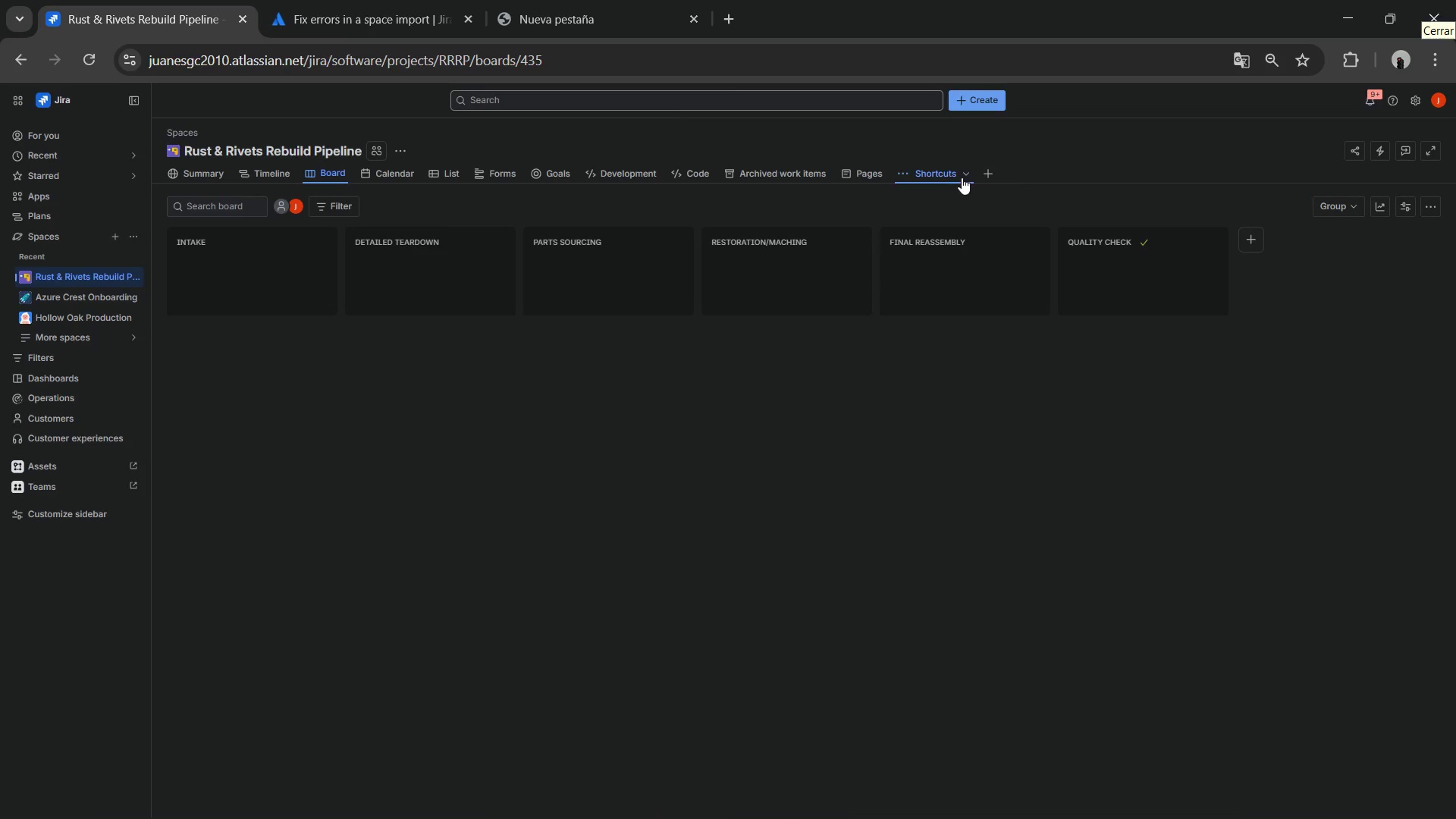 
left_click([1417, 105])
 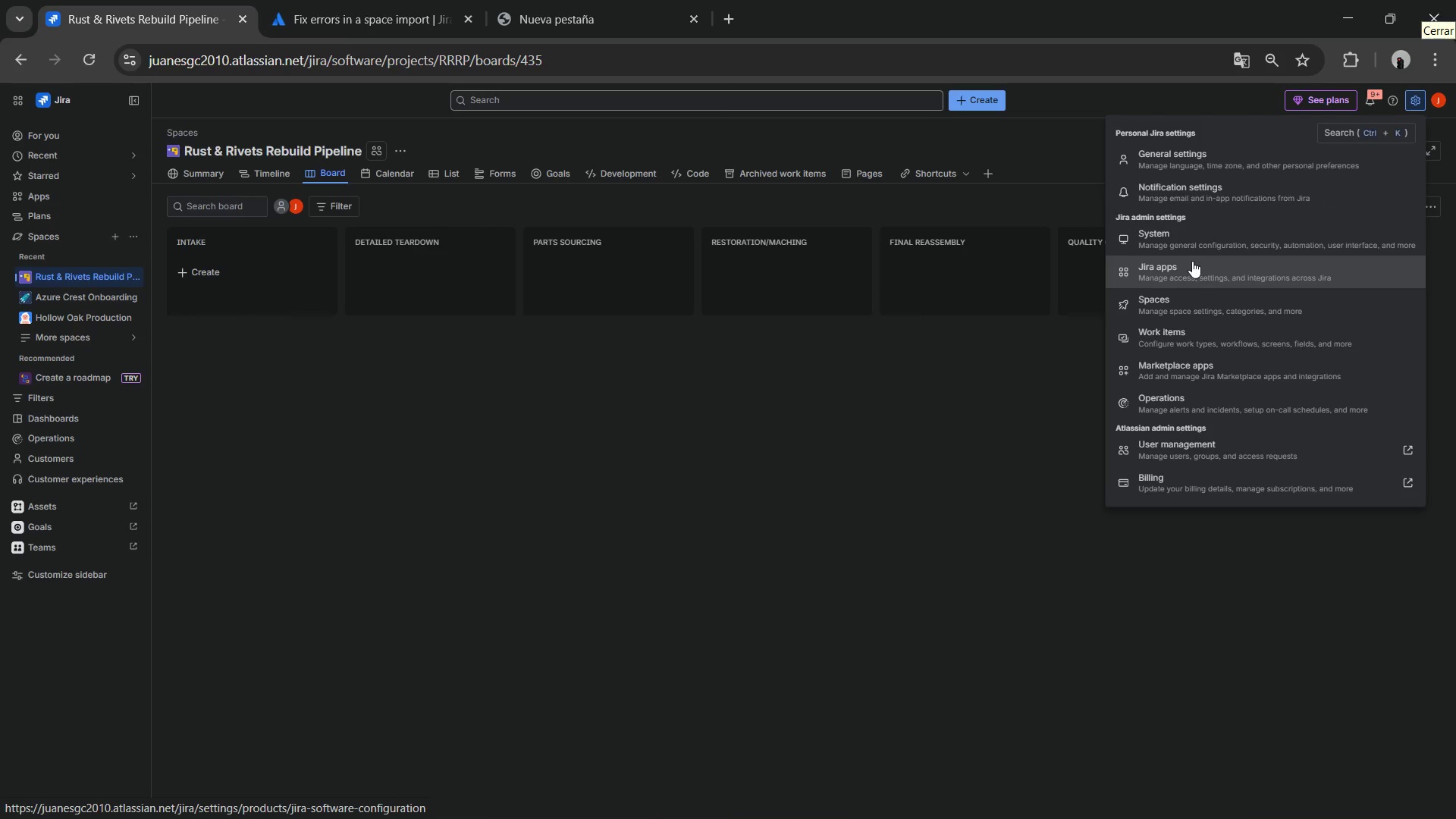 
left_click([1188, 254])
 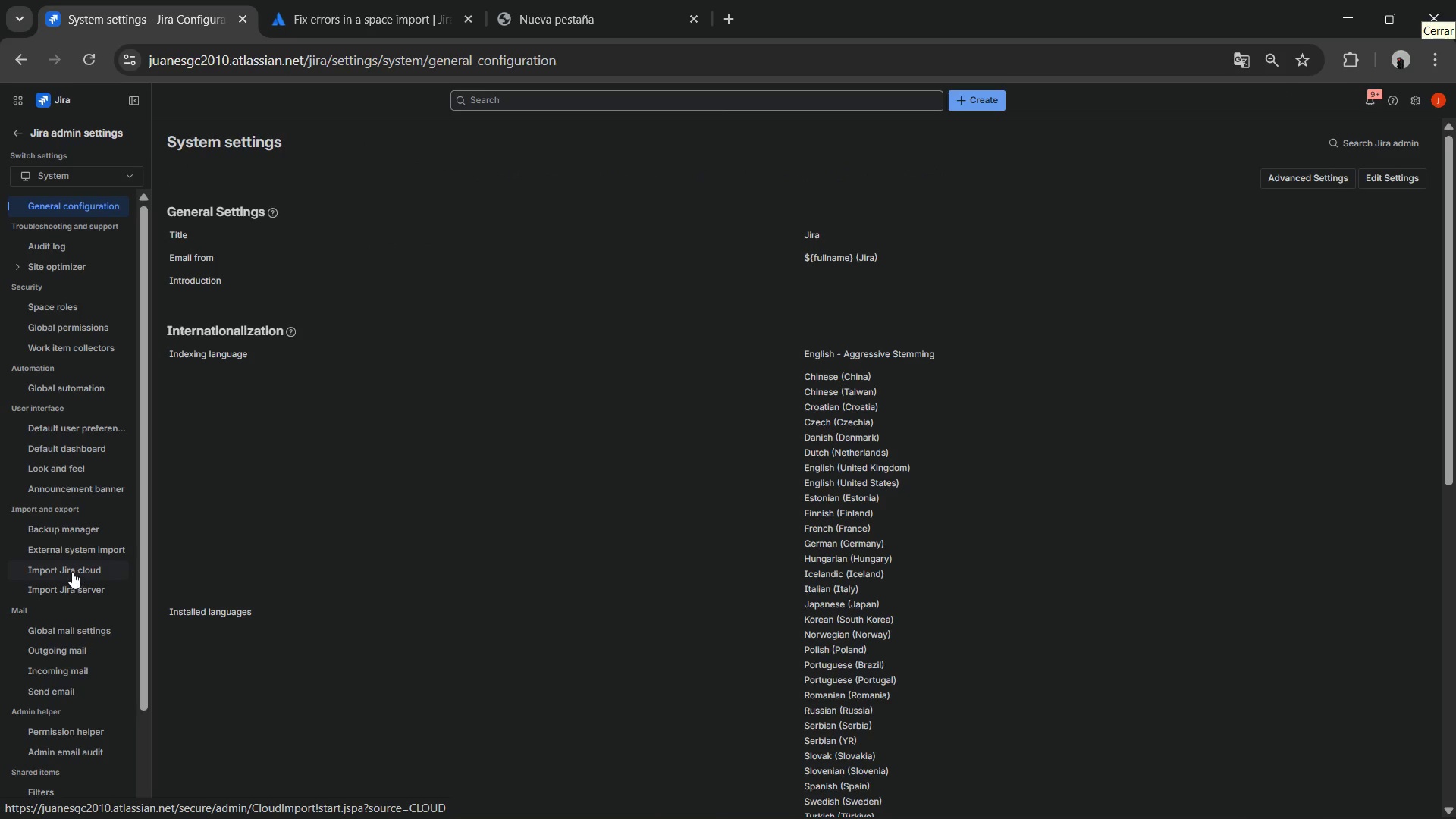 
wait(5.14)
 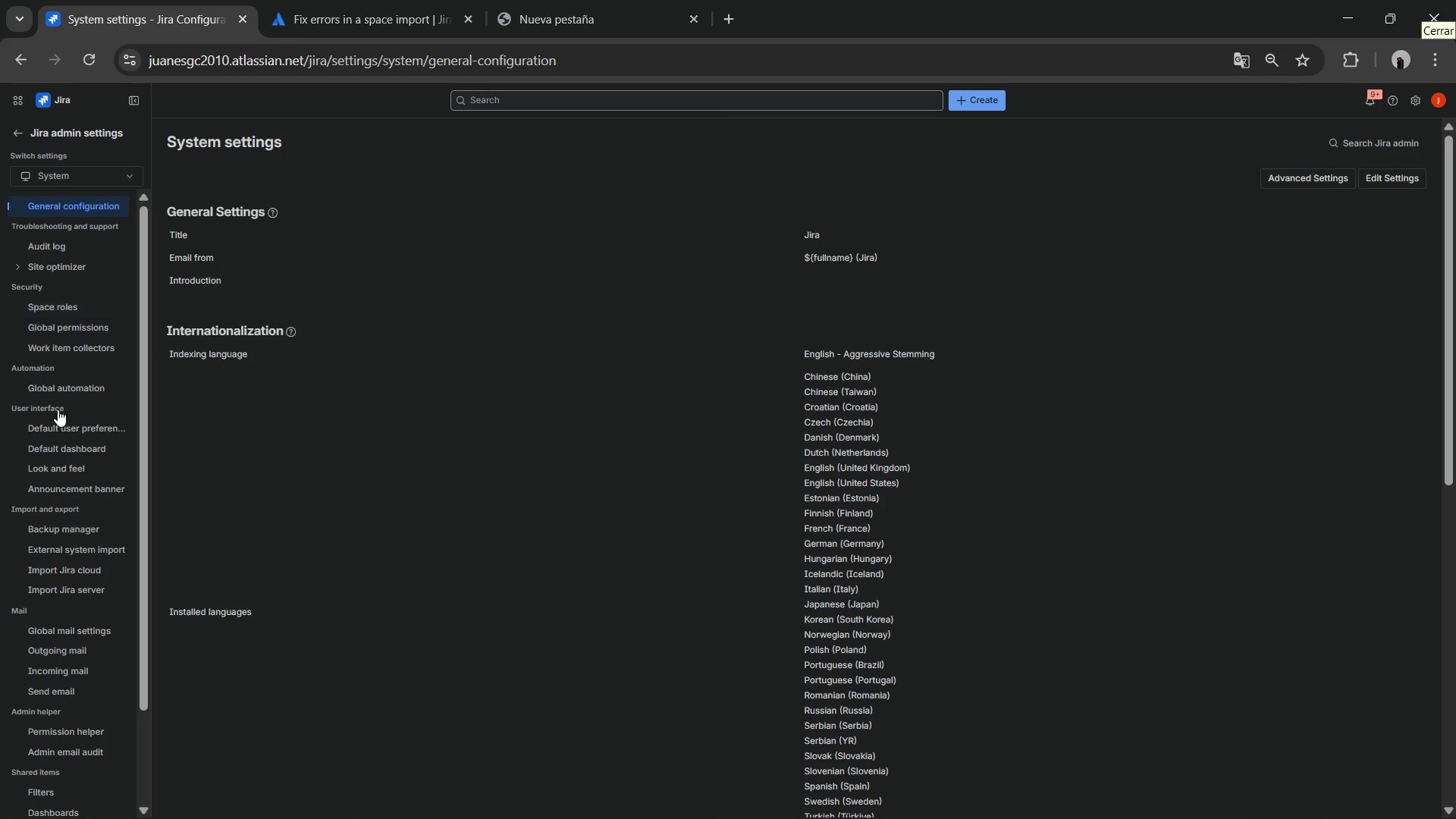 
left_click([84, 590])
 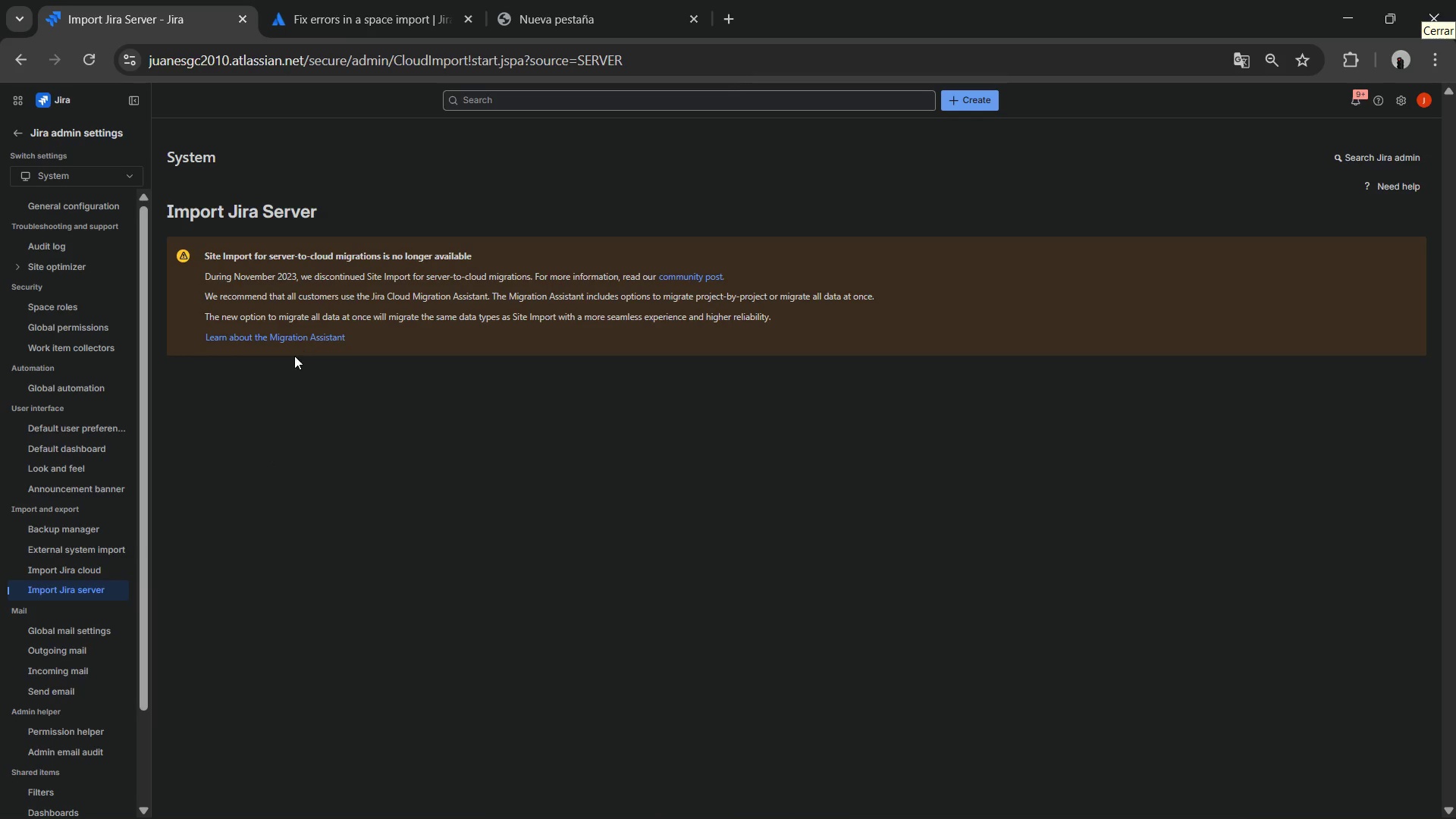 
wait(7.97)
 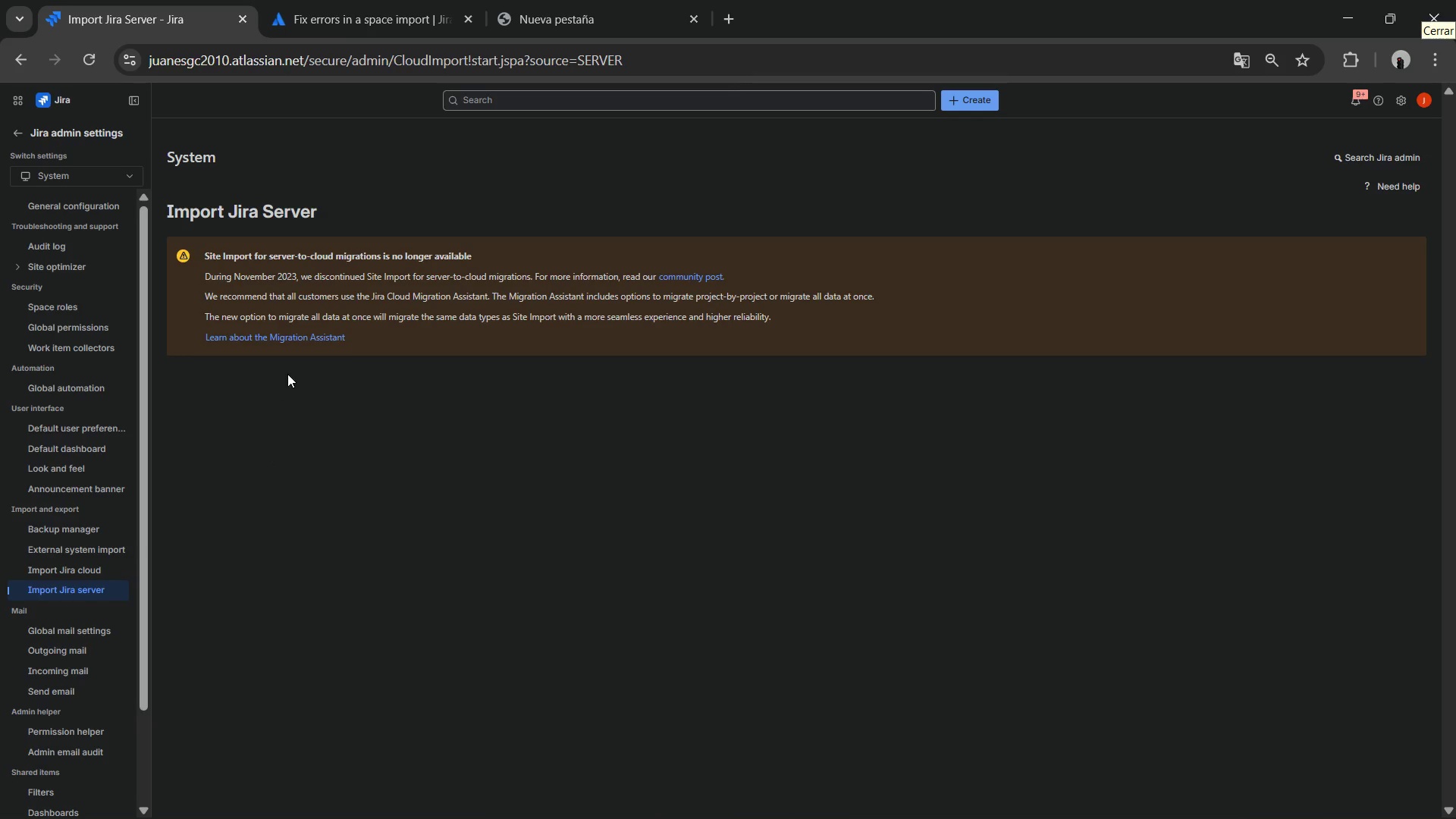 
scroll: coordinate [83, 590], scroll_direction: down, amount: 2.0
 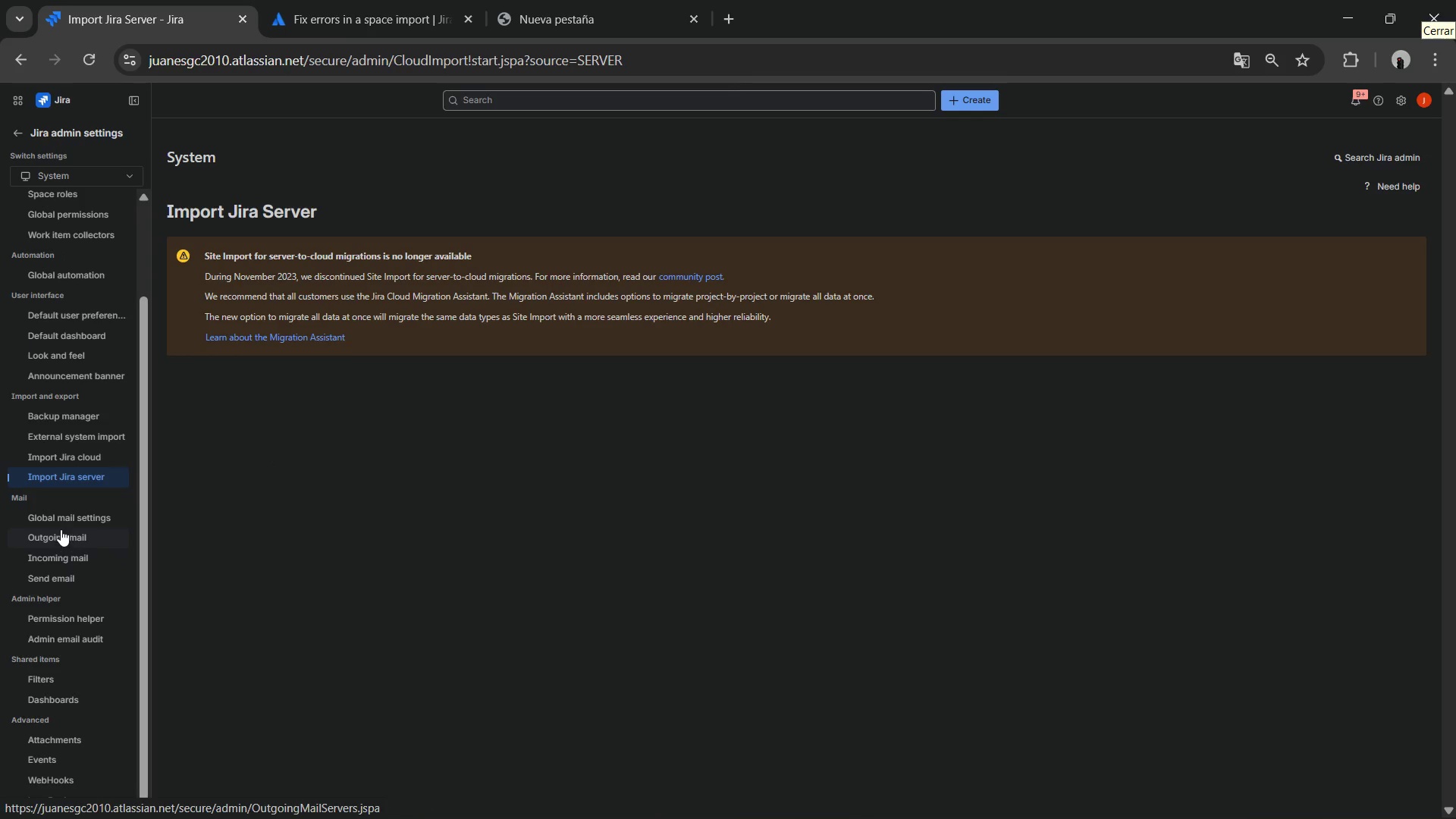 
scroll: coordinate [36, 346], scroll_direction: up, amount: 5.0
 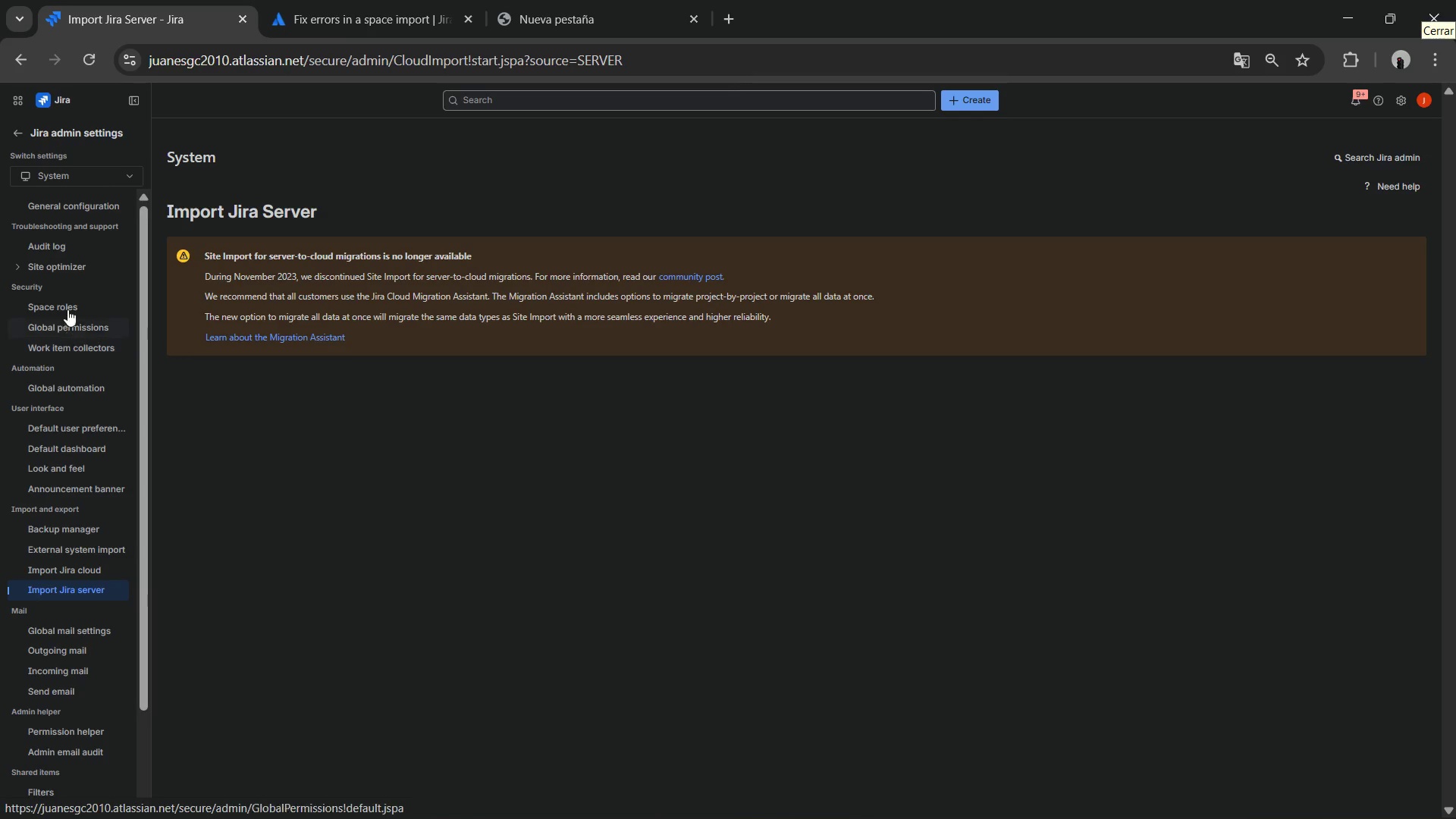 
left_click([17, 133])
 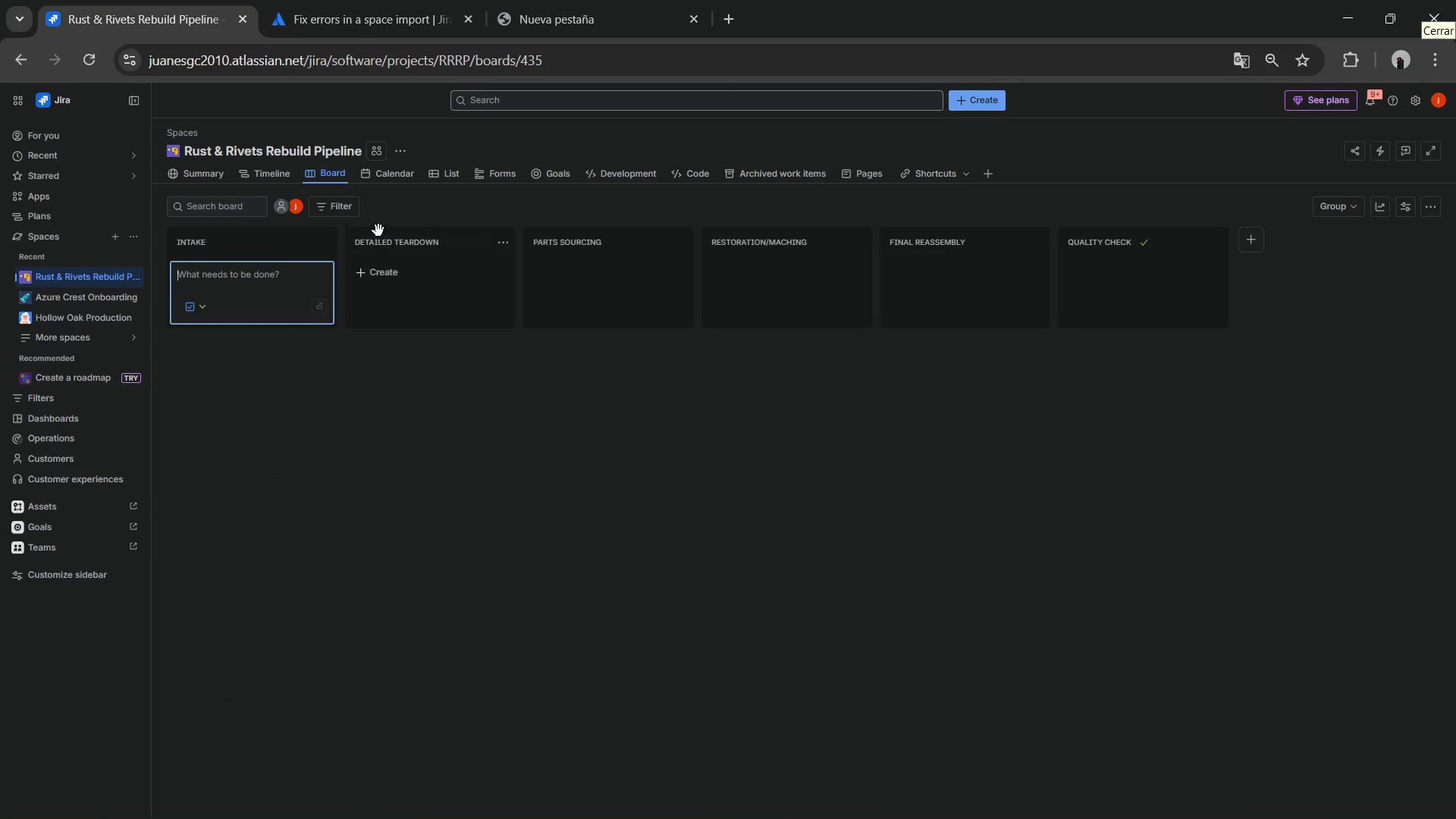 
left_click([406, 155])
 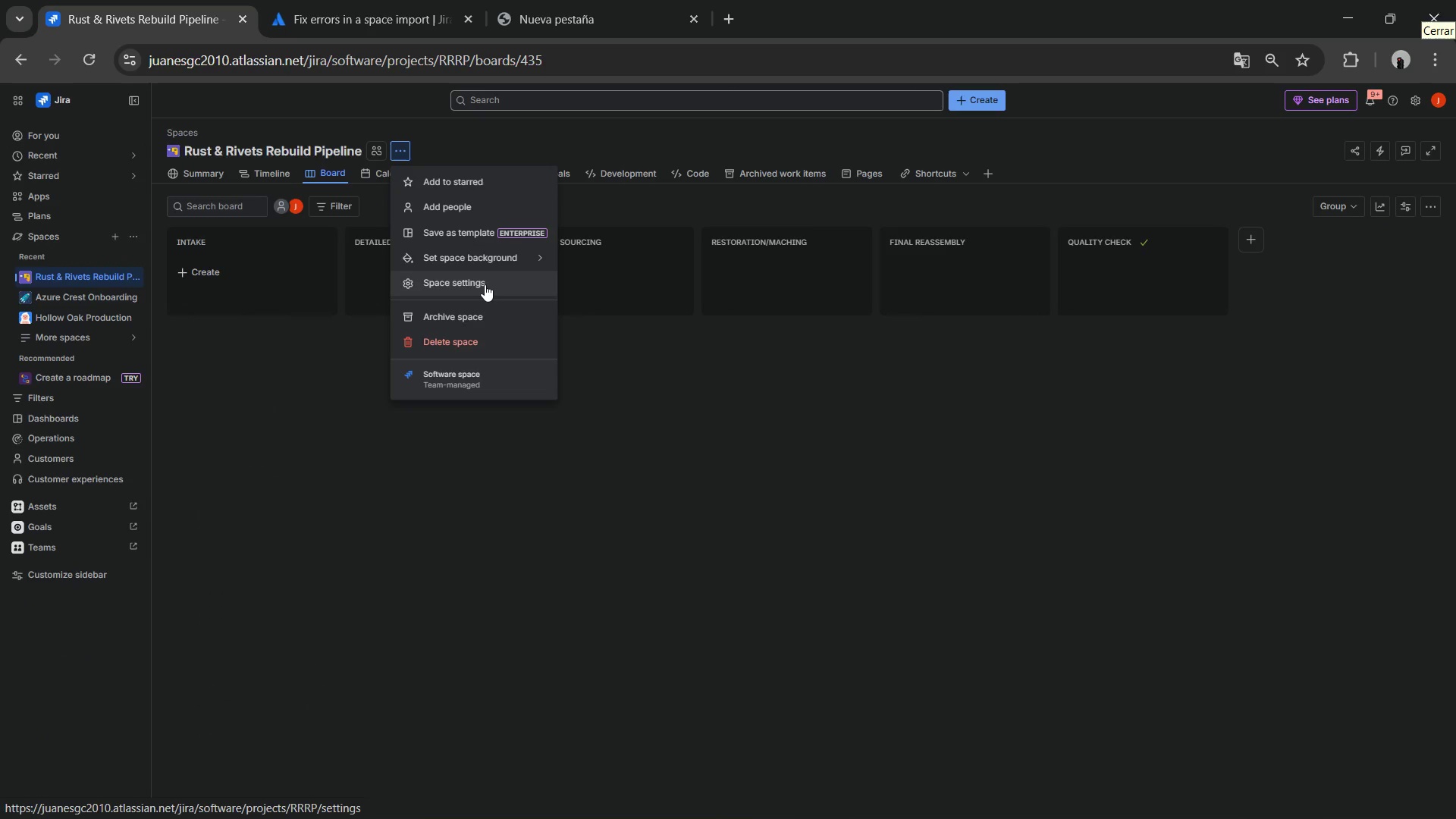 
wait(5.02)
 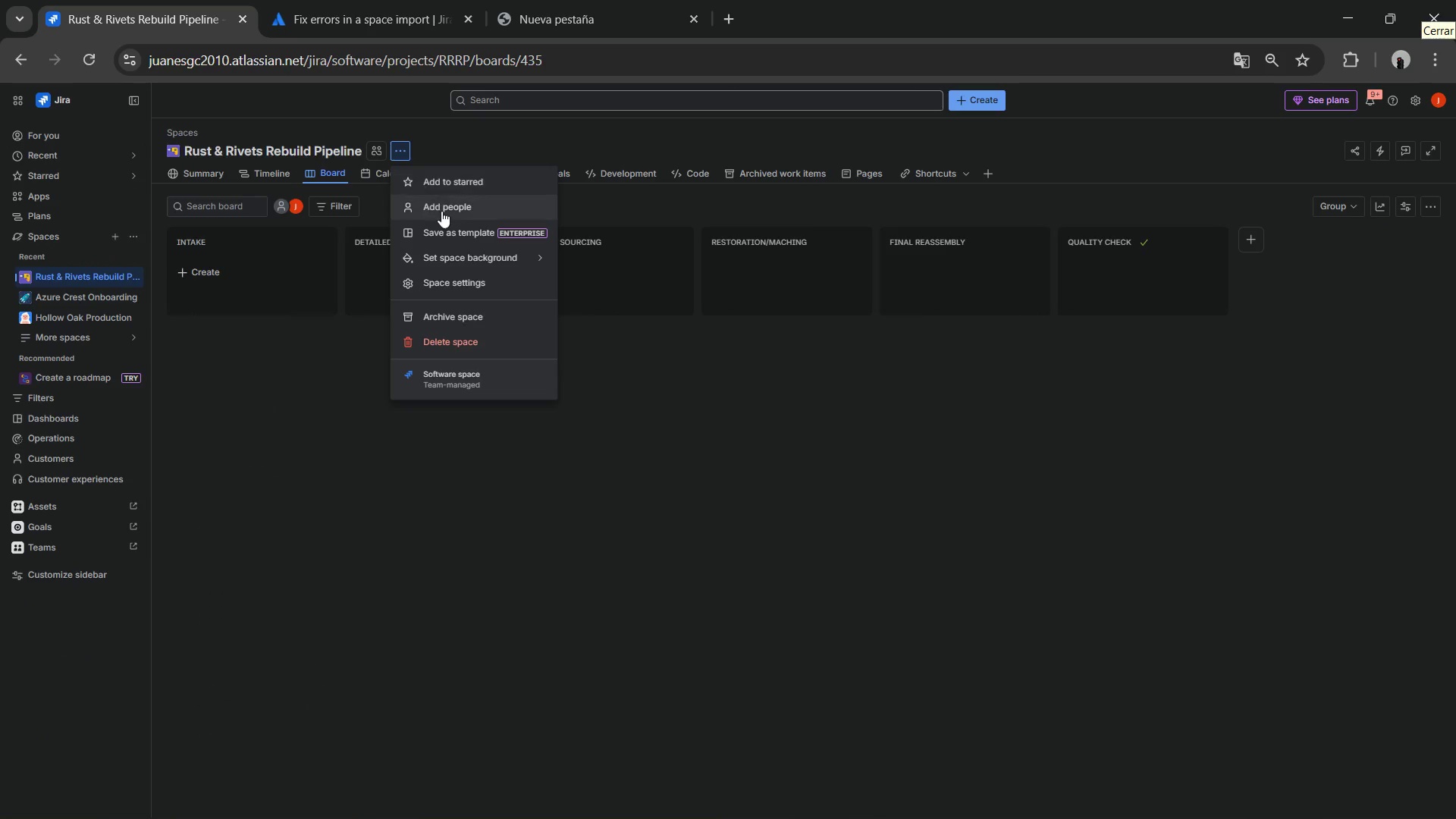 
left_click([485, 284])
 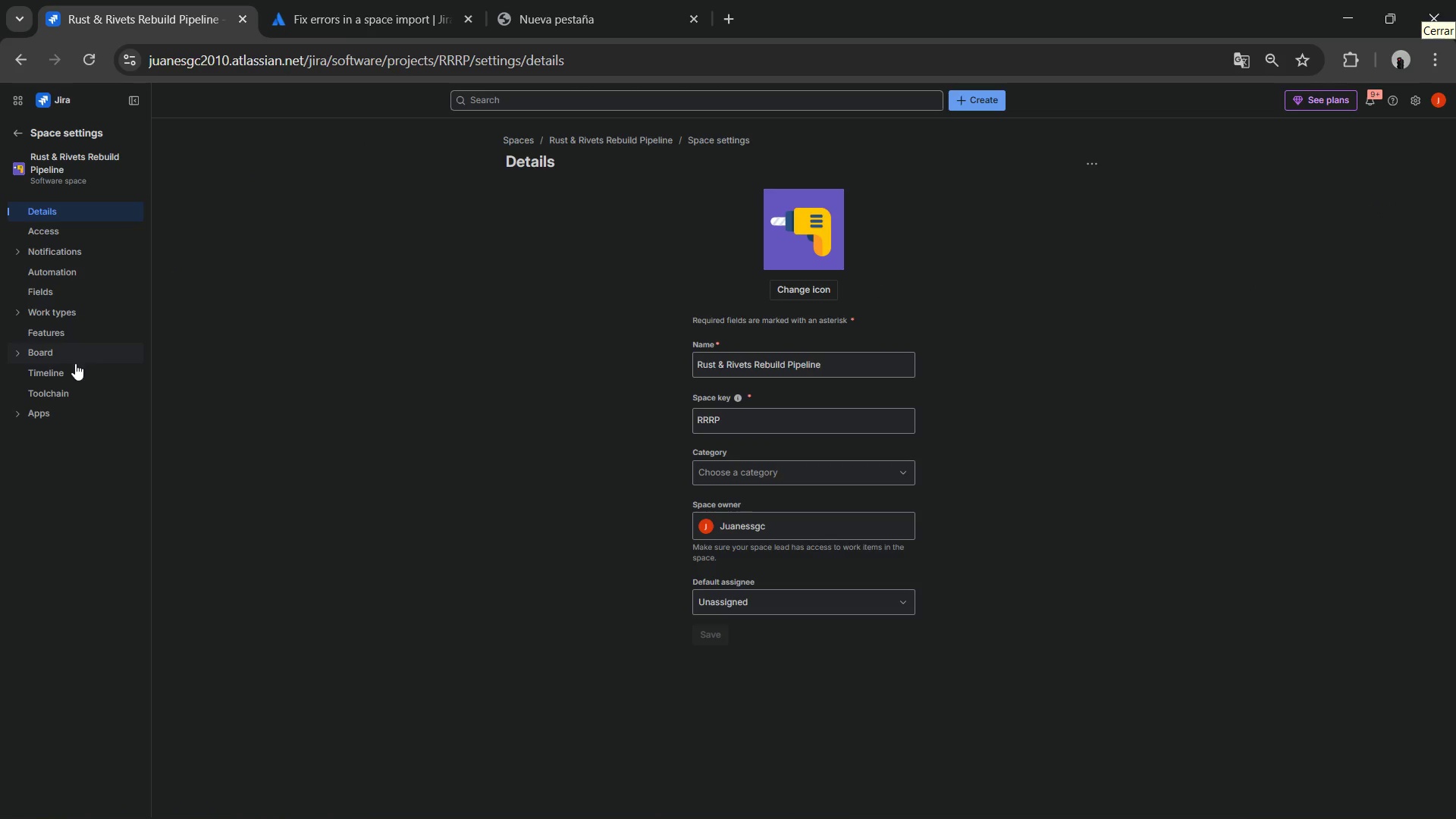 
left_click([38, 368])
 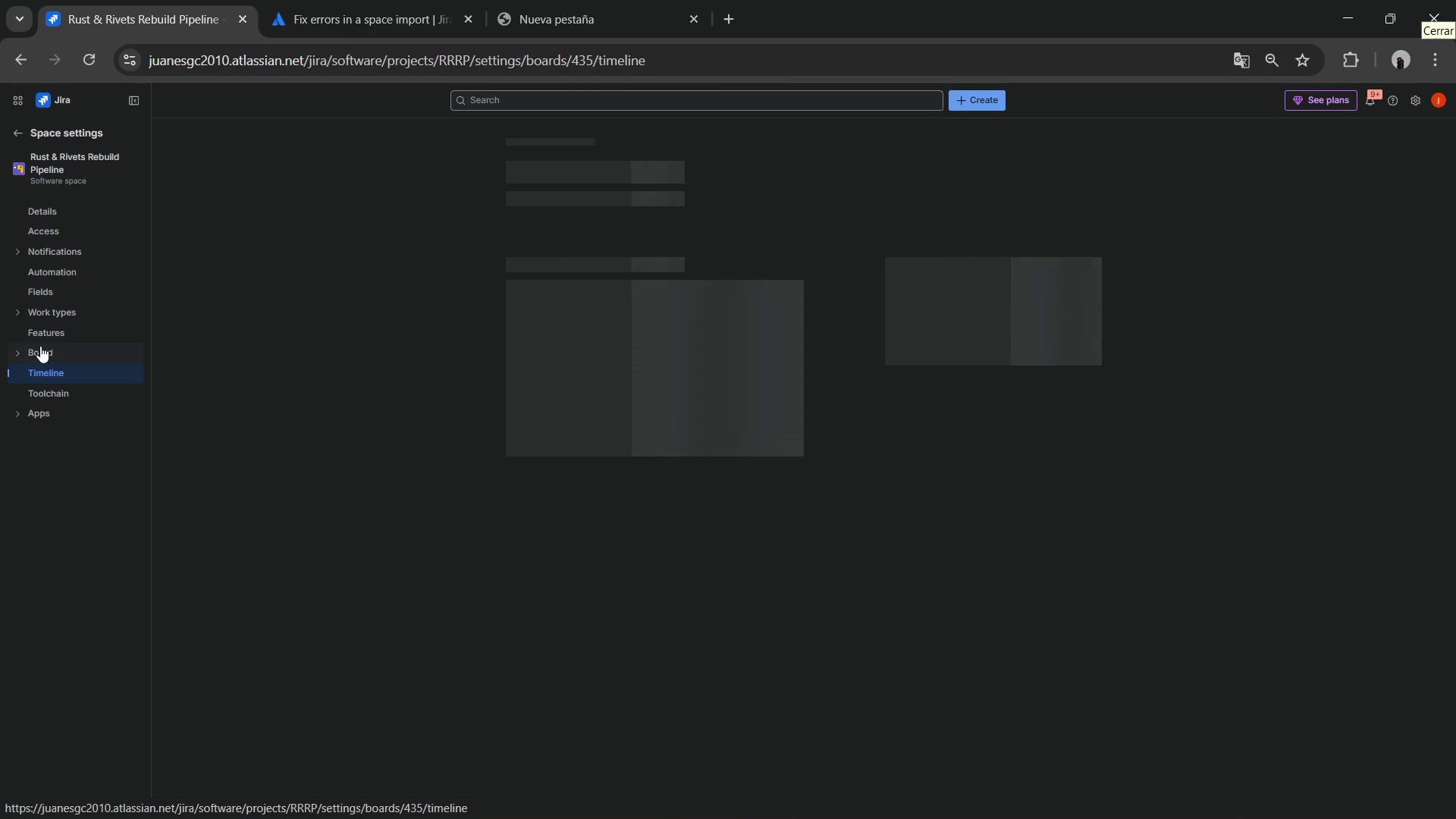 
left_click([42, 344])
 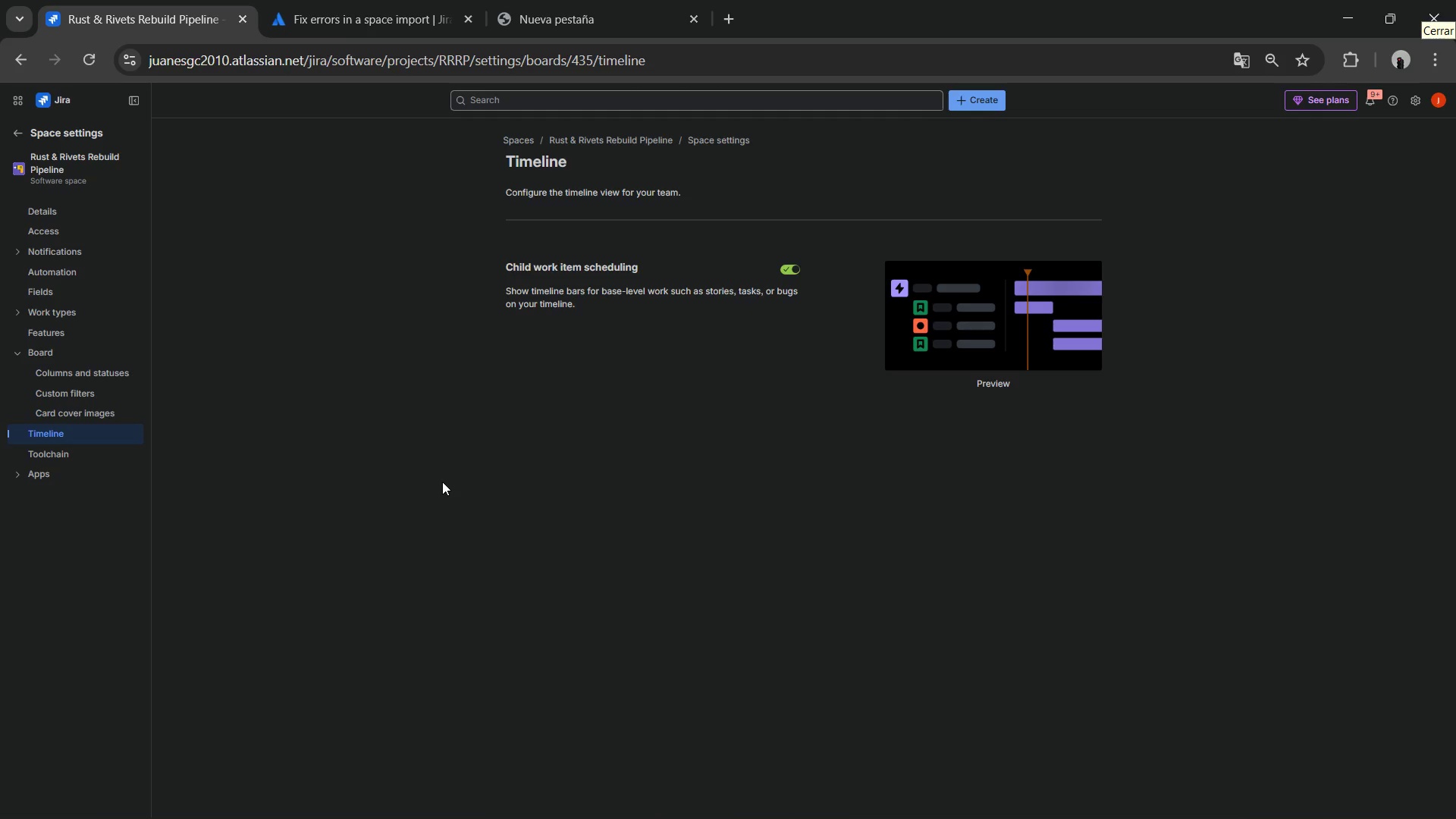 
wait(42.33)
 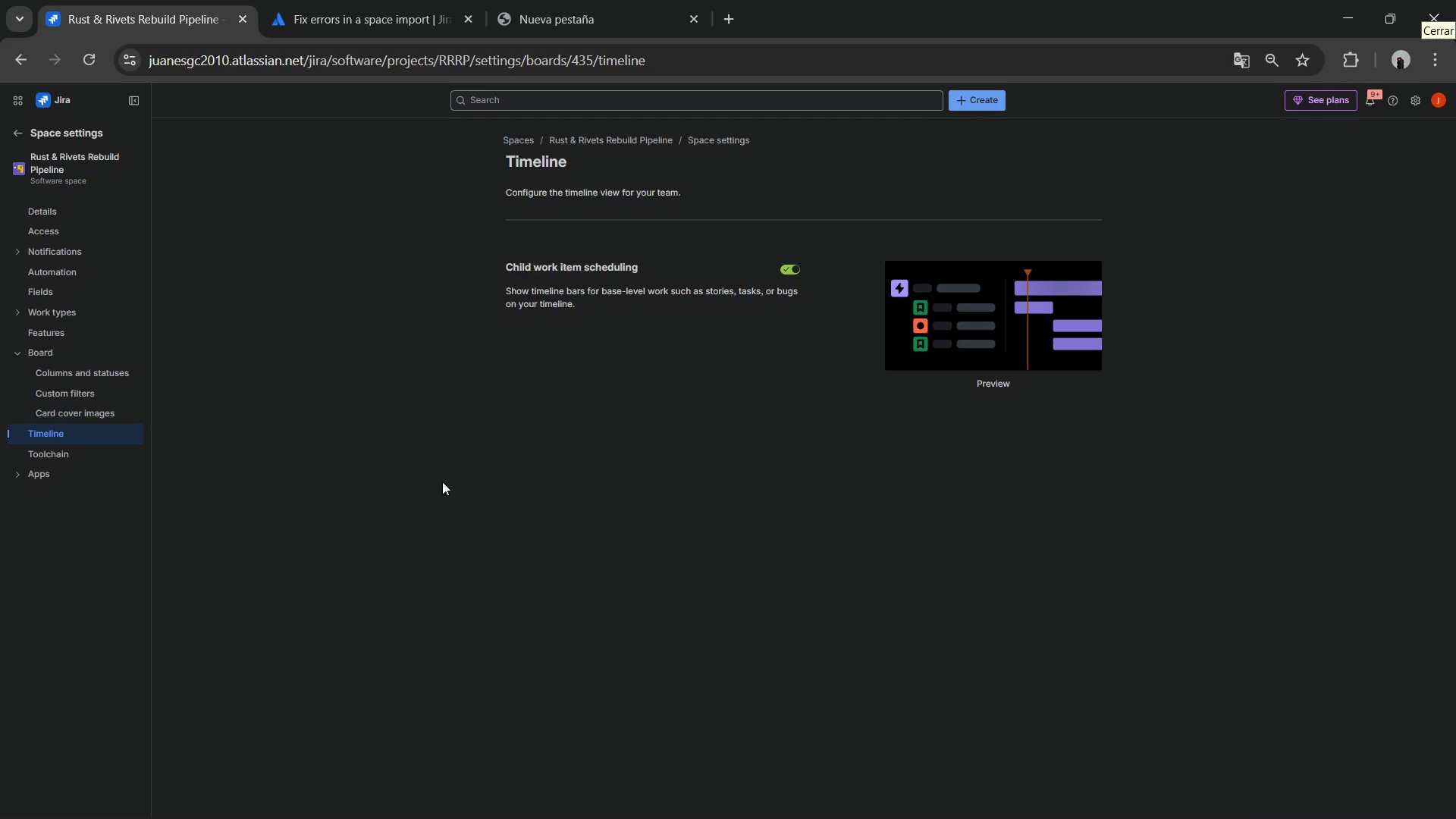 
left_click([1417, 96])
 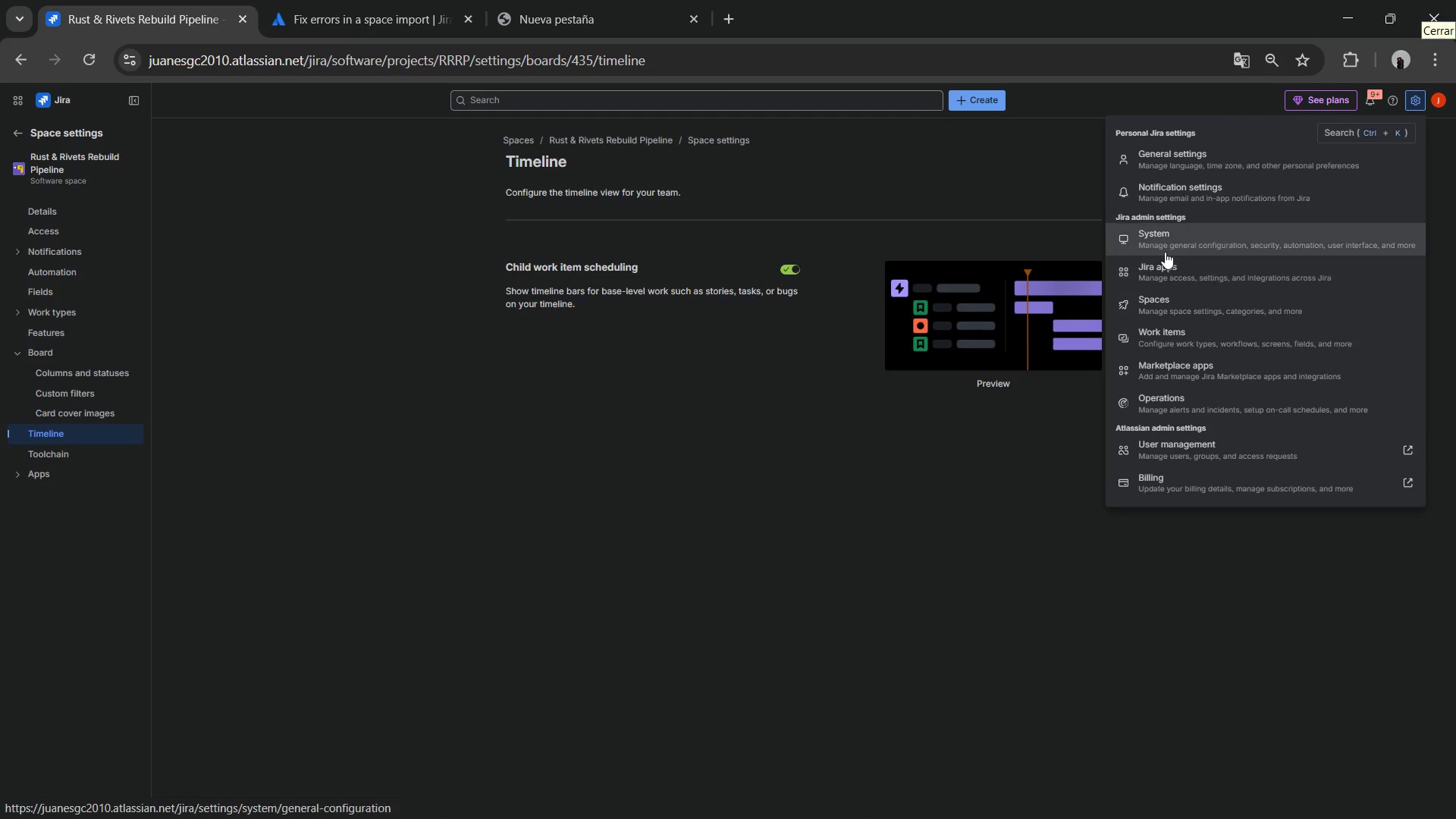 
wait(7.45)
 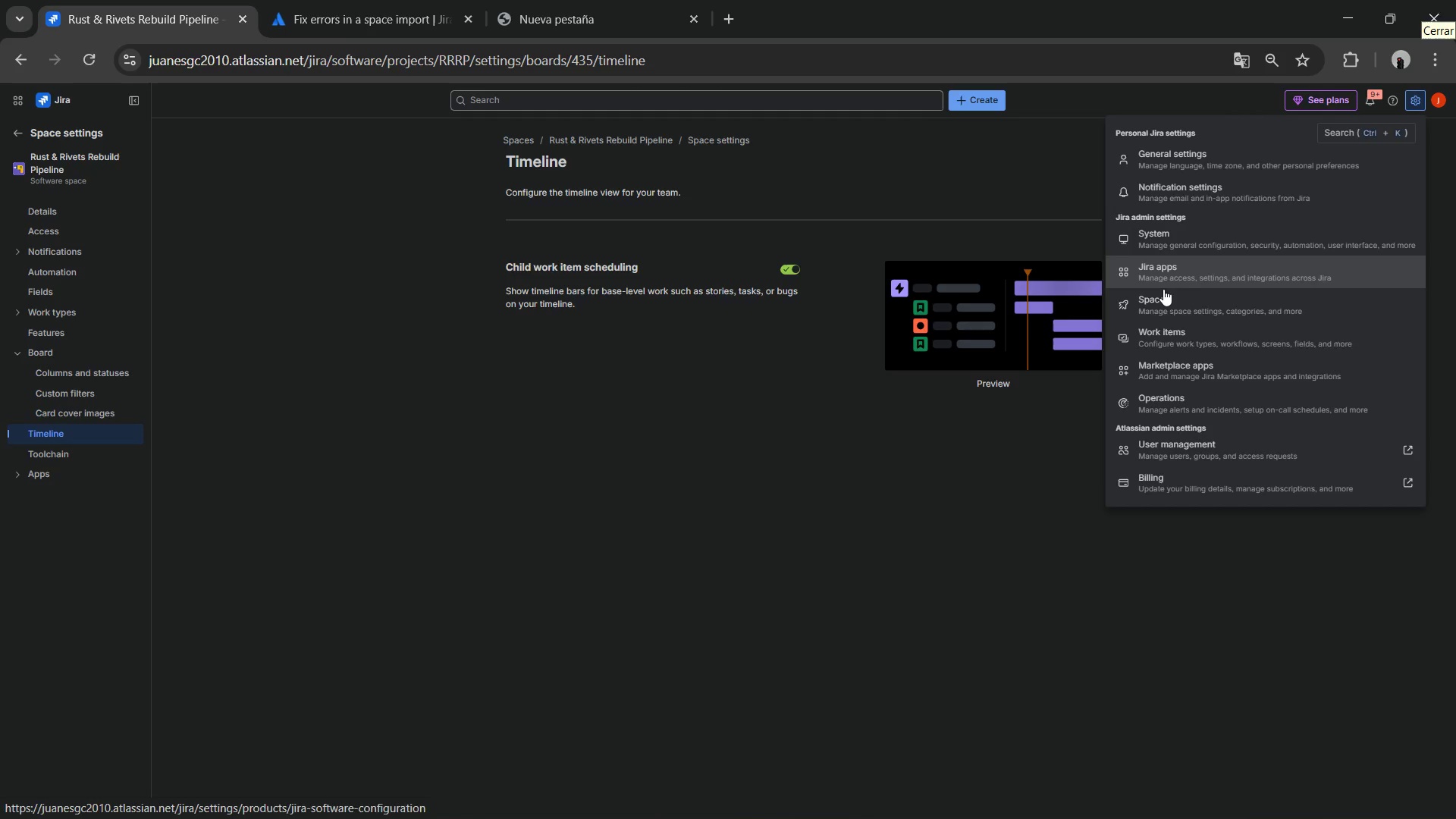 
left_click([1163, 264])
 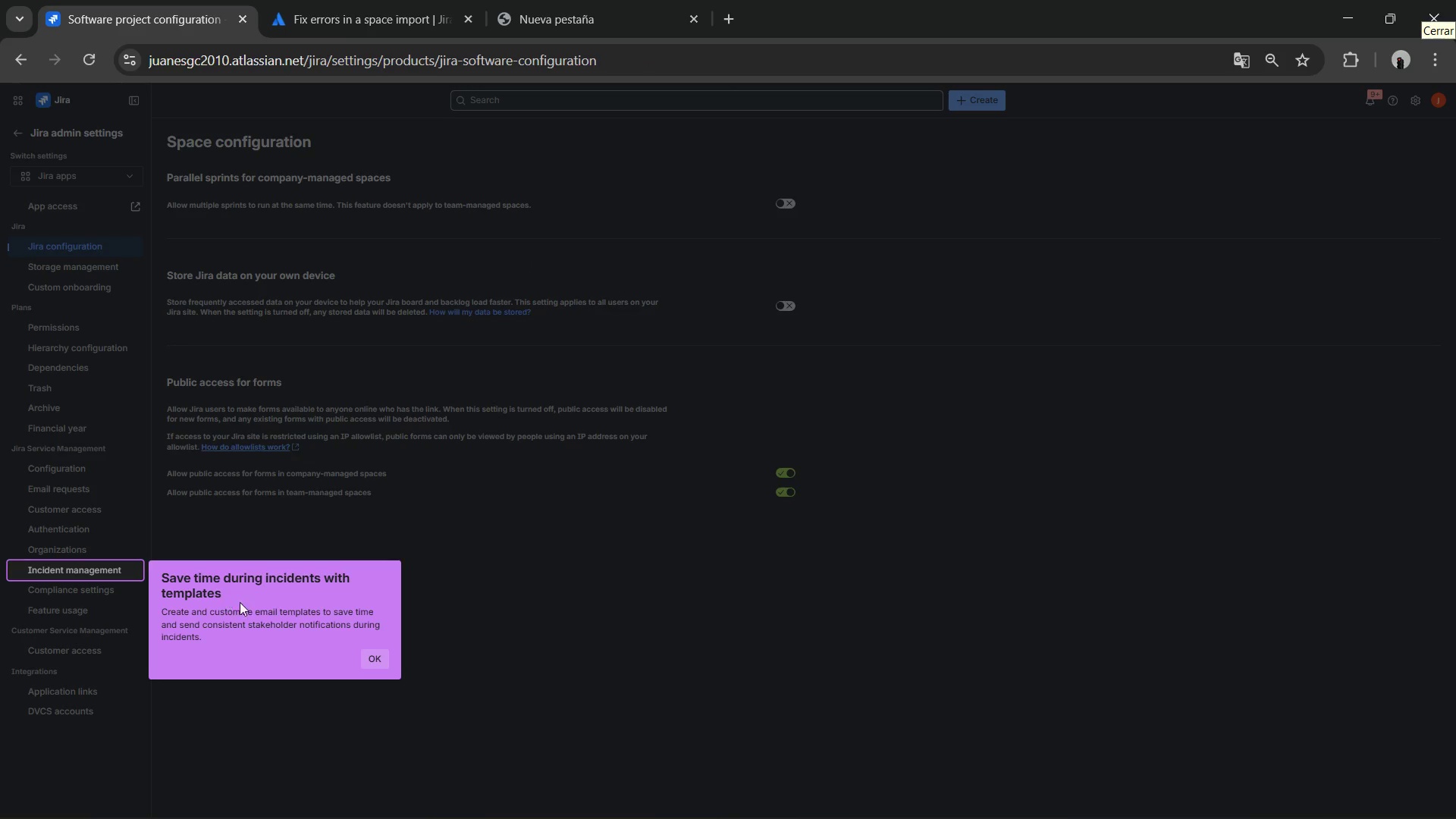 
left_click([392, 670])
 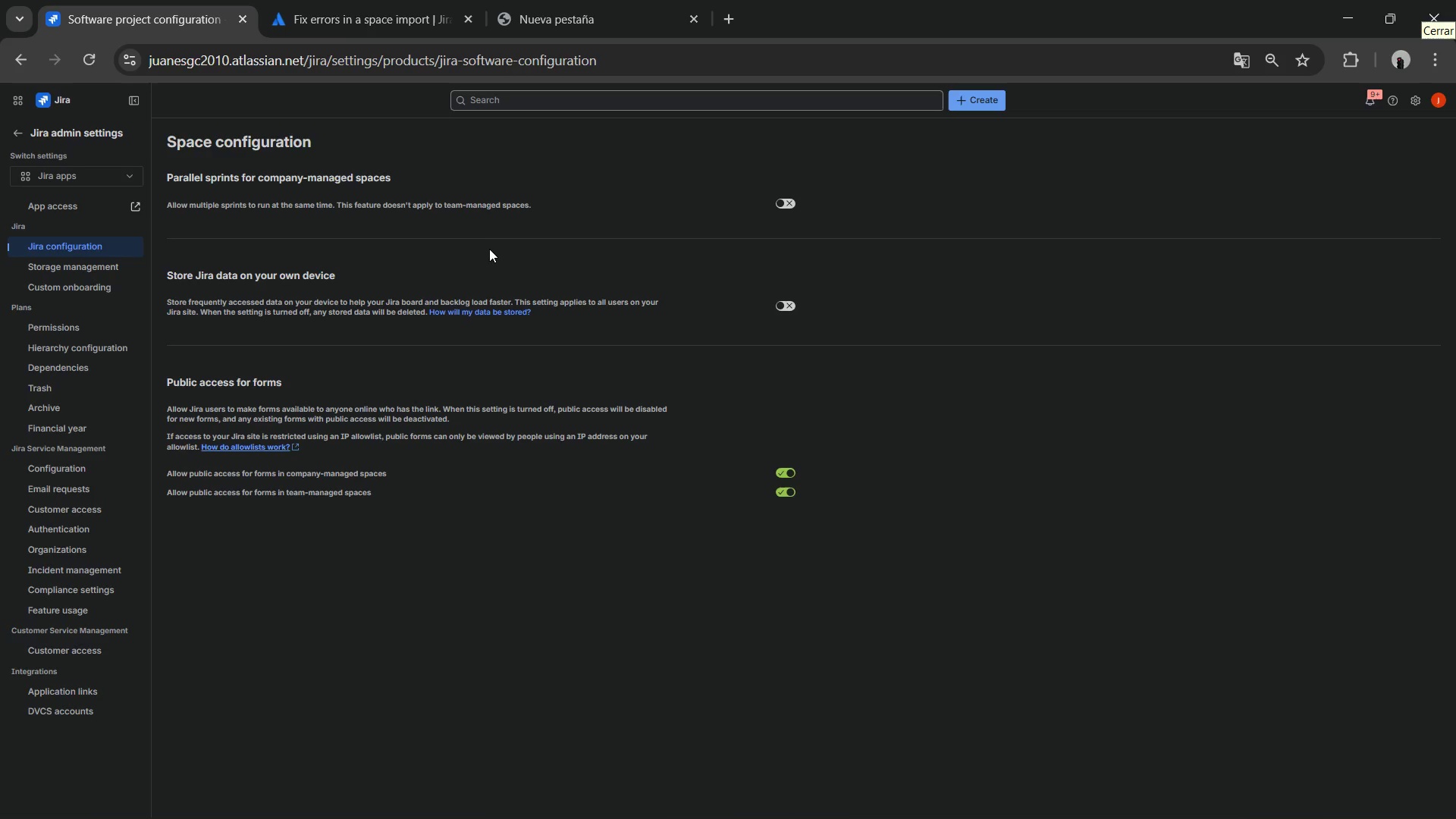 
wait(11.28)
 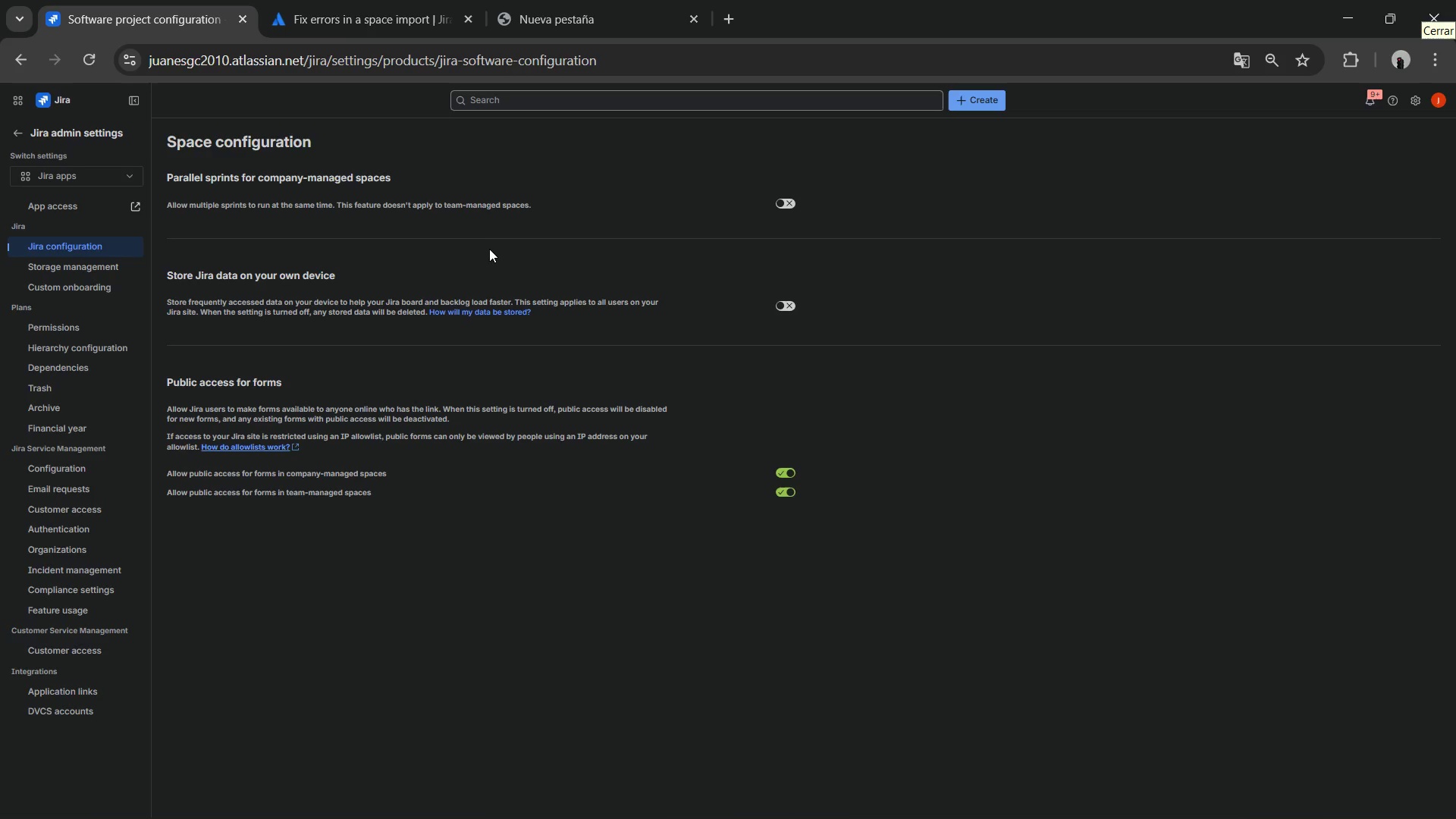 
left_click([70, 172])
 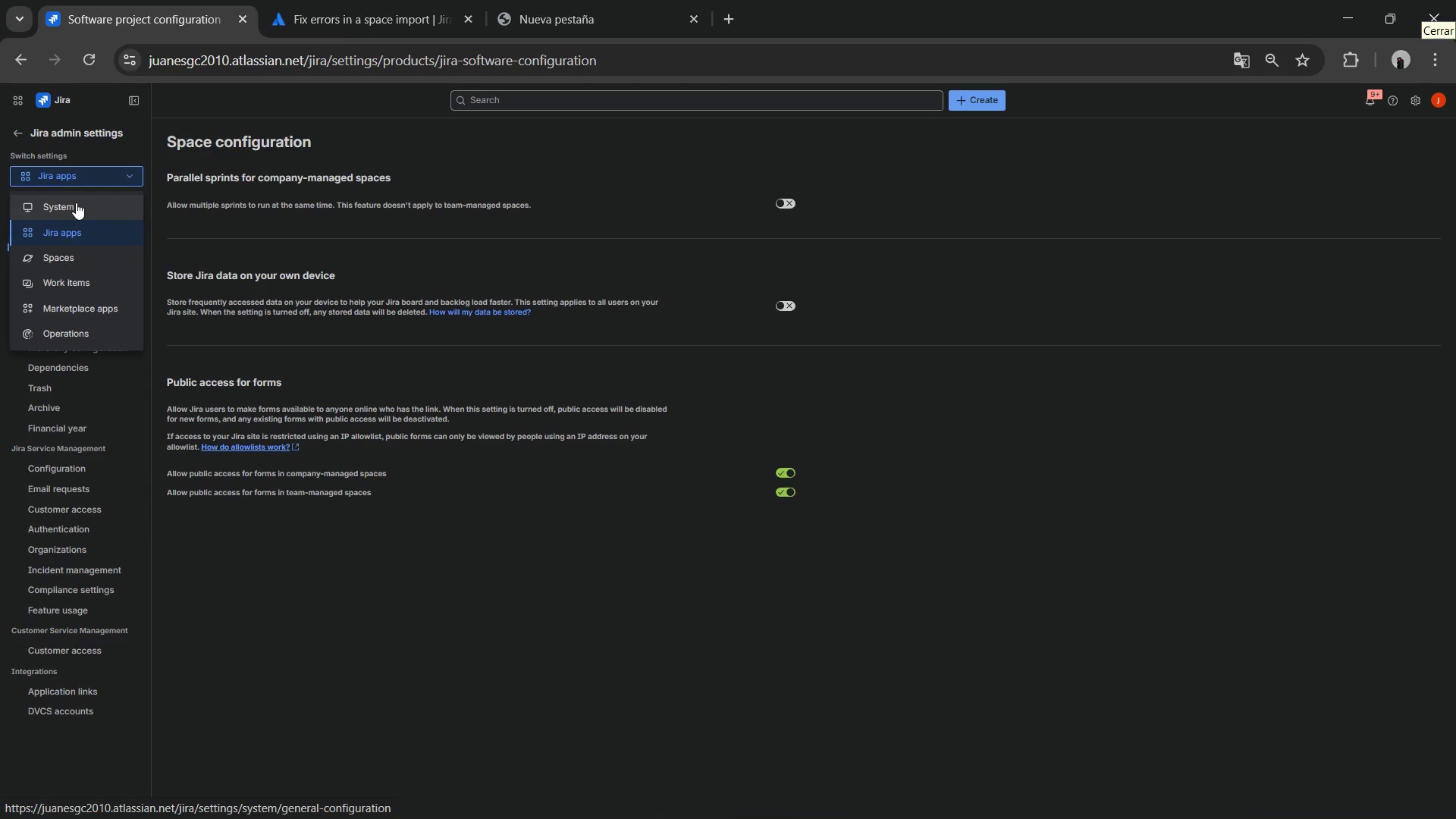 
left_click([74, 201])
 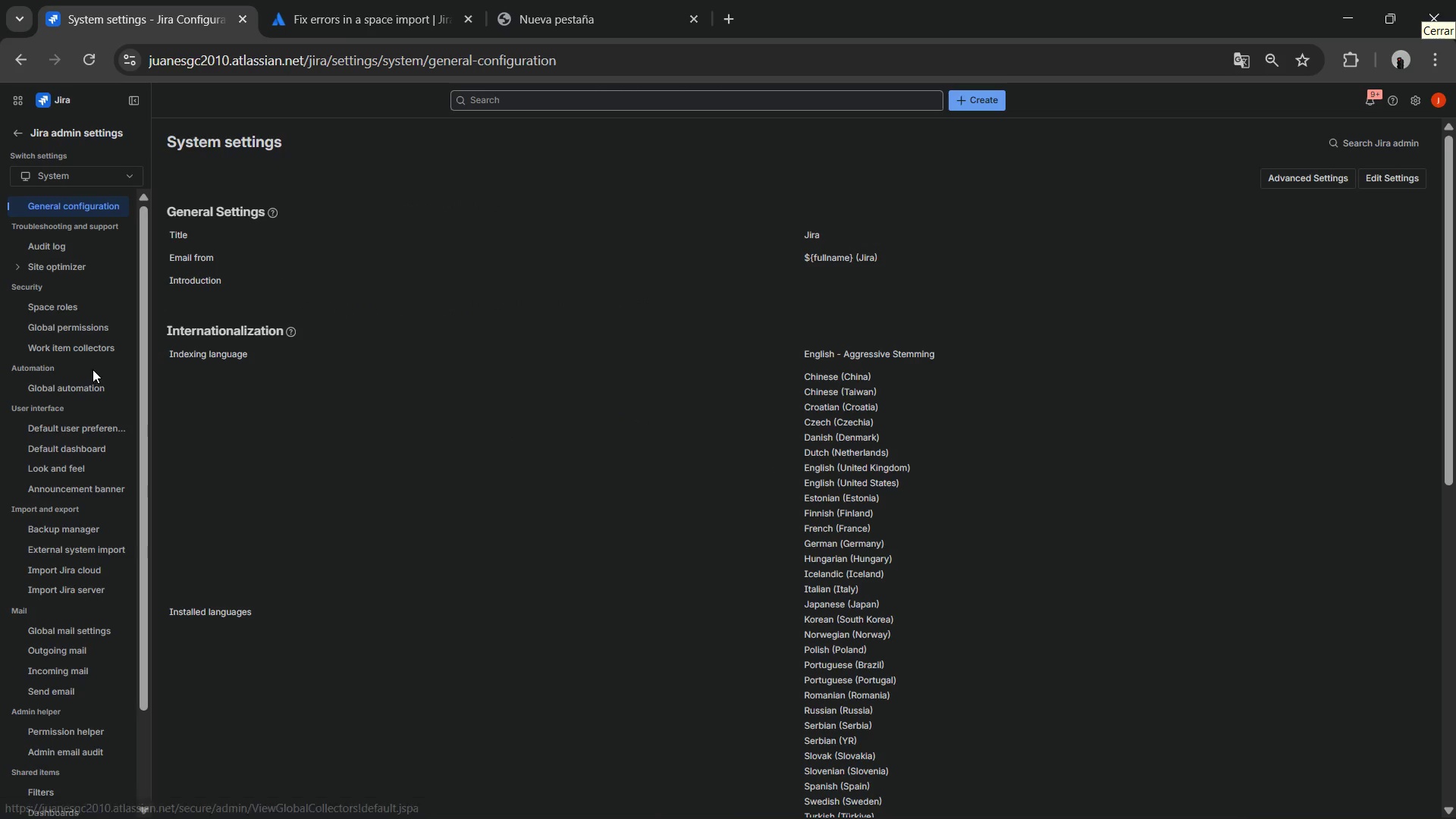 
scroll: coordinate [86, 338], scroll_direction: down, amount: 3.0
 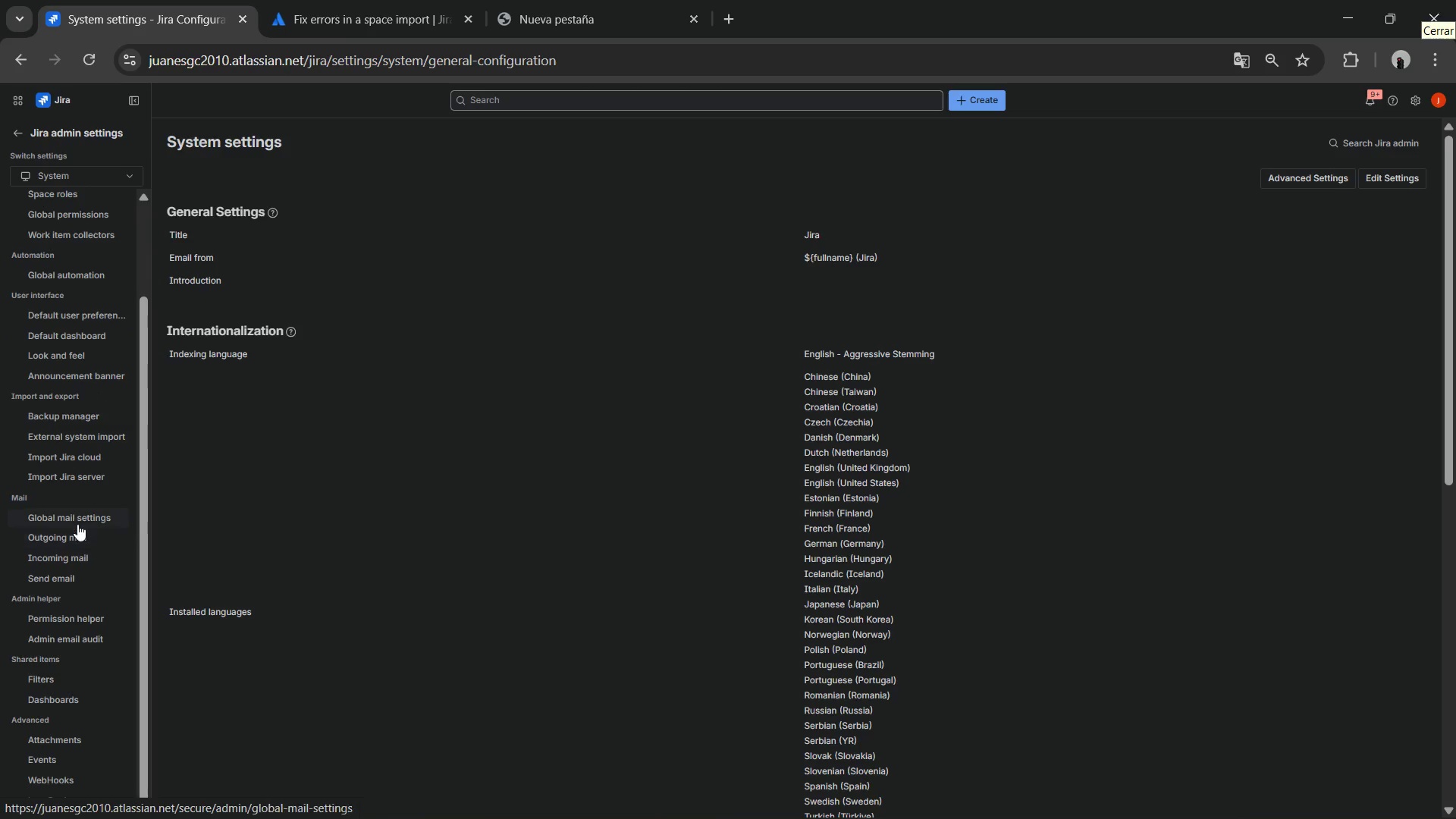 
scroll: coordinate [68, 495], scroll_direction: up, amount: 2.0
 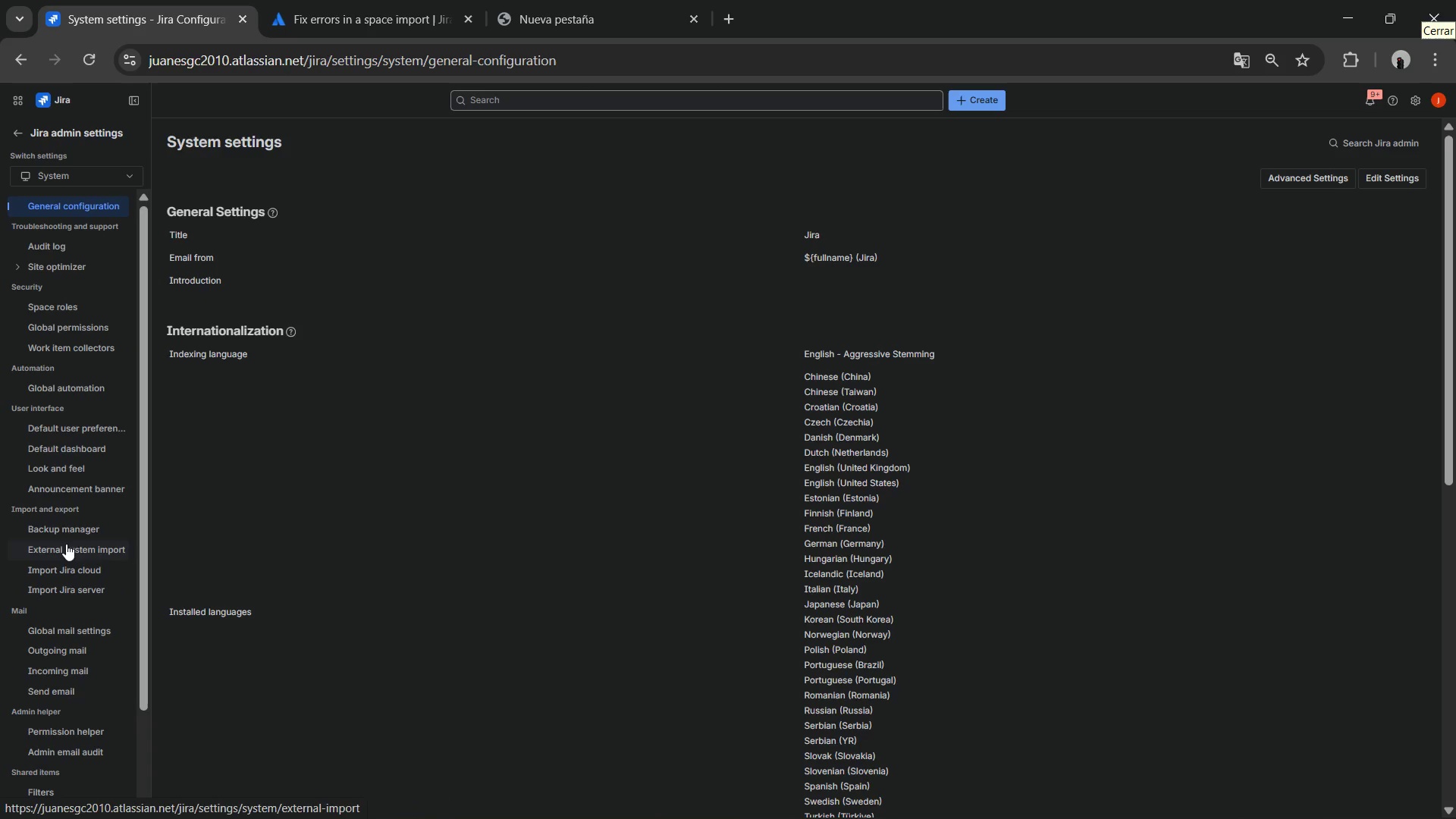 
left_click([74, 551])
 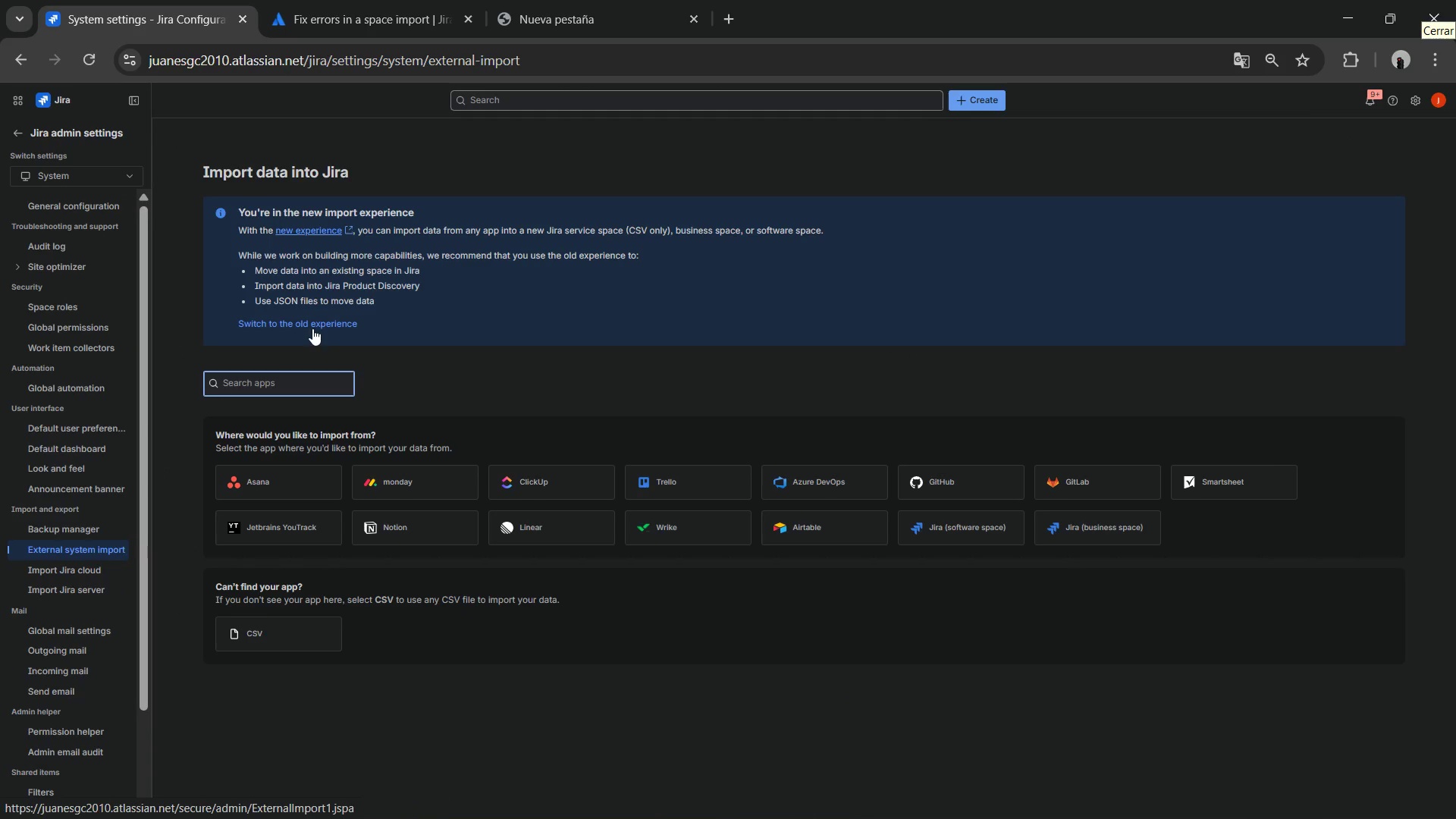 
scroll: coordinate [312, 328], scroll_direction: down, amount: 1.0
 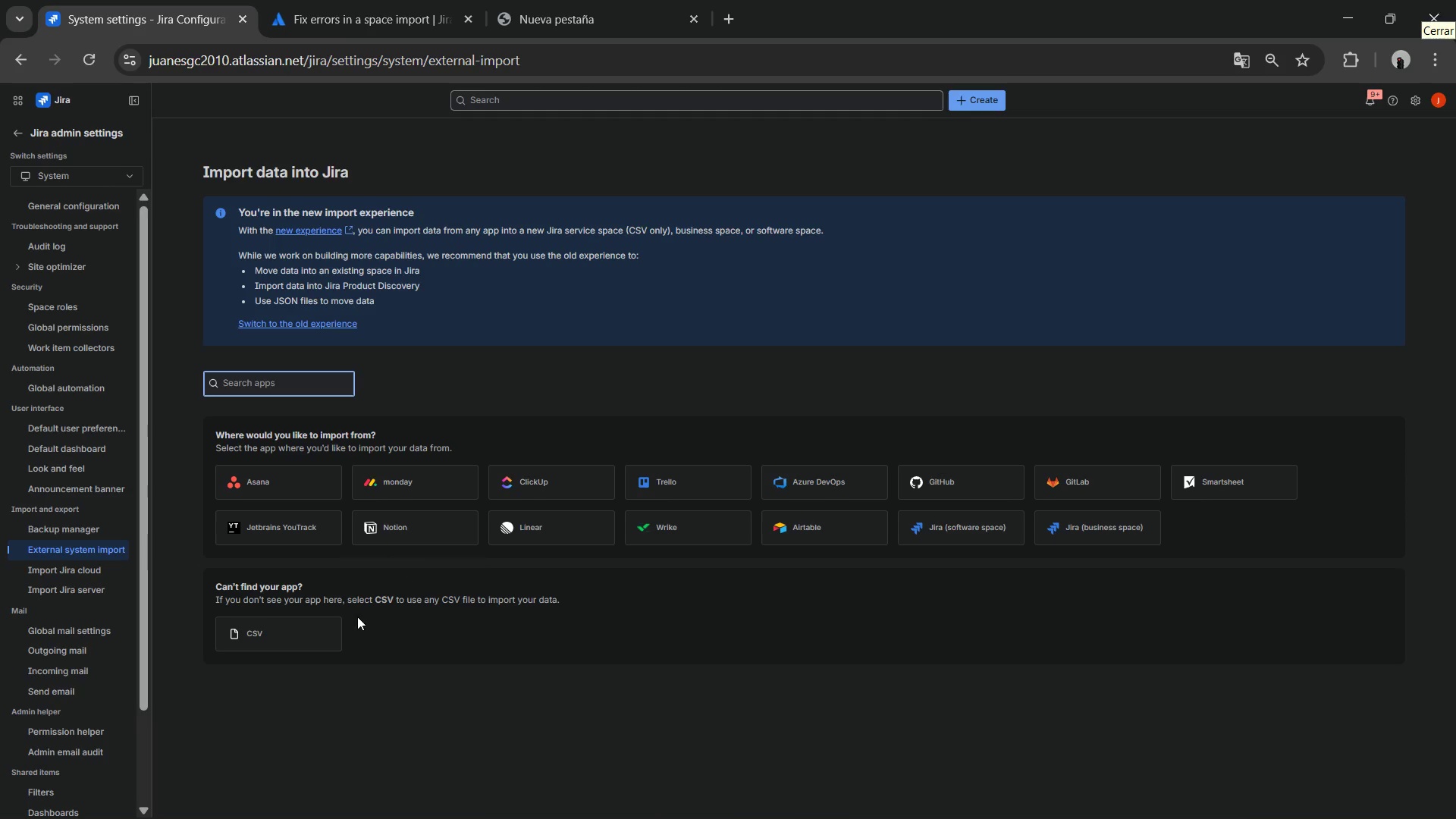 
left_click([331, 639])
 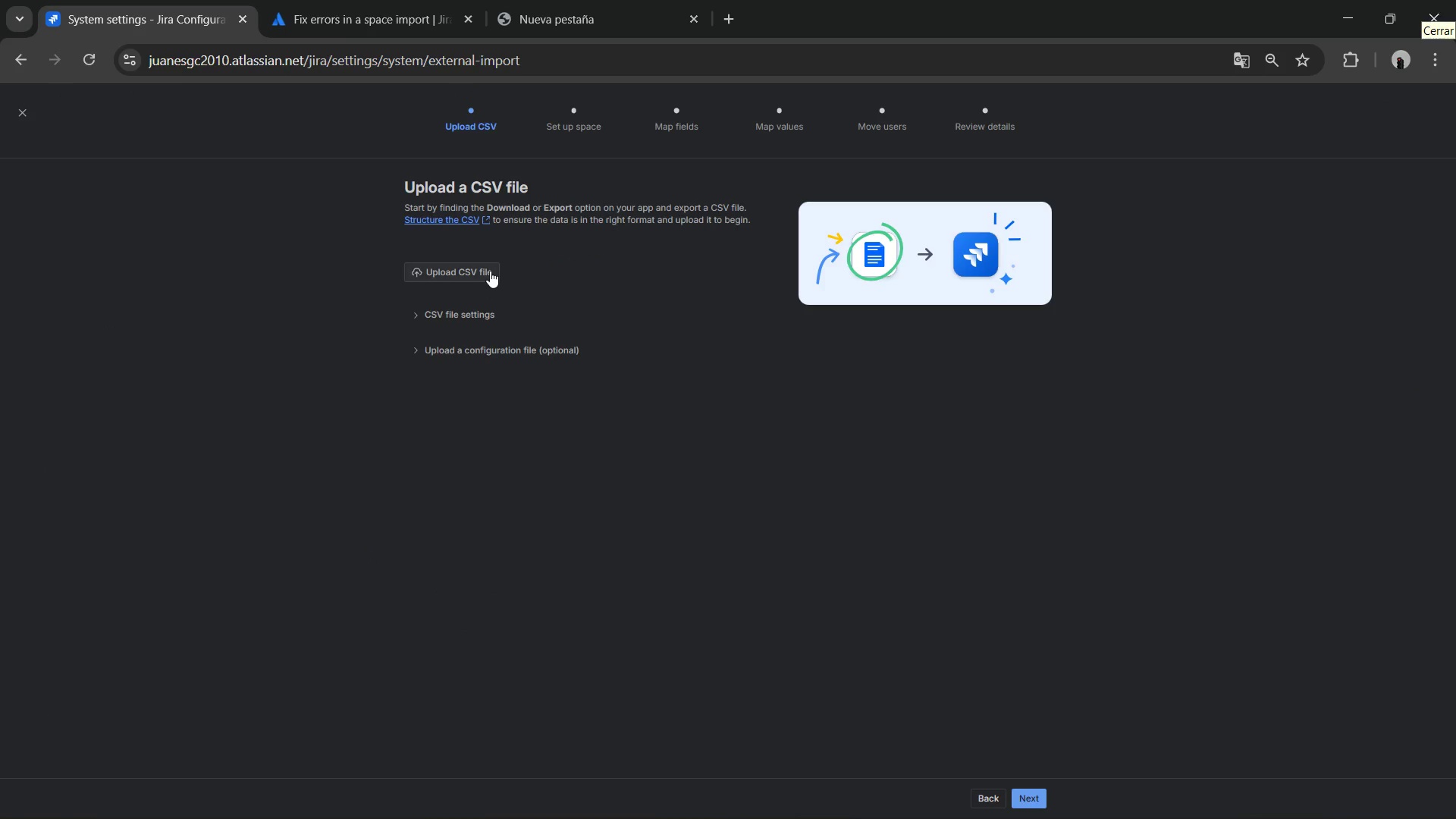 
left_click([490, 271])
 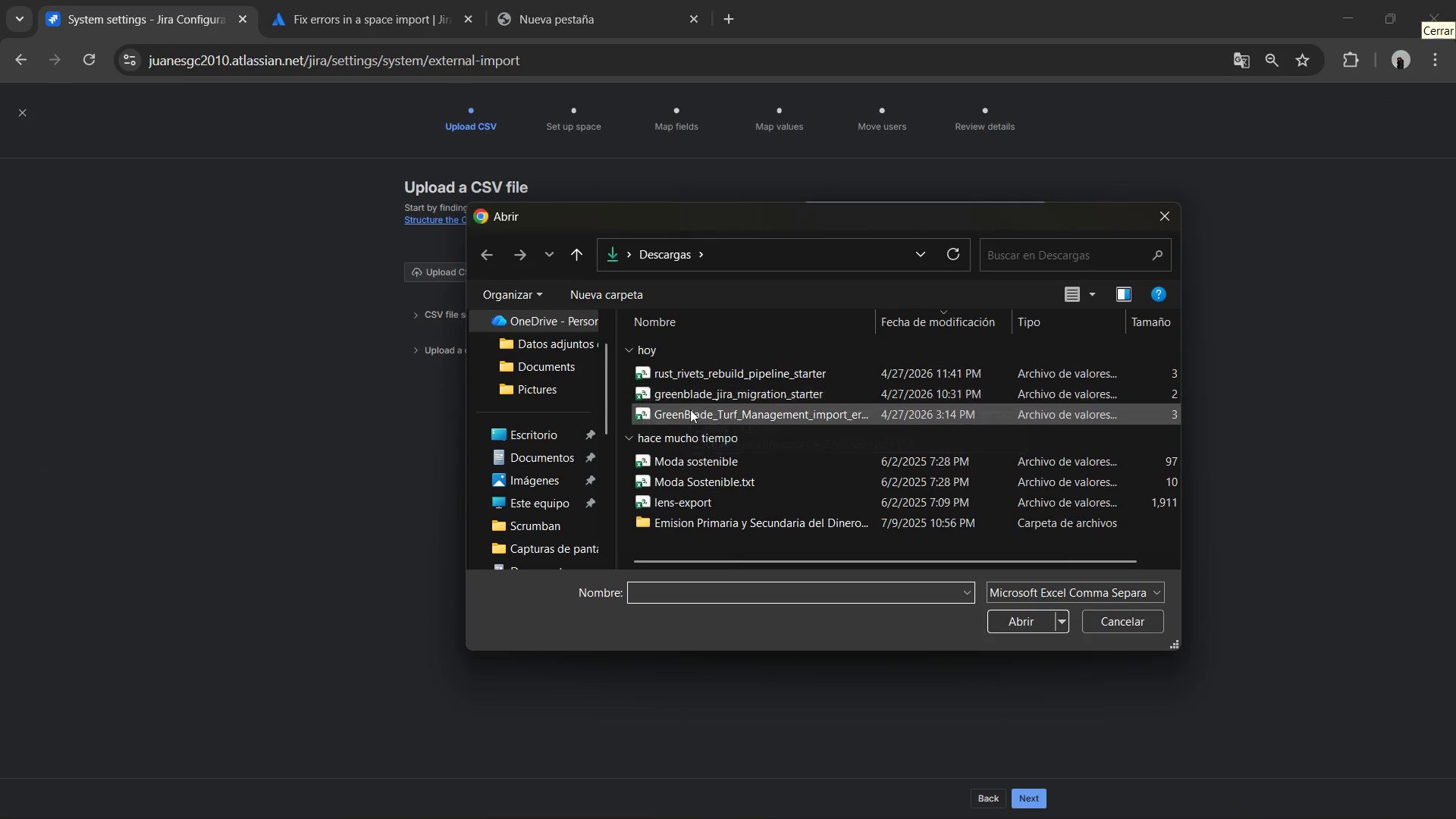 
left_click([685, 381])
 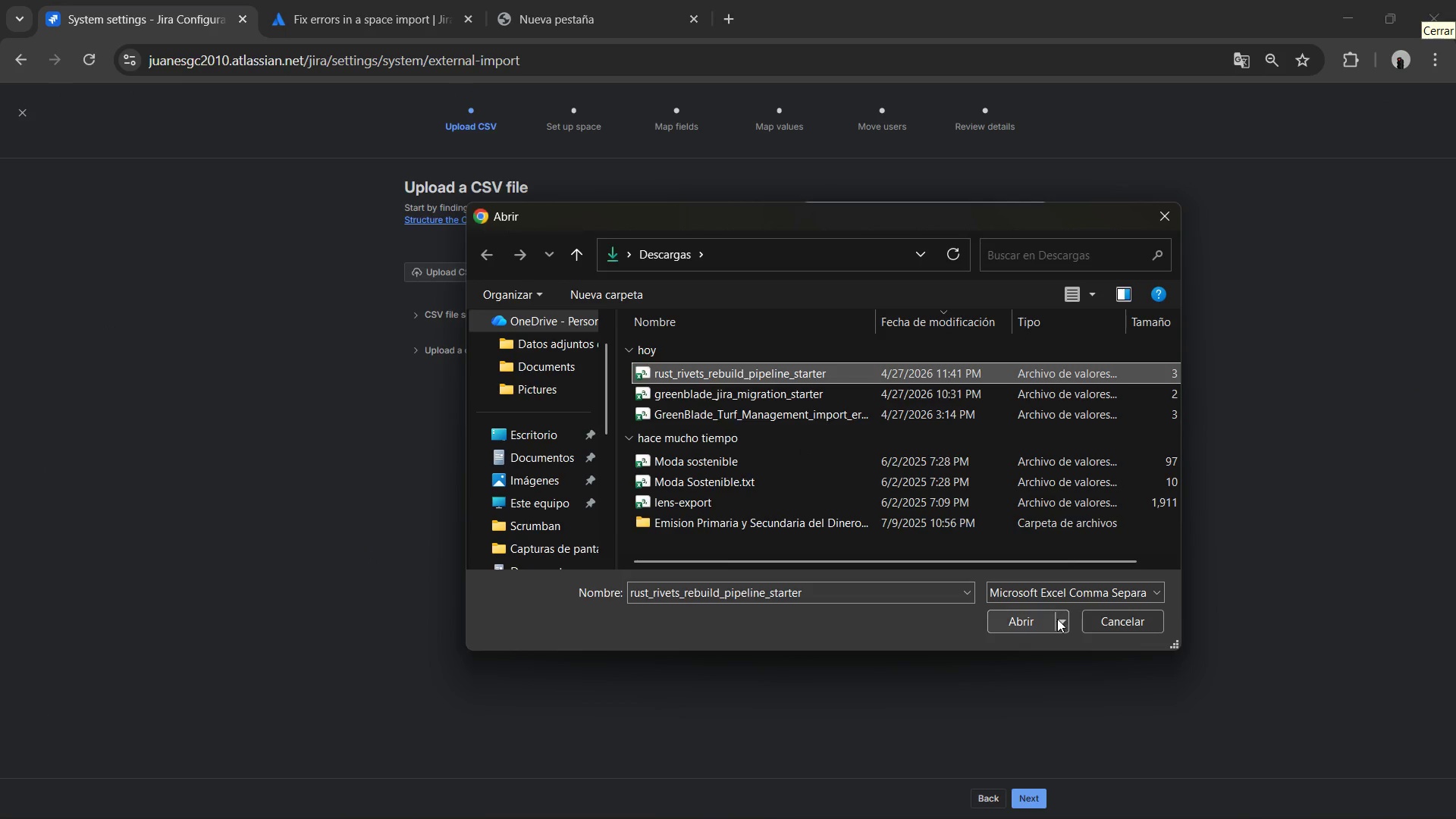 
left_click([1046, 619])
 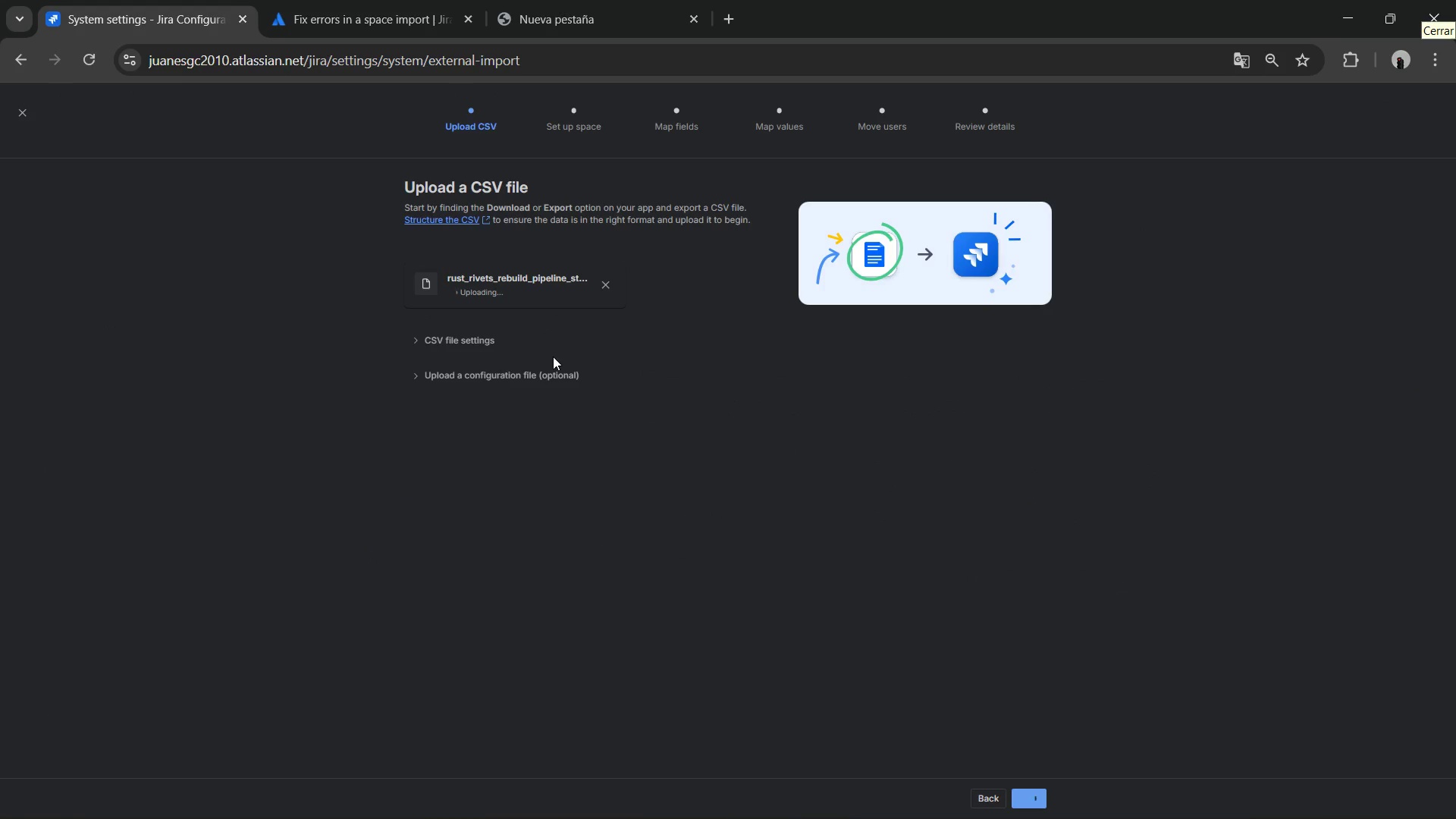 
mouse_move([640, 485])
 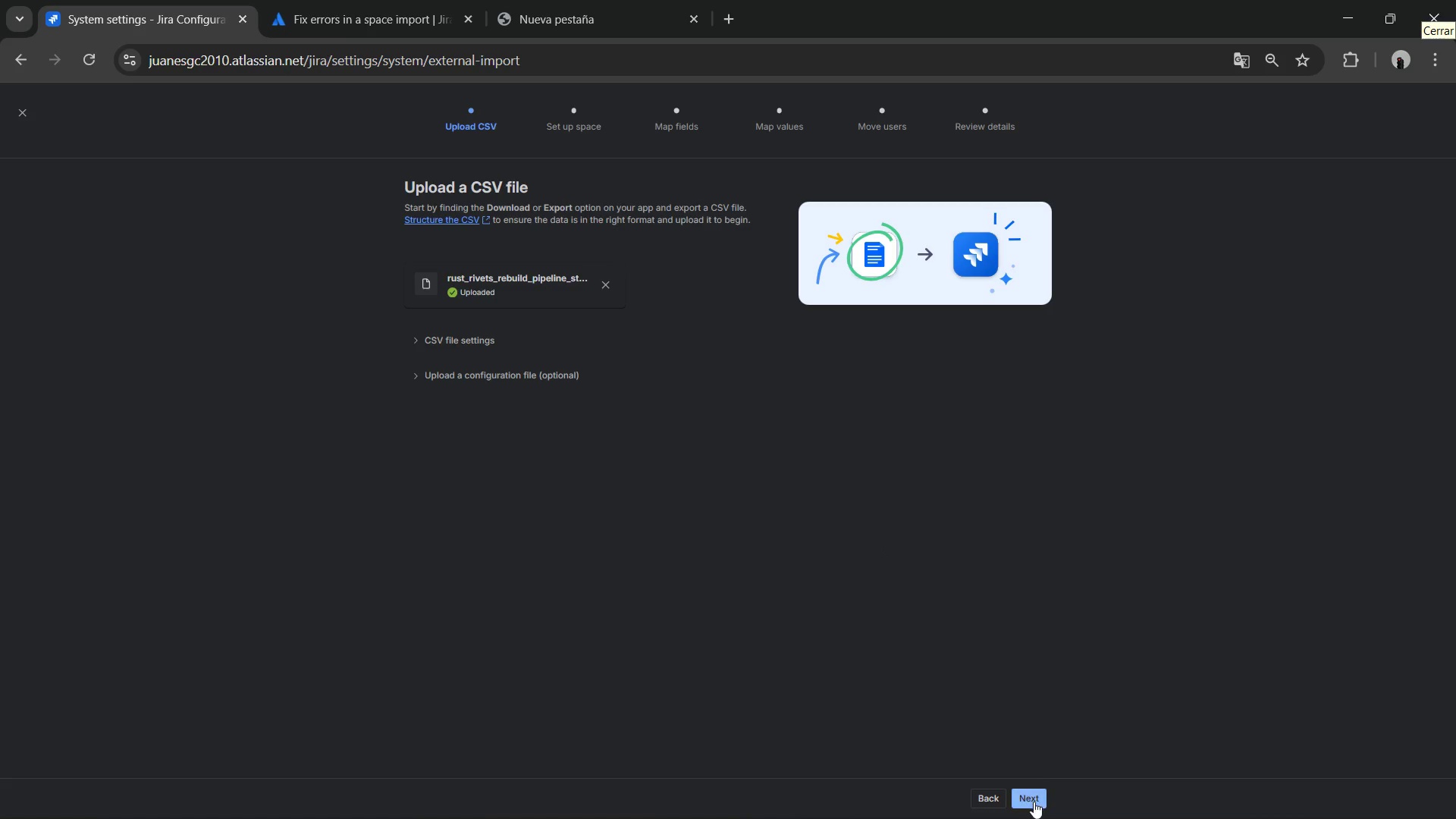 
left_click([1034, 802])
 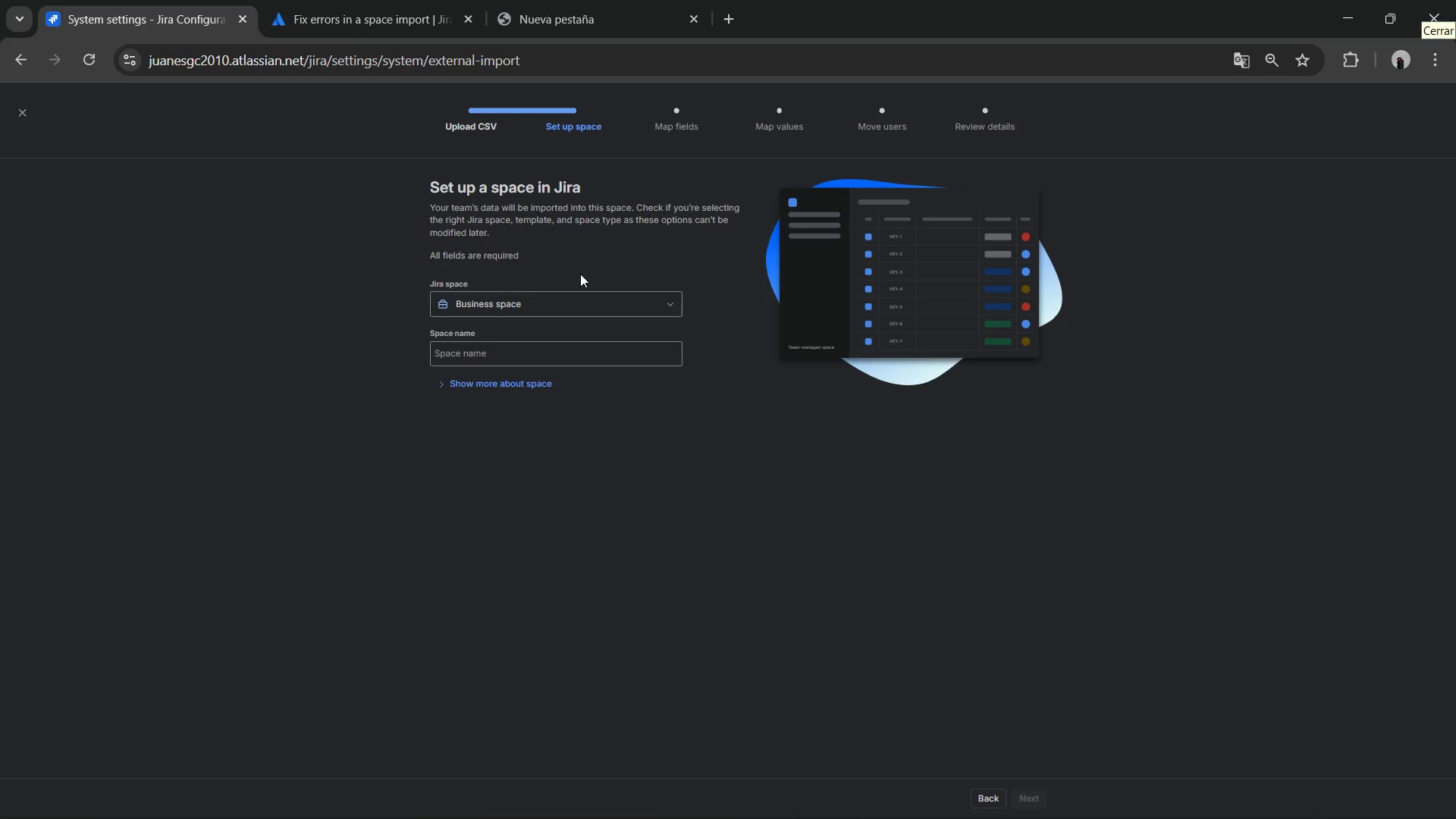 
left_click([565, 337])
 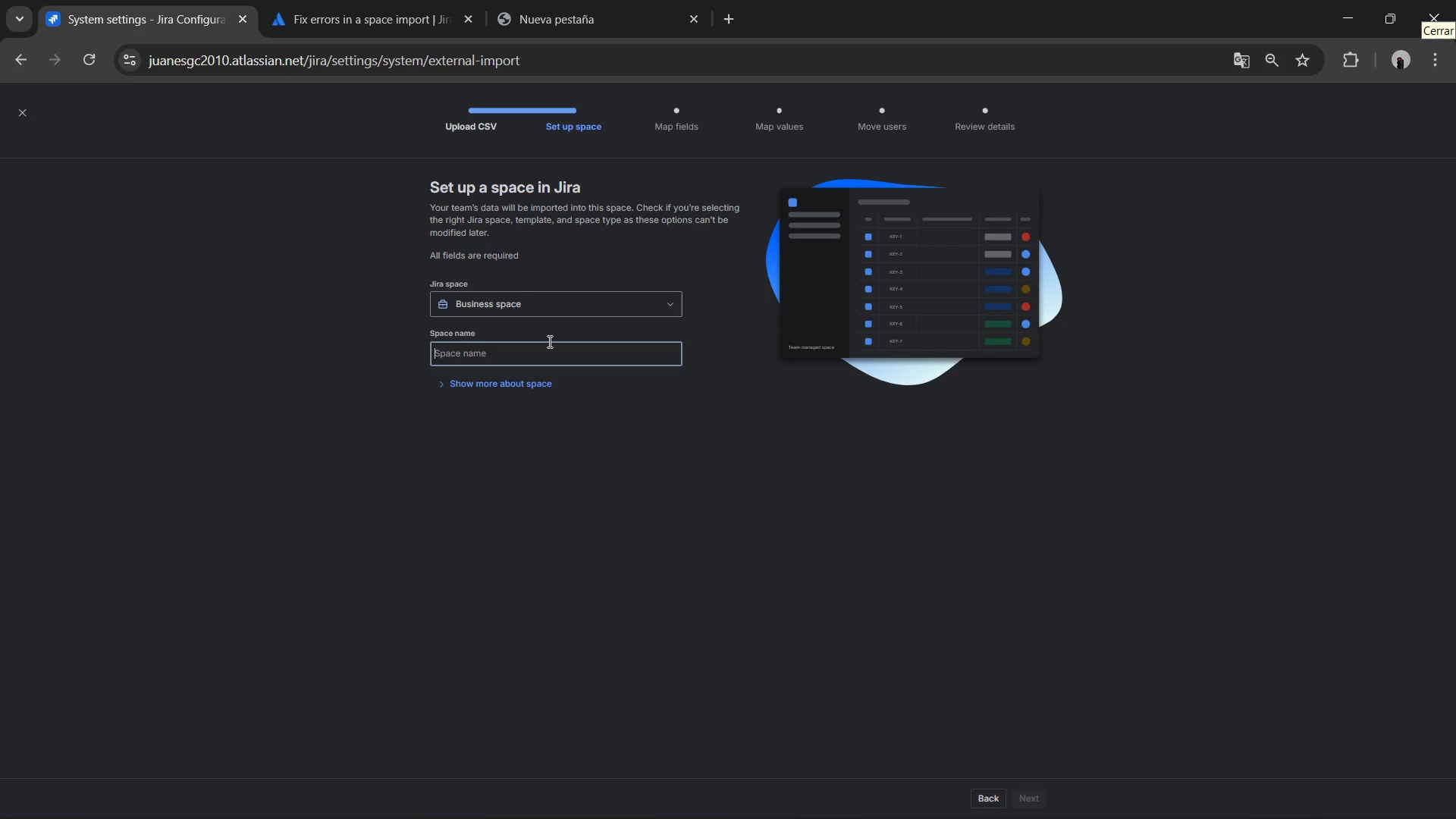 
left_click([548, 341])
 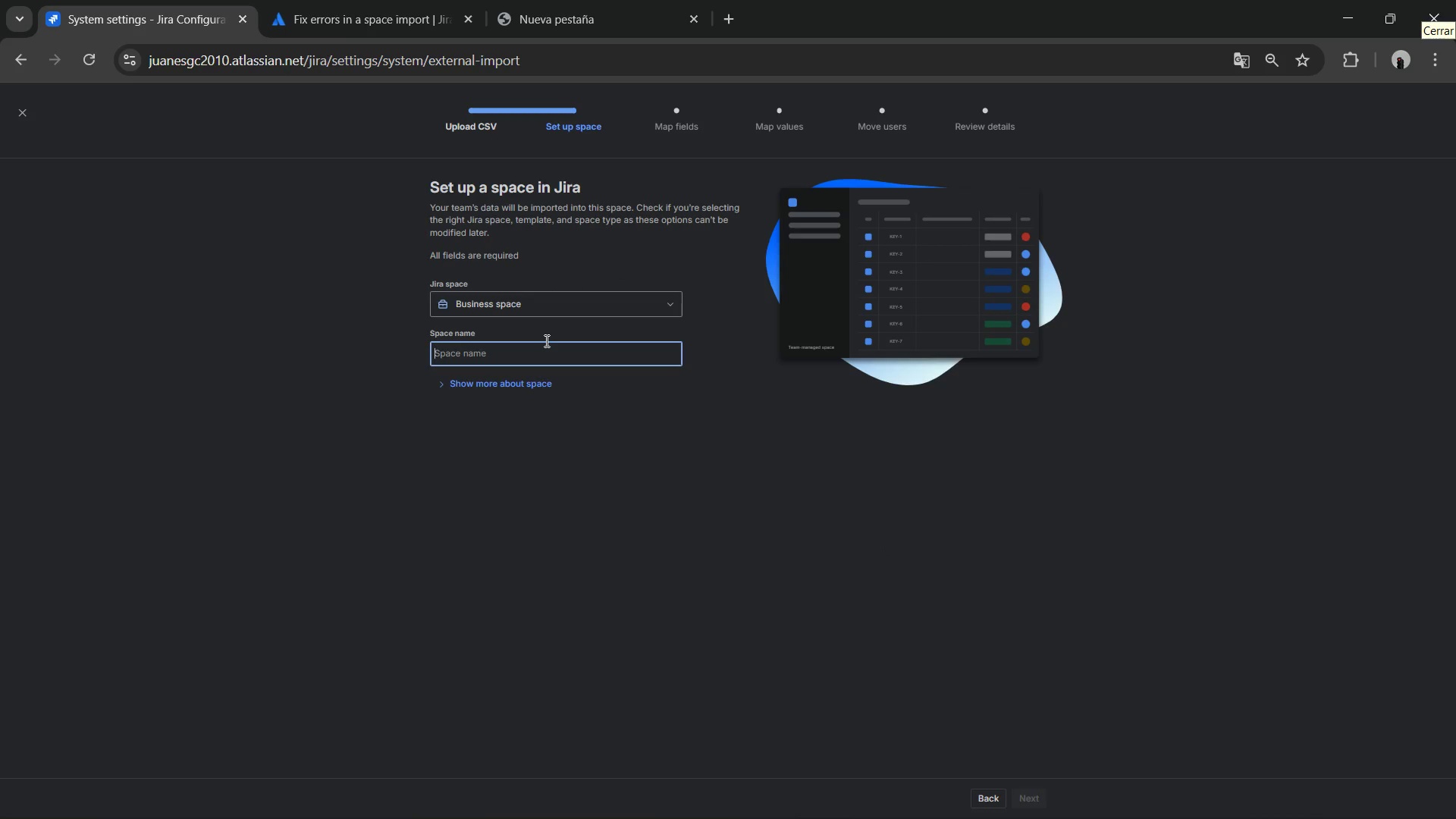 
key(R)
 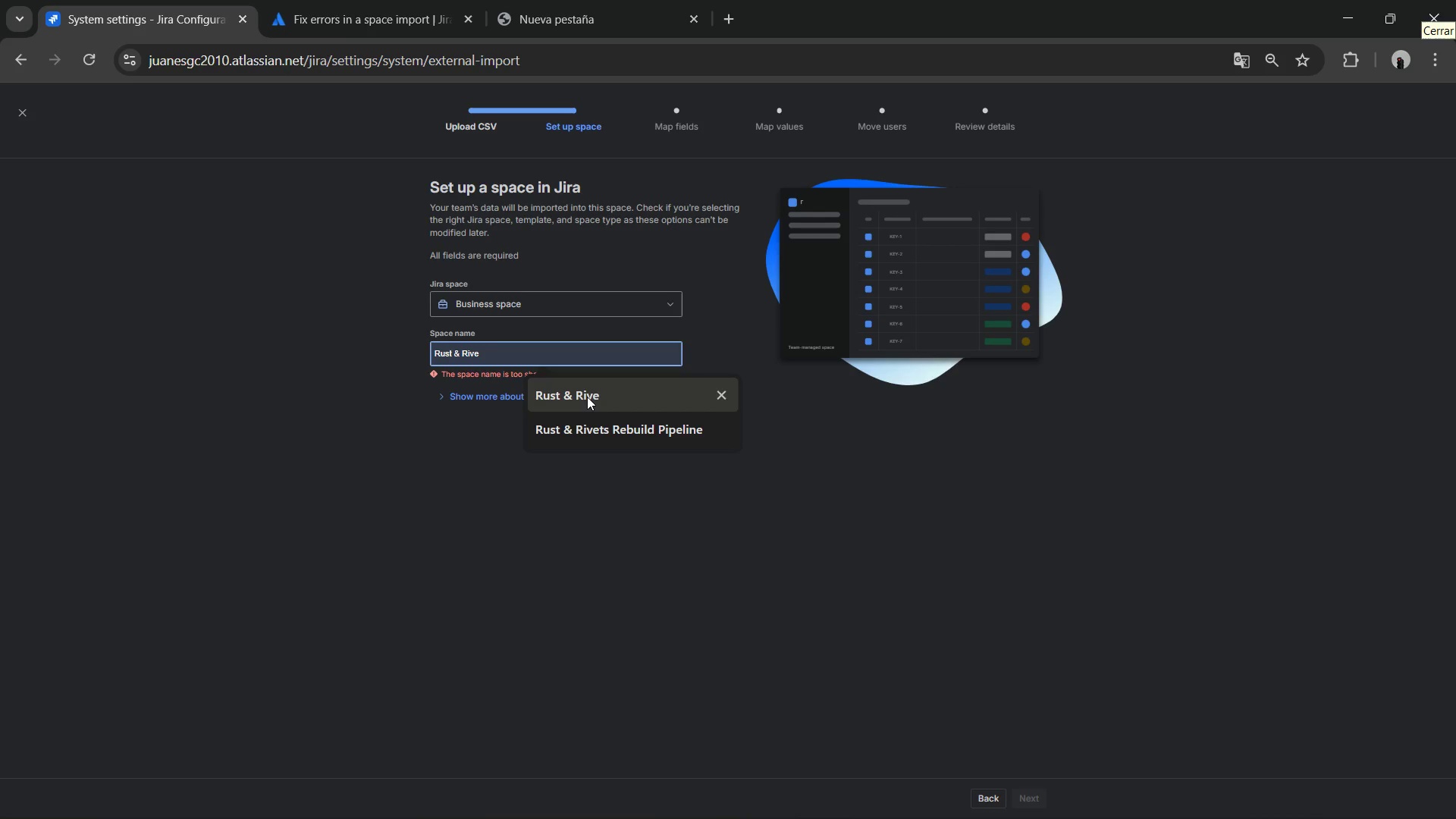 
wait(5.05)
 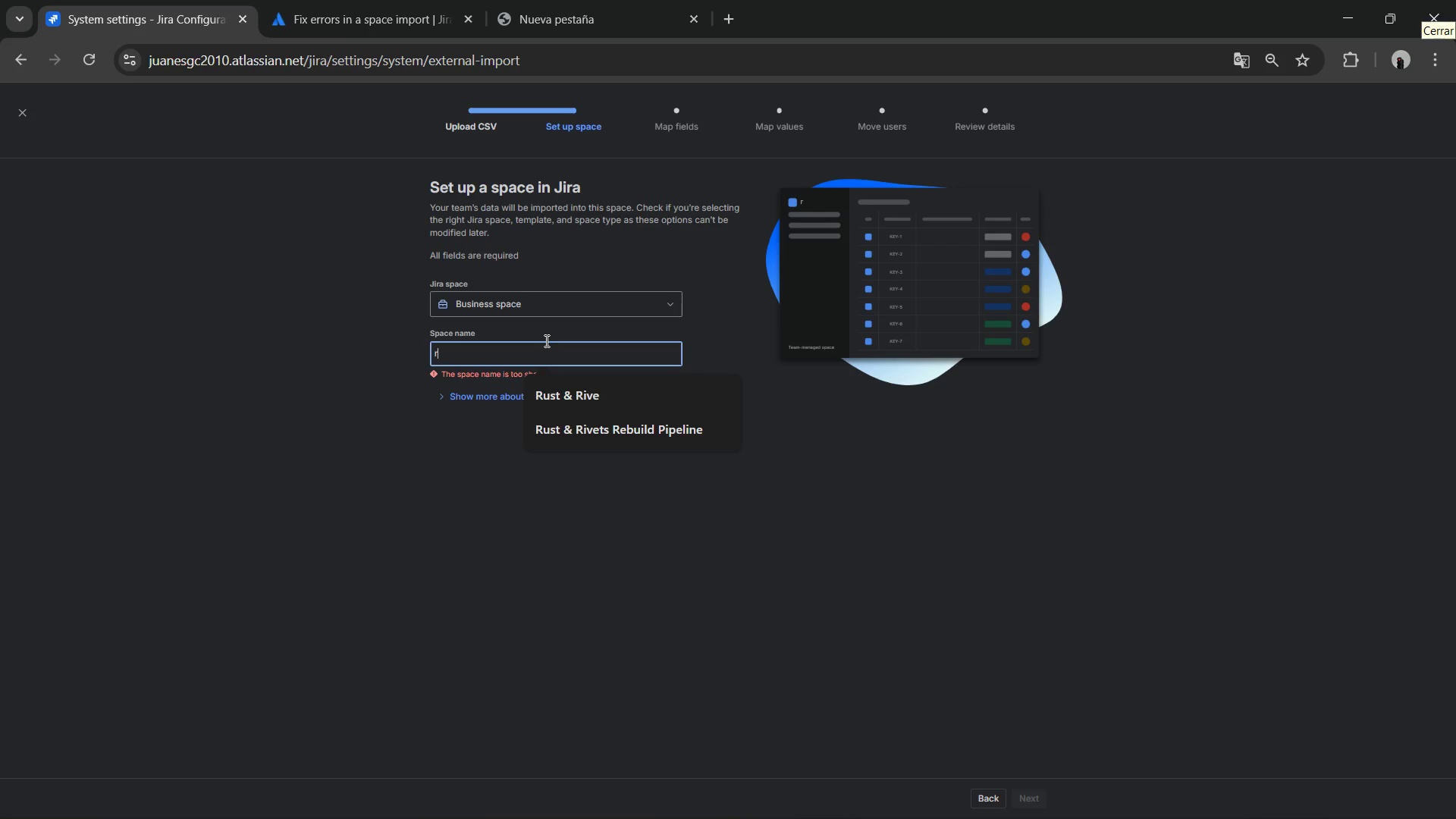 
left_click([572, 441])
 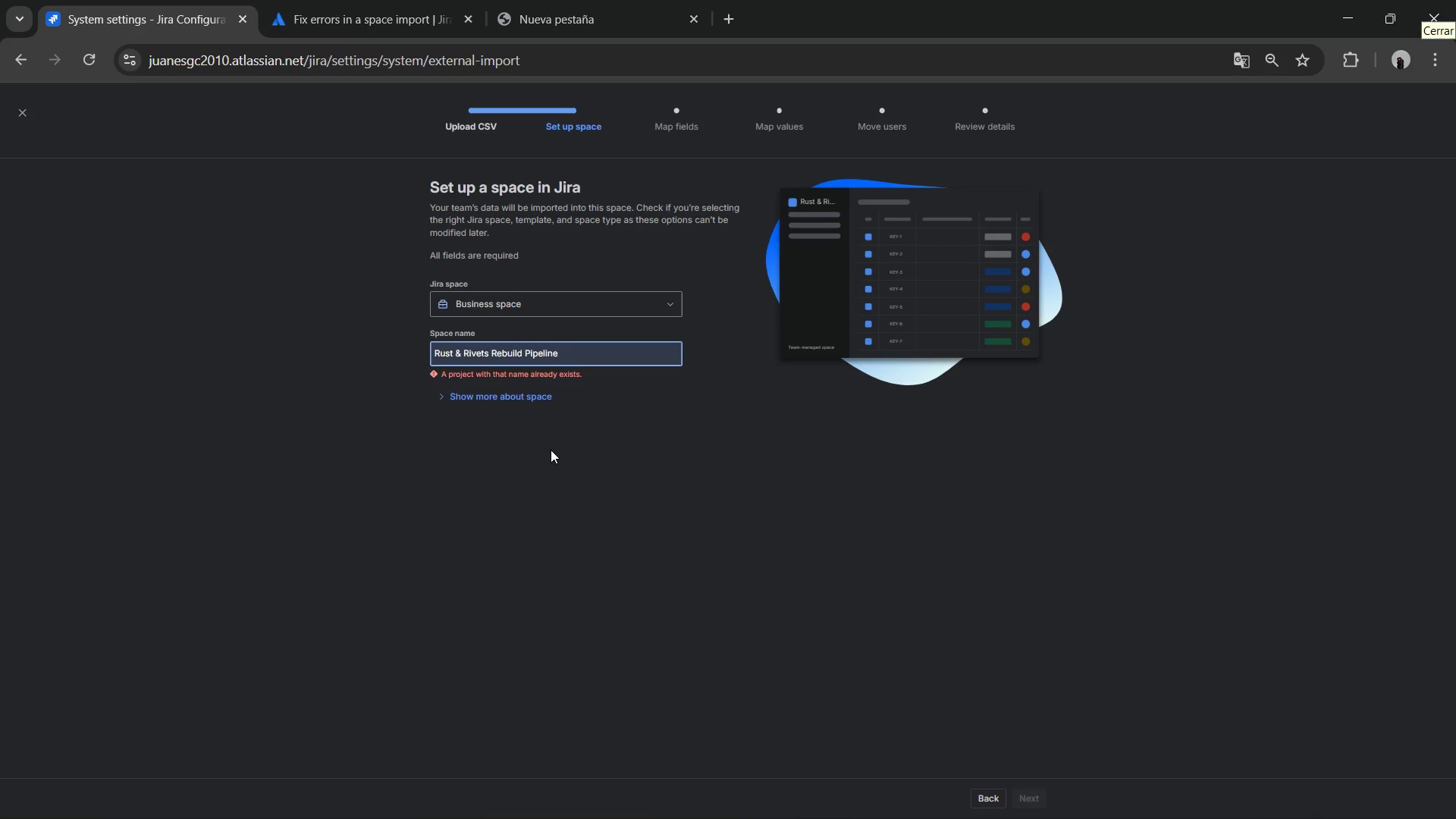 
key(Backspace)
 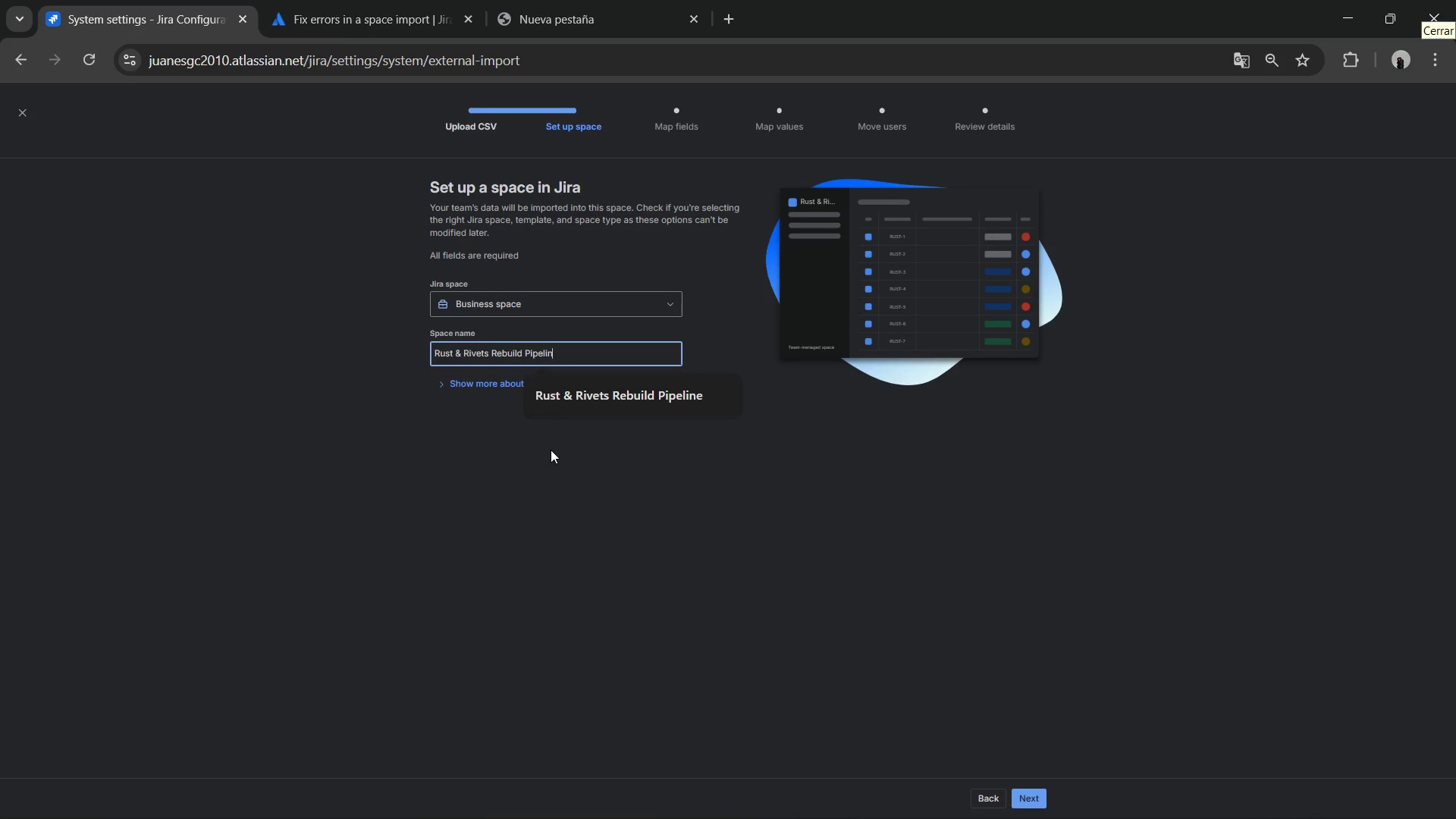 
key(3)
 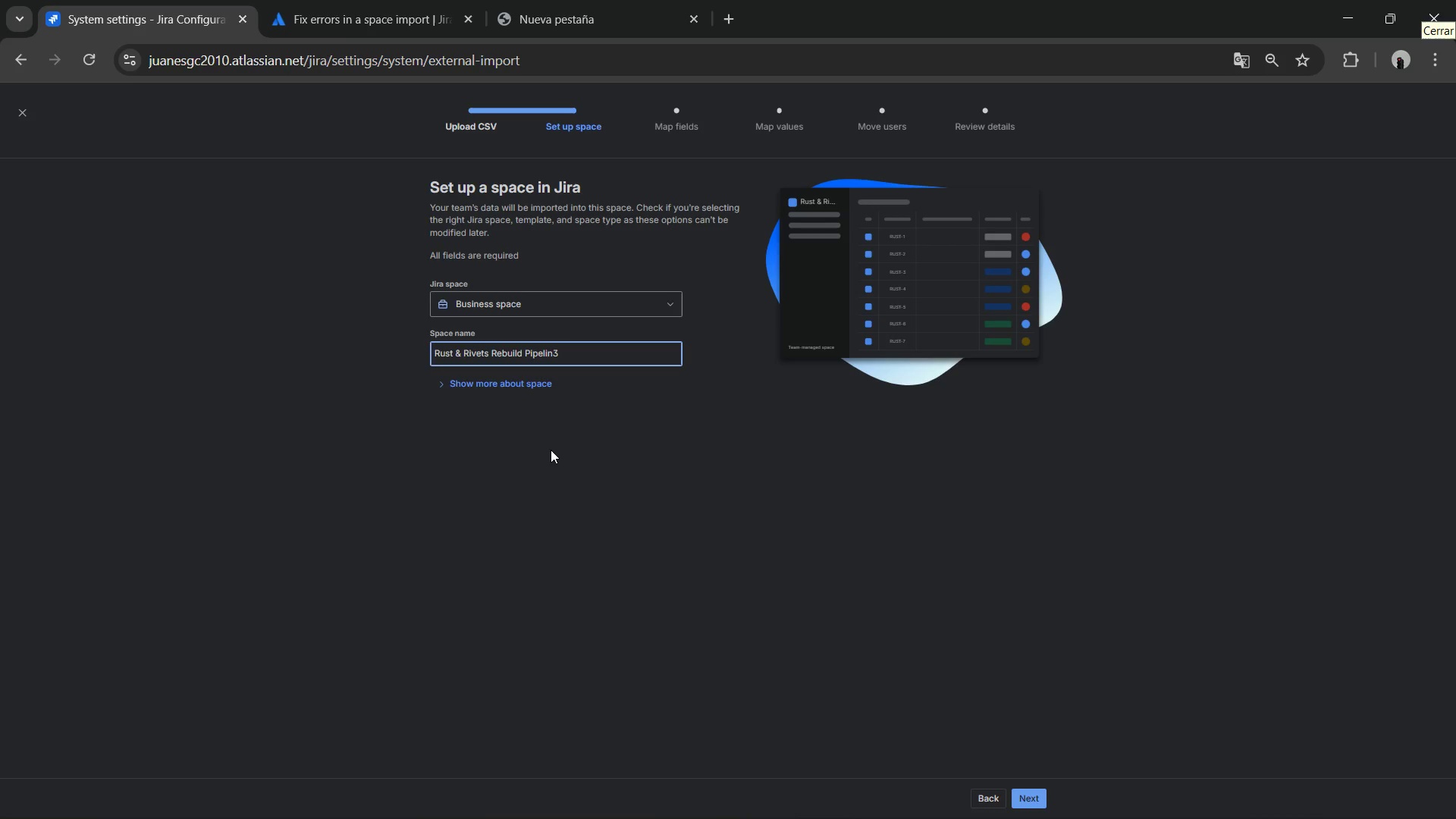 
key(Backspace)
 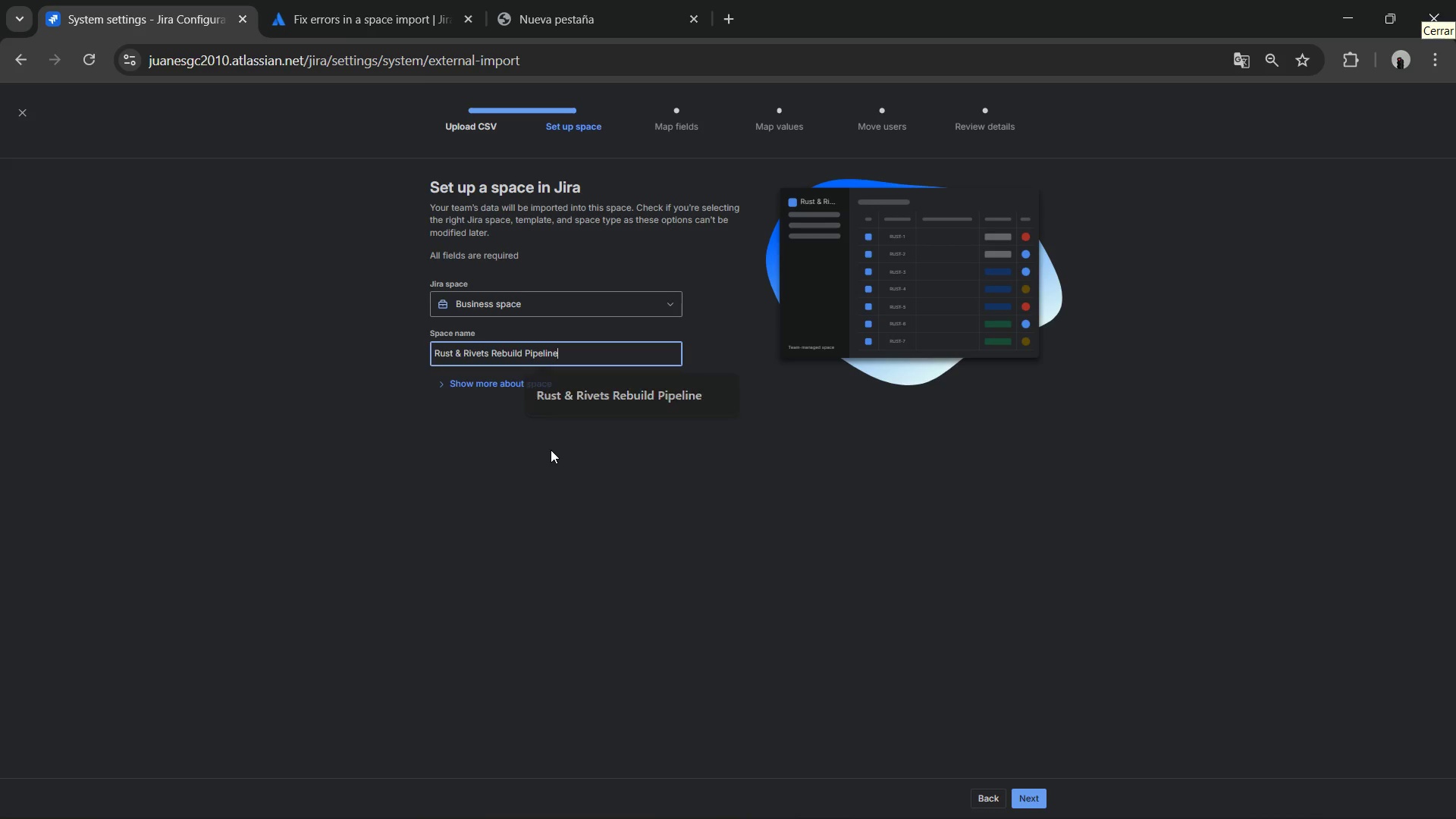 
key(E)
 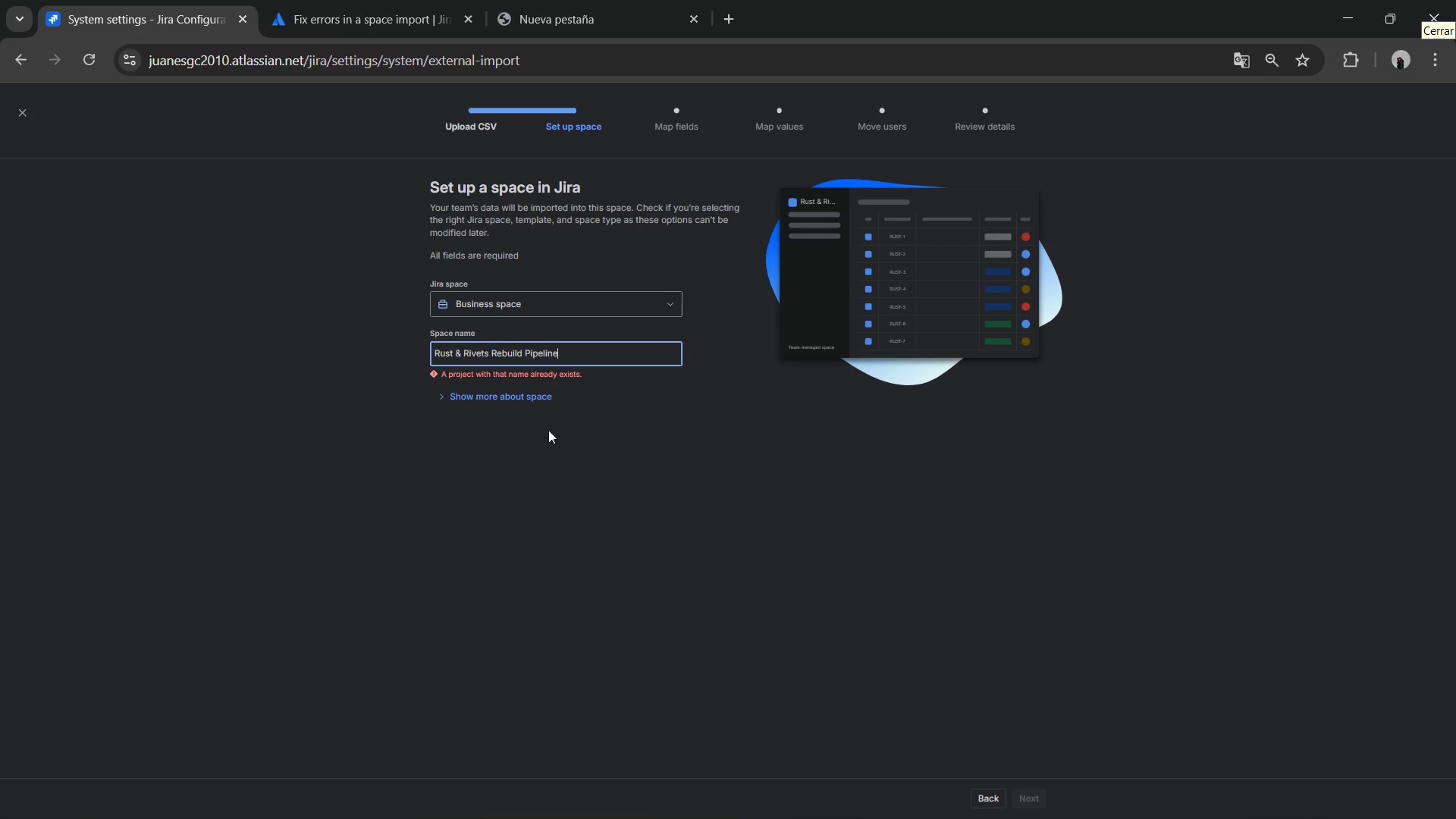 
mouse_move([553, 387])
 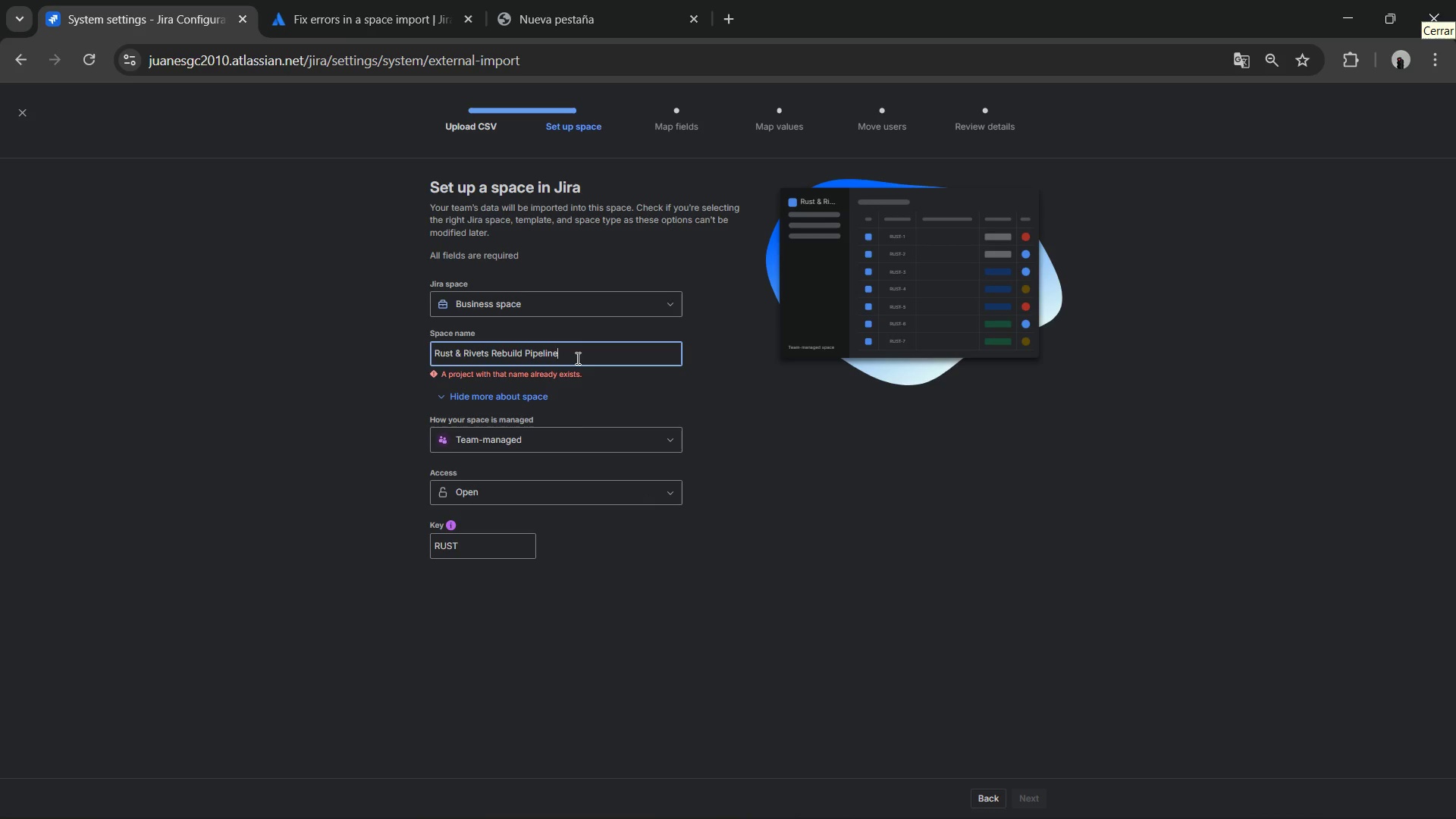 
left_click([576, 358])
 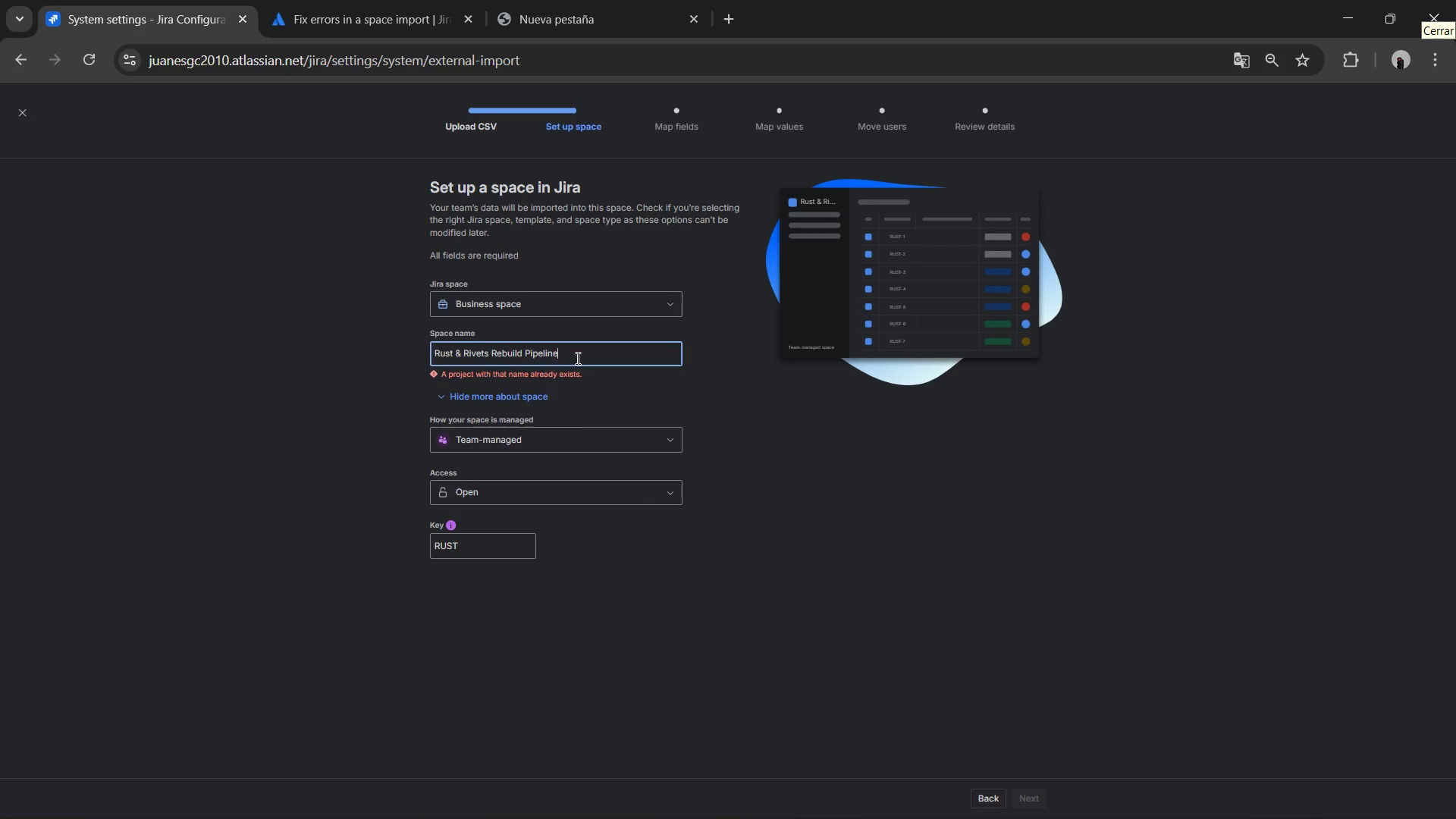 
key(Enter)
 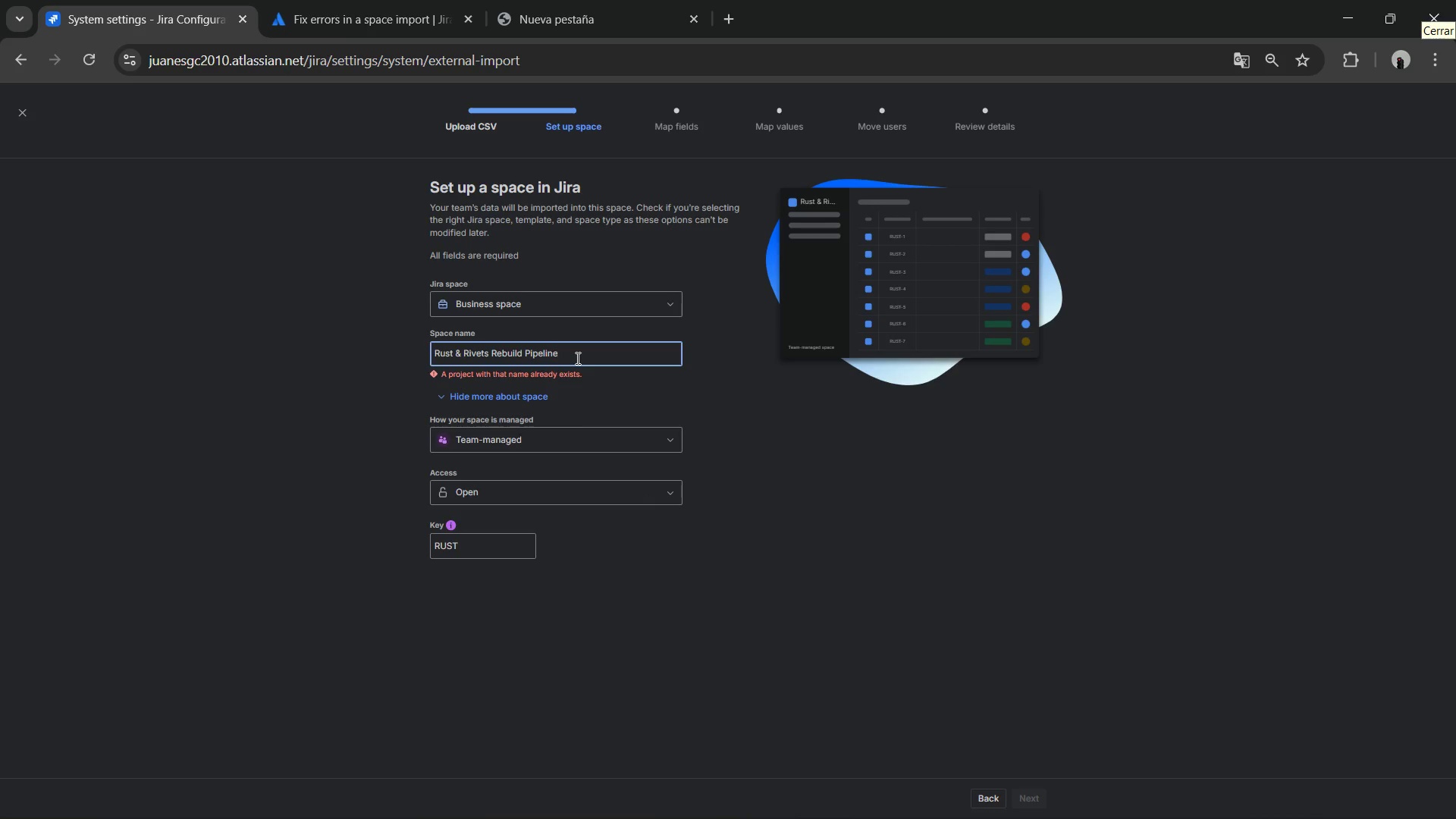 
key(Enter)
 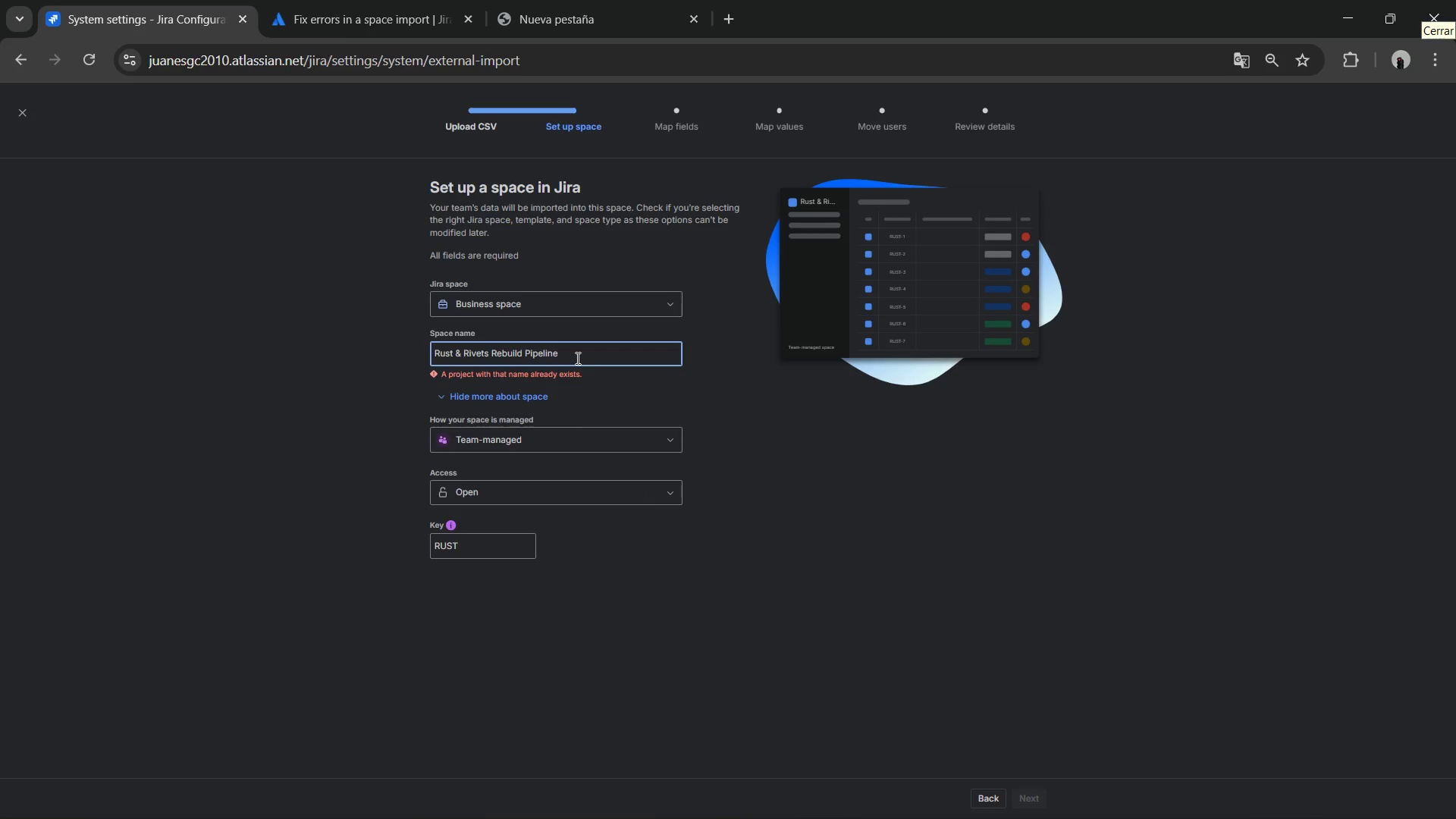 
key(Enter)
 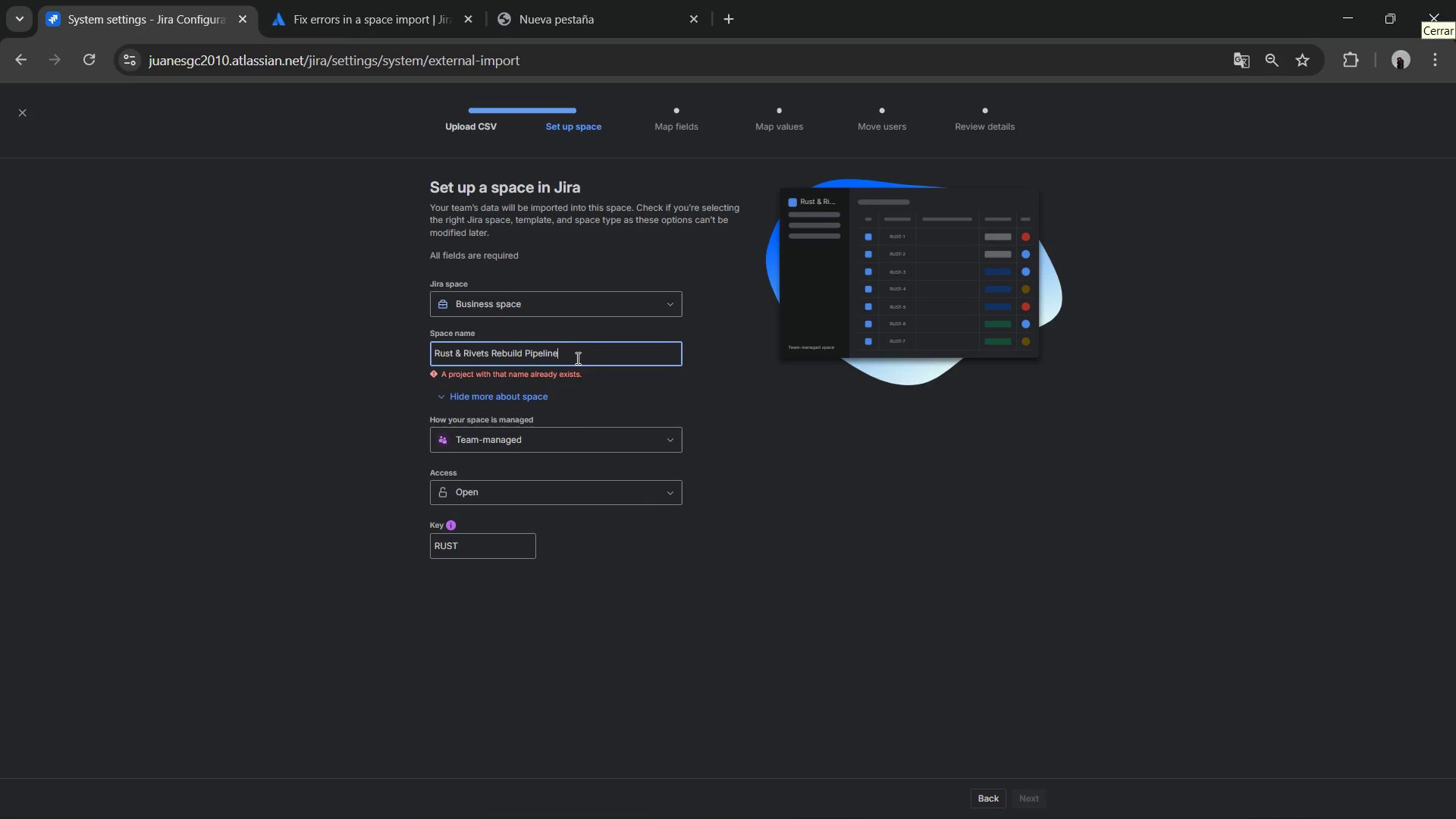 
left_click([574, 297])
 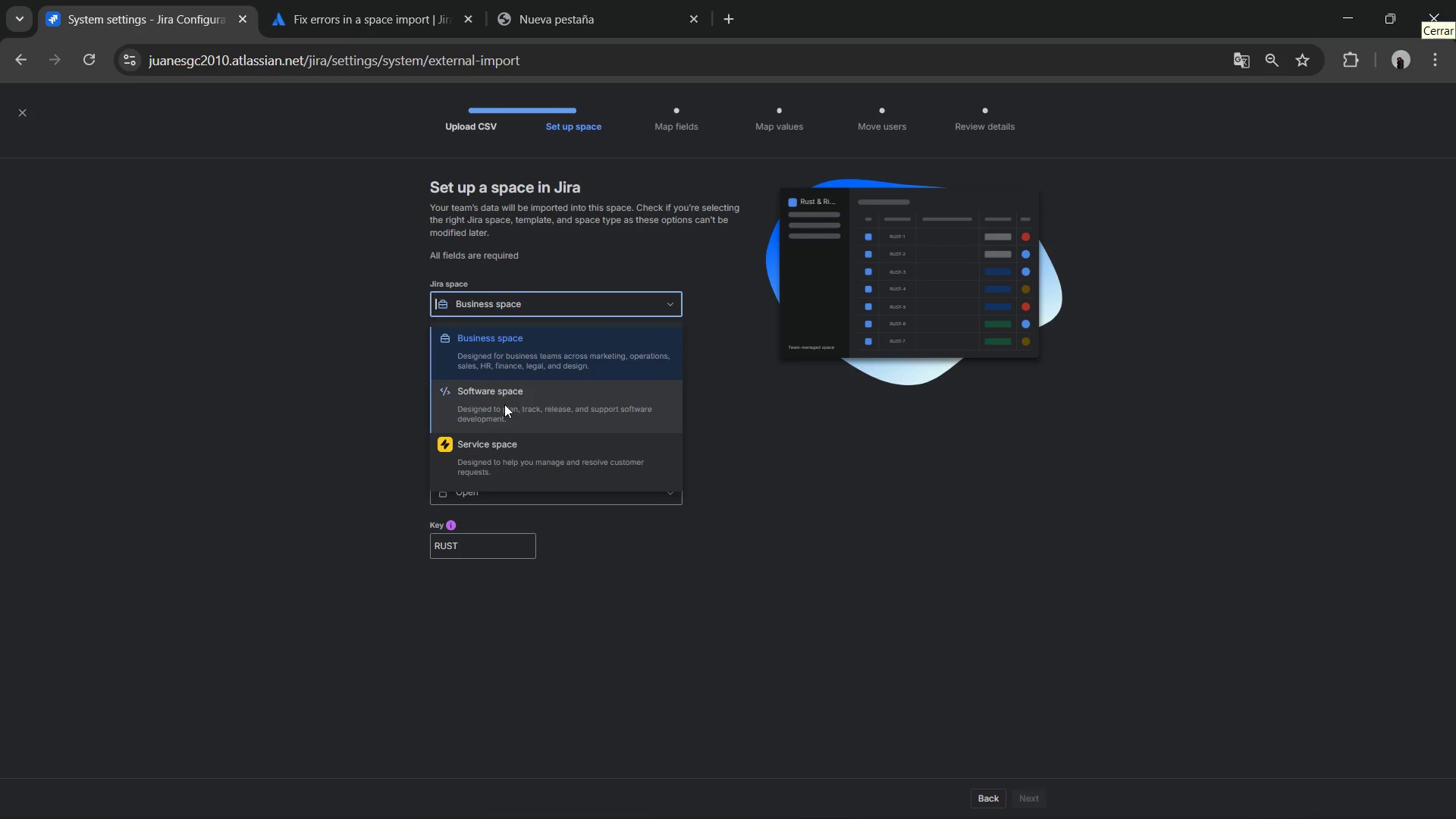 
left_click([504, 404])
 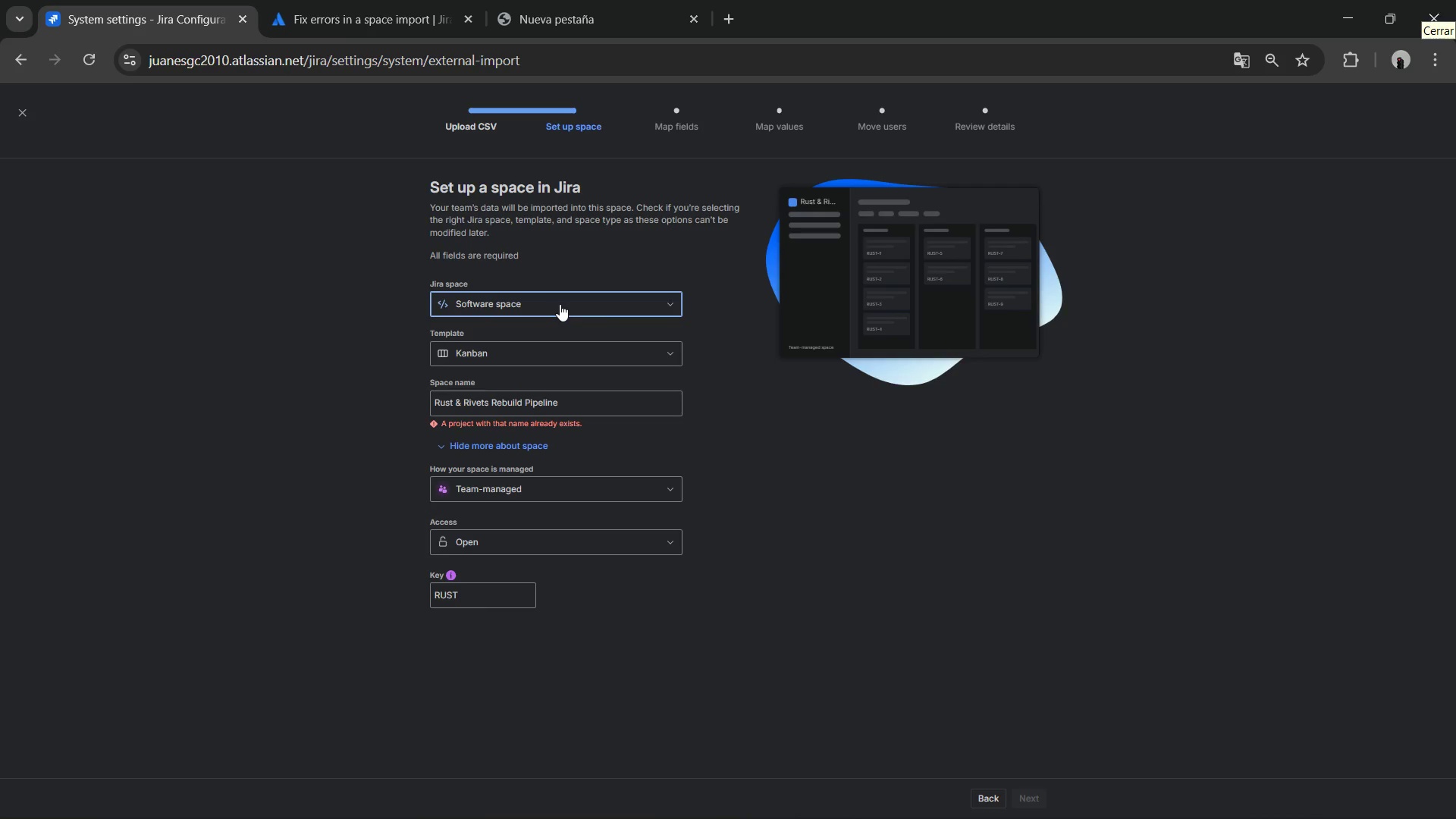 
left_click([560, 304])
 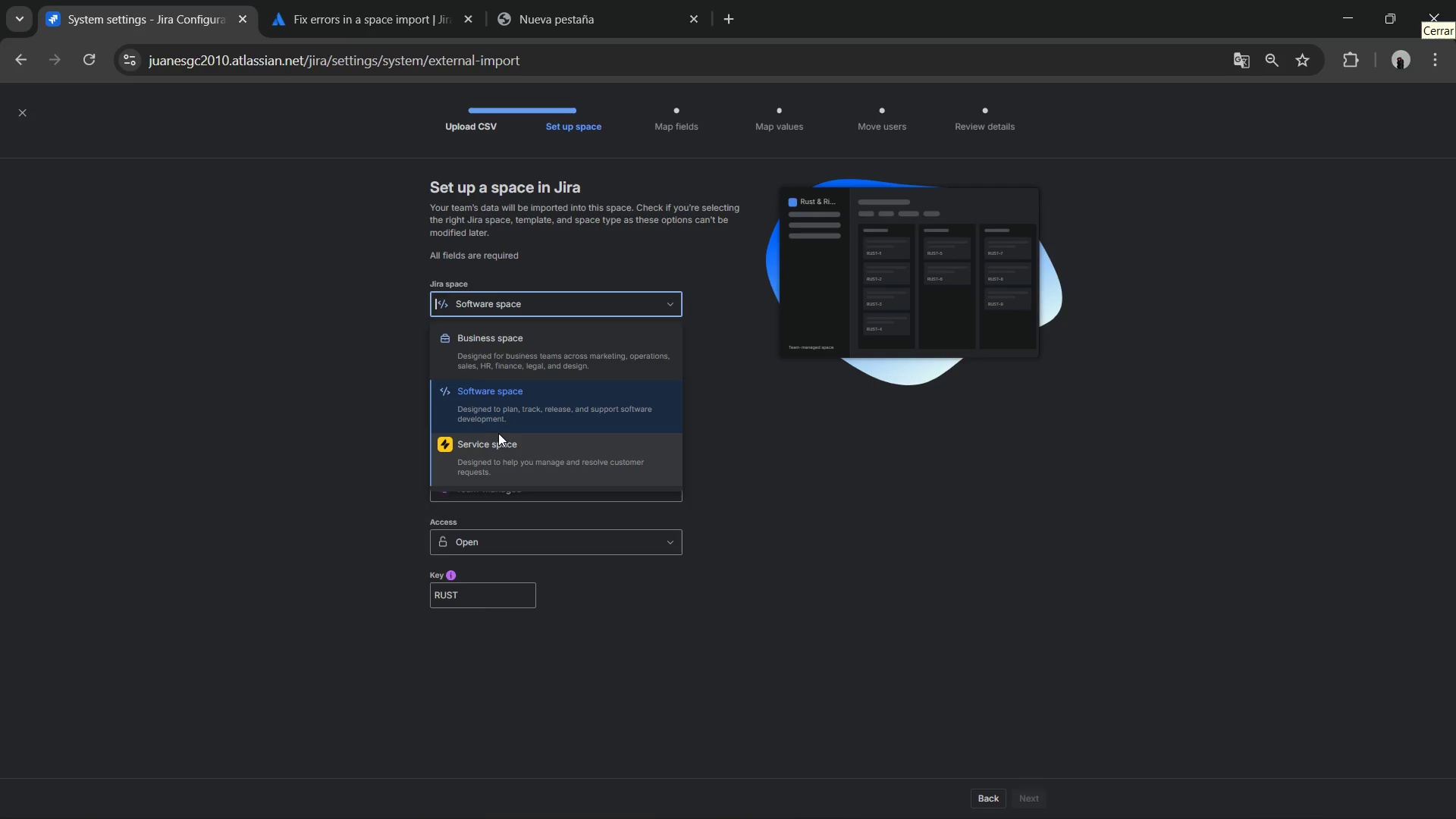 
left_click([495, 439])
 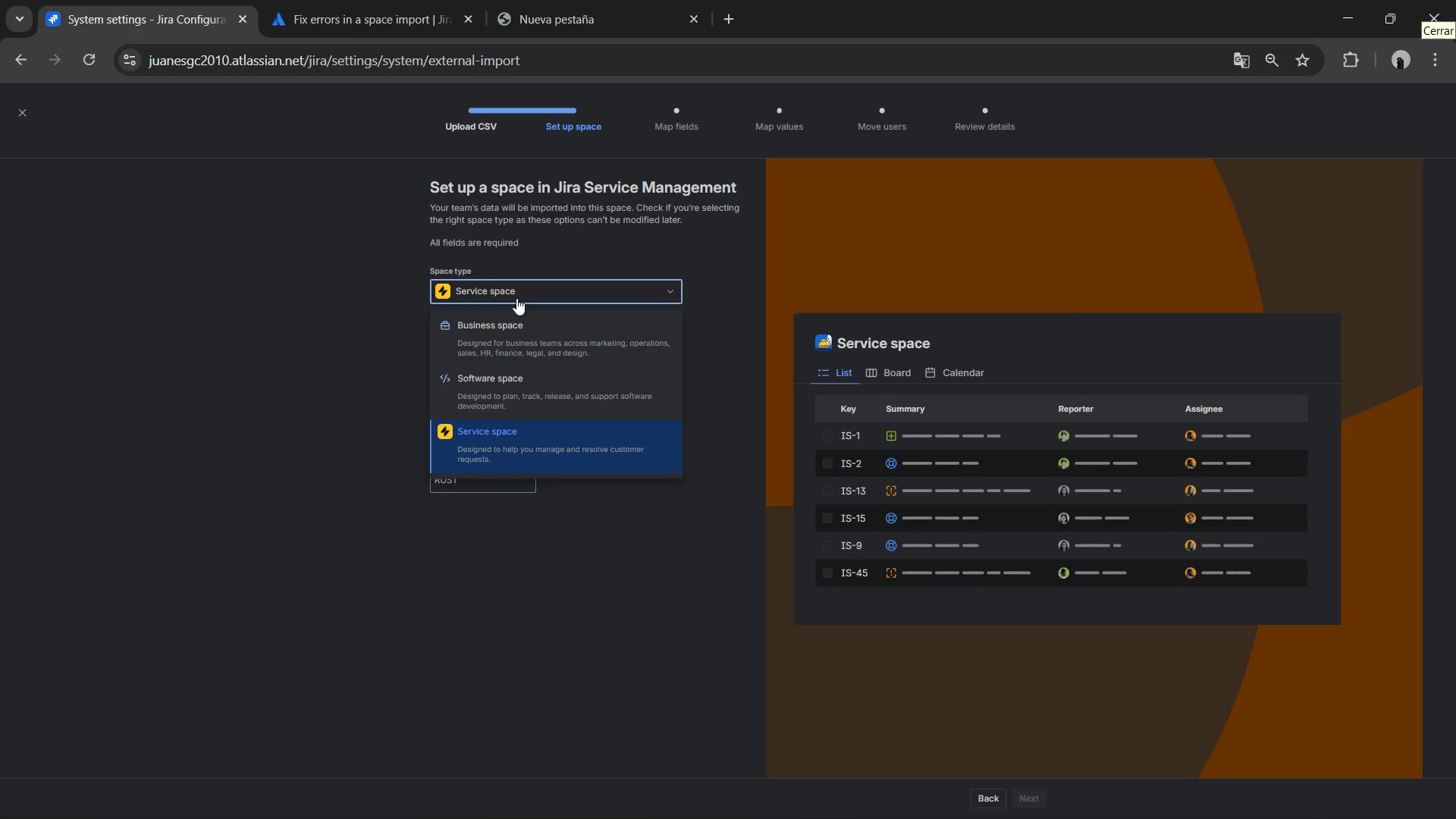 
left_click([500, 322])
 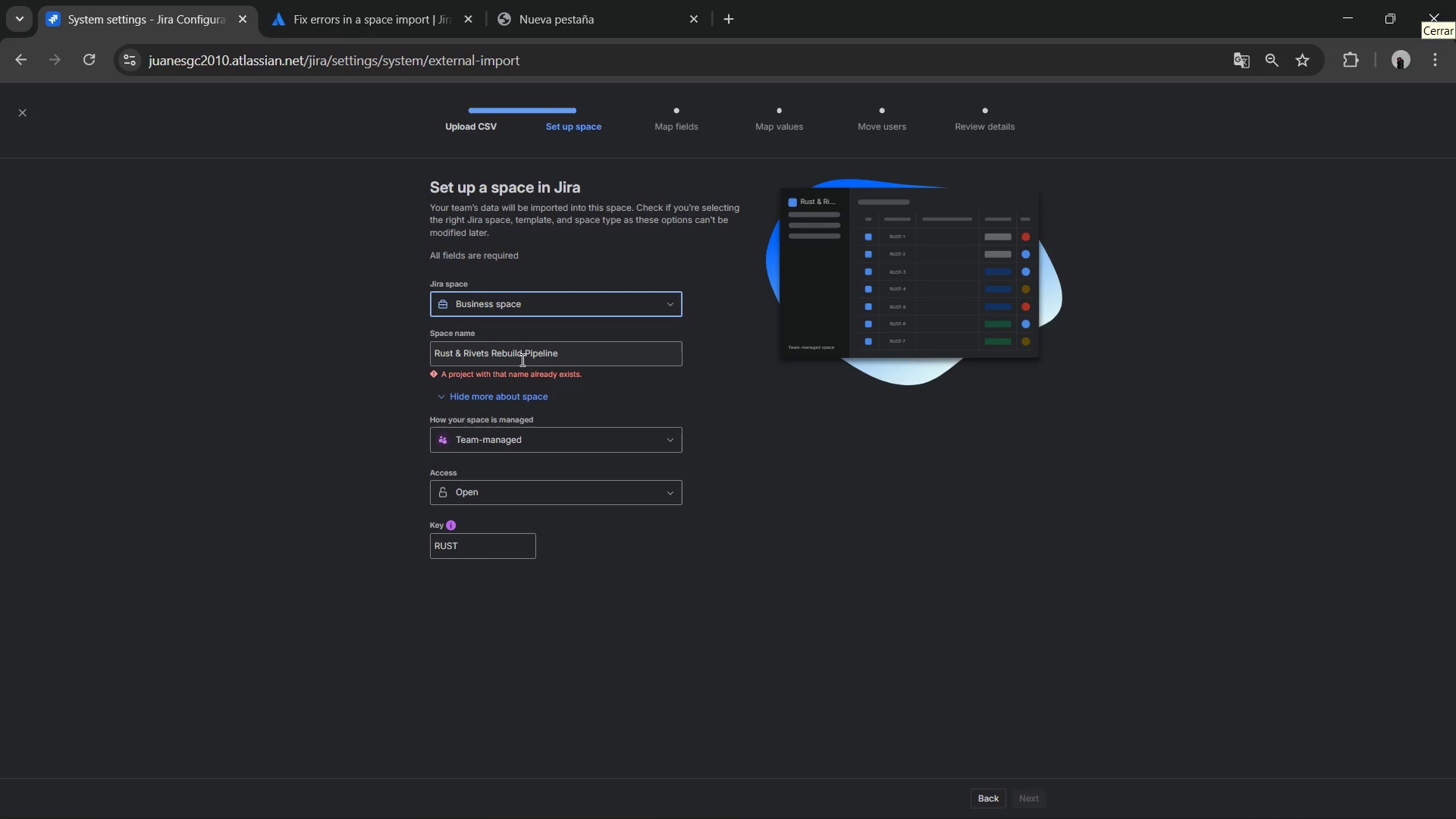 
wait(13.7)
 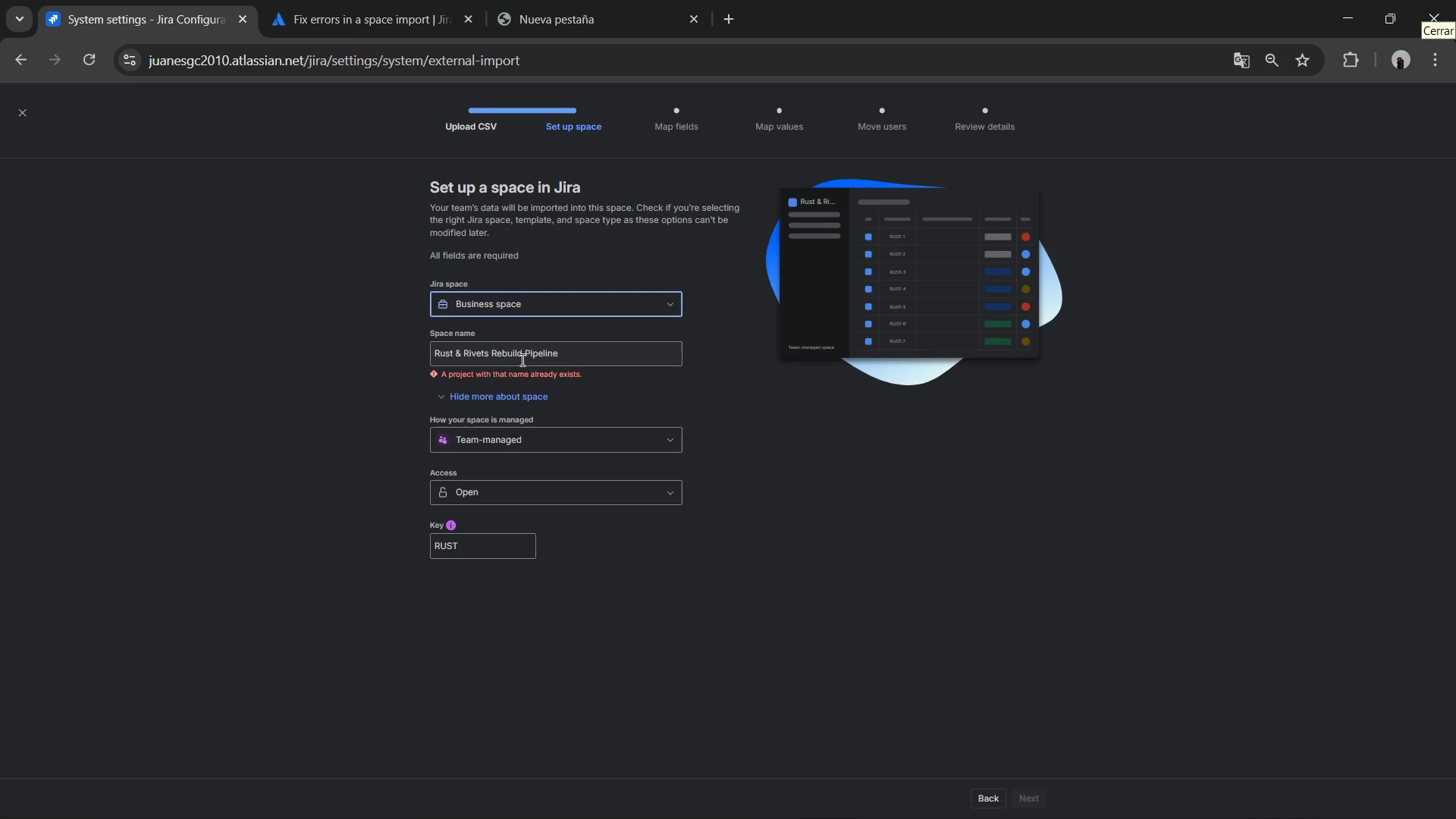 
scroll: coordinate [482, 329], scroll_direction: up, amount: 1.0
 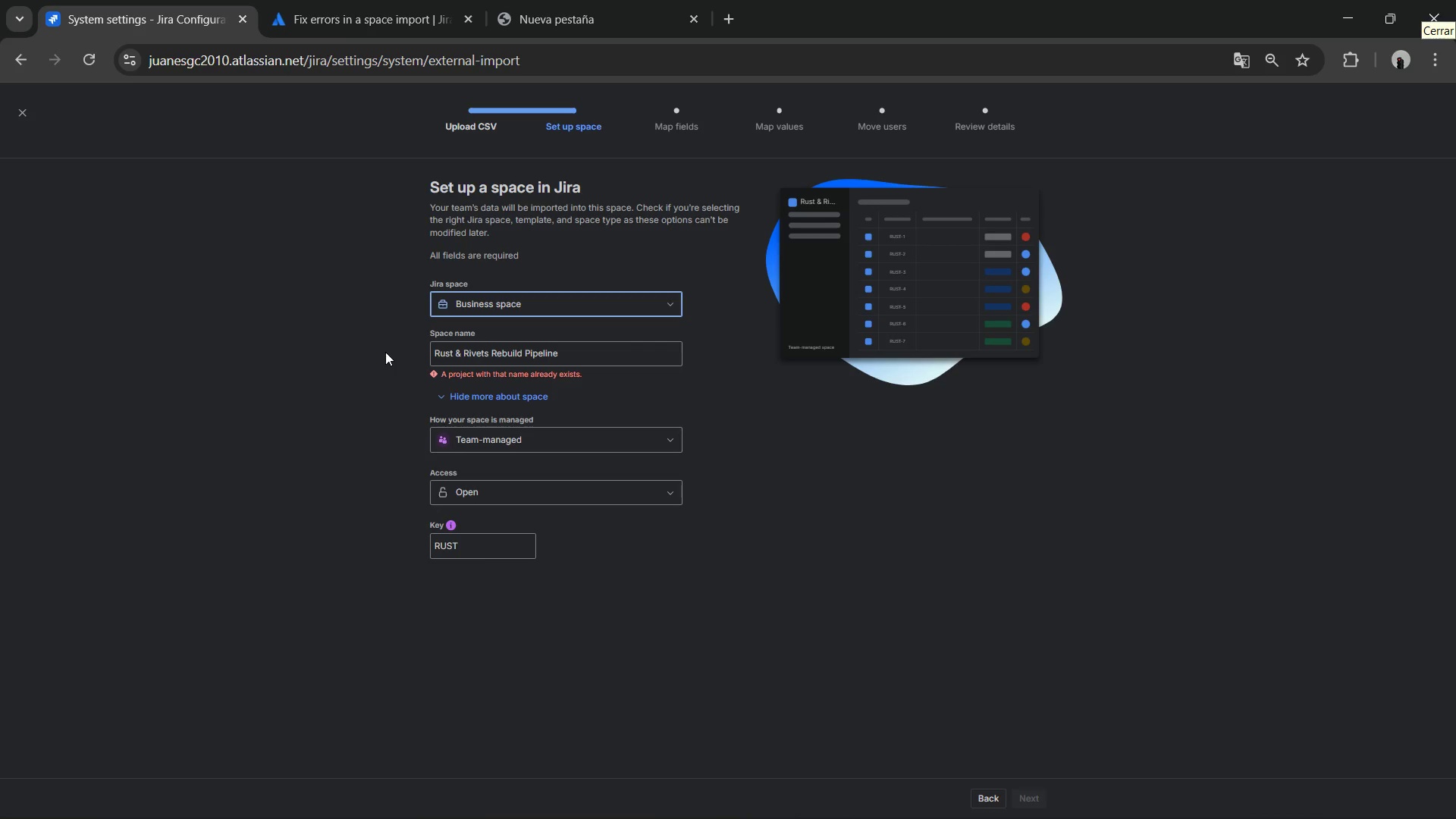 
wait(16.0)
 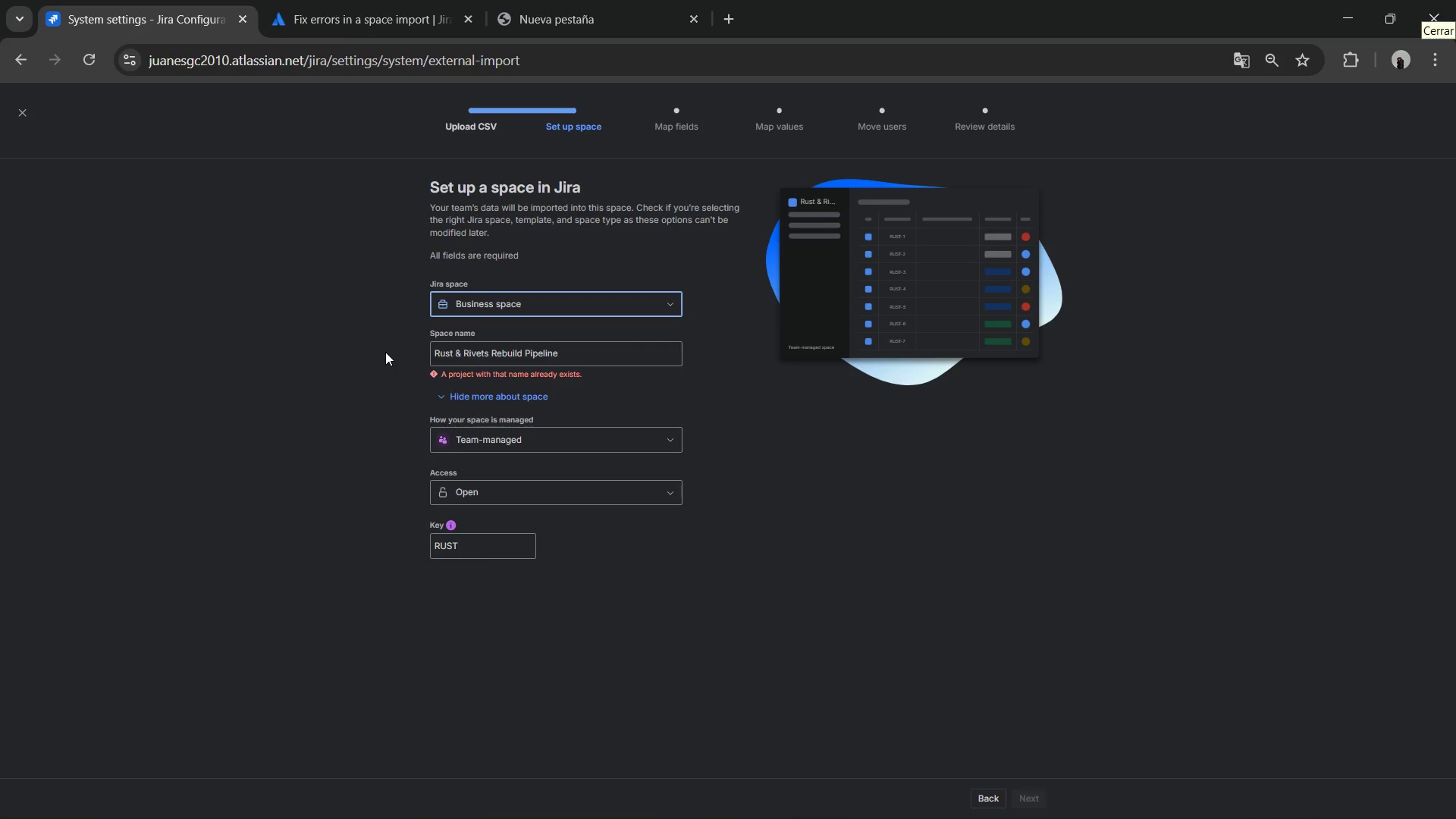 
left_click([21, 105])
 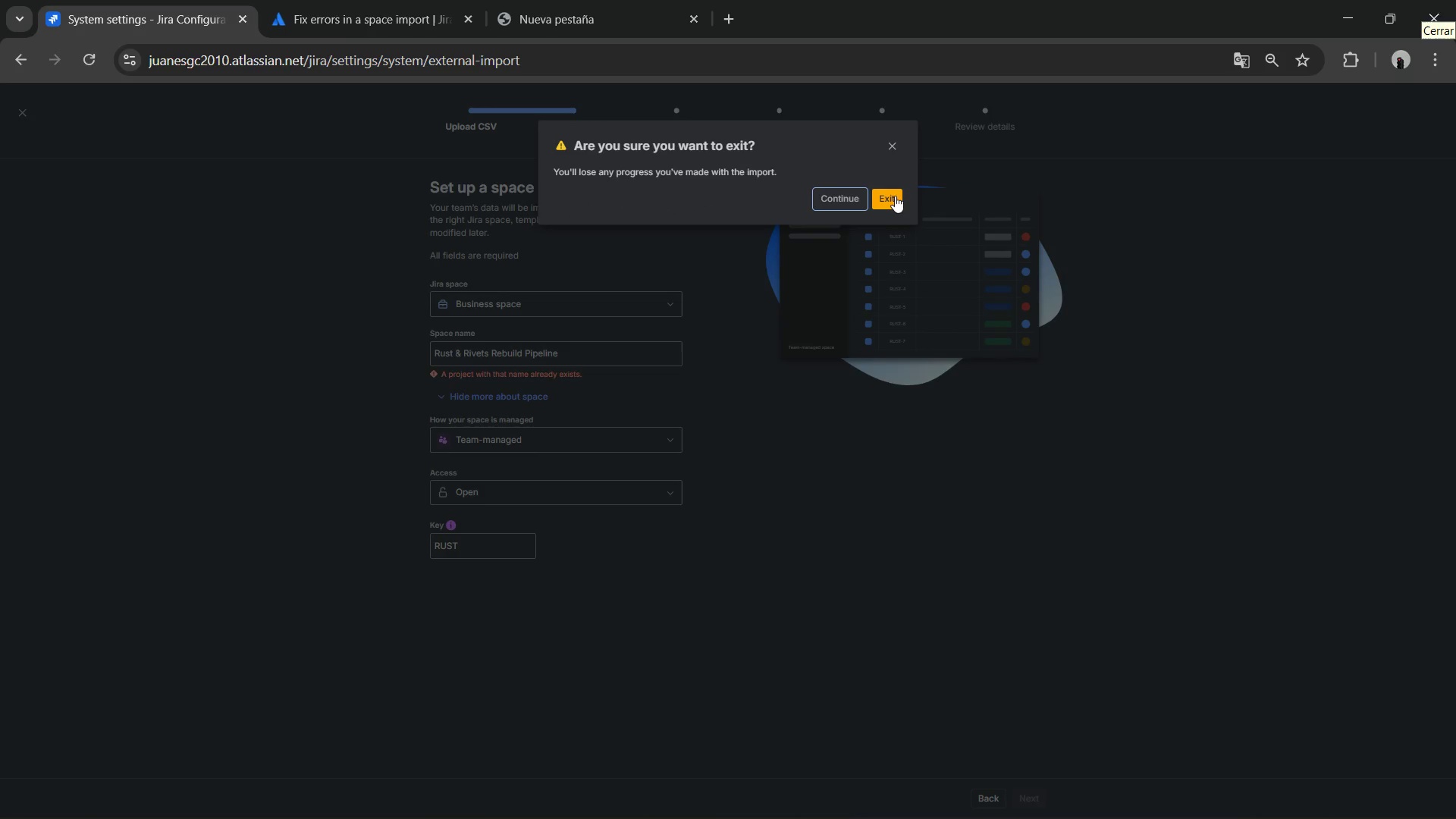 
left_click([900, 194])
 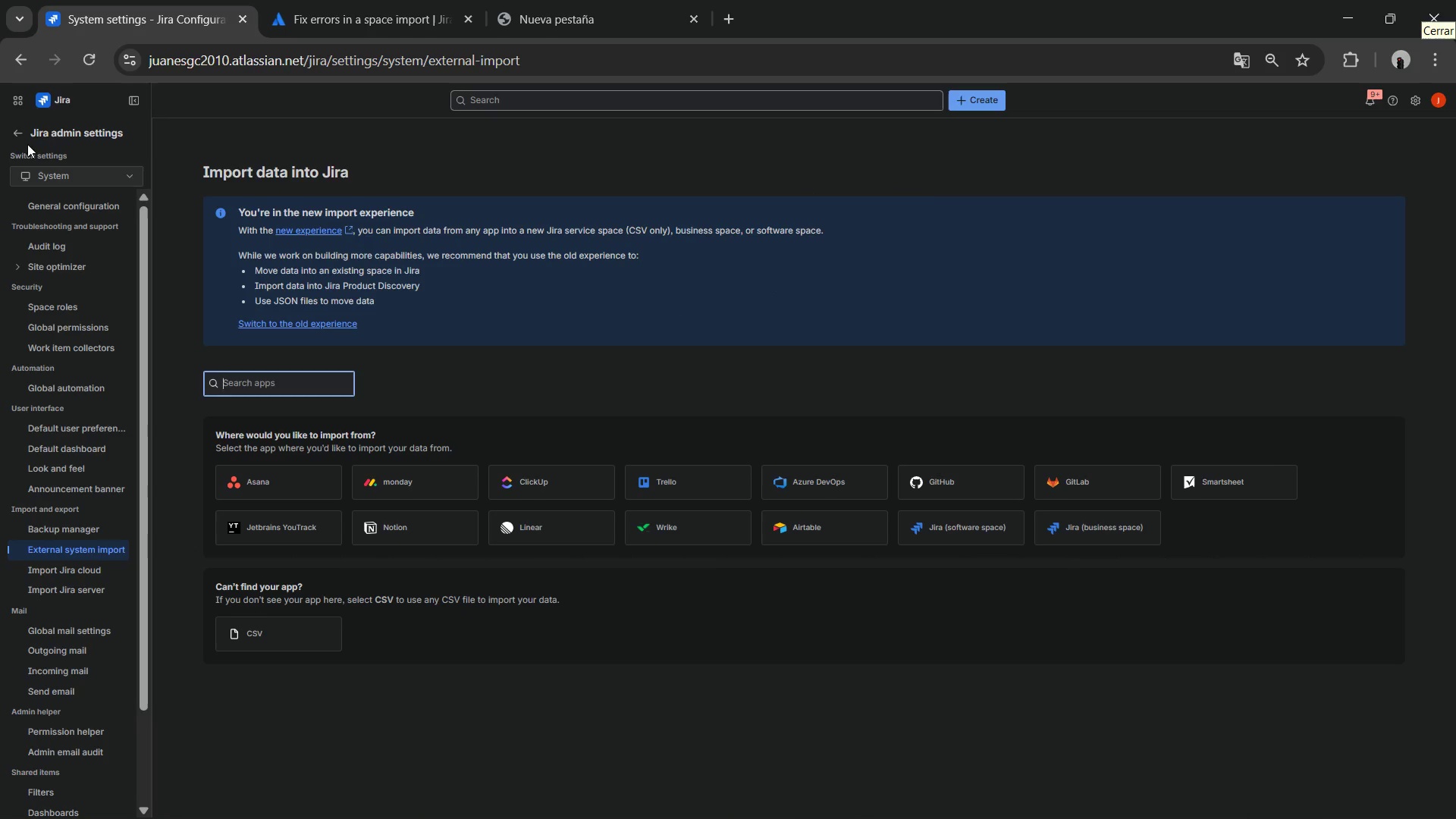 
left_click([10, 132])
 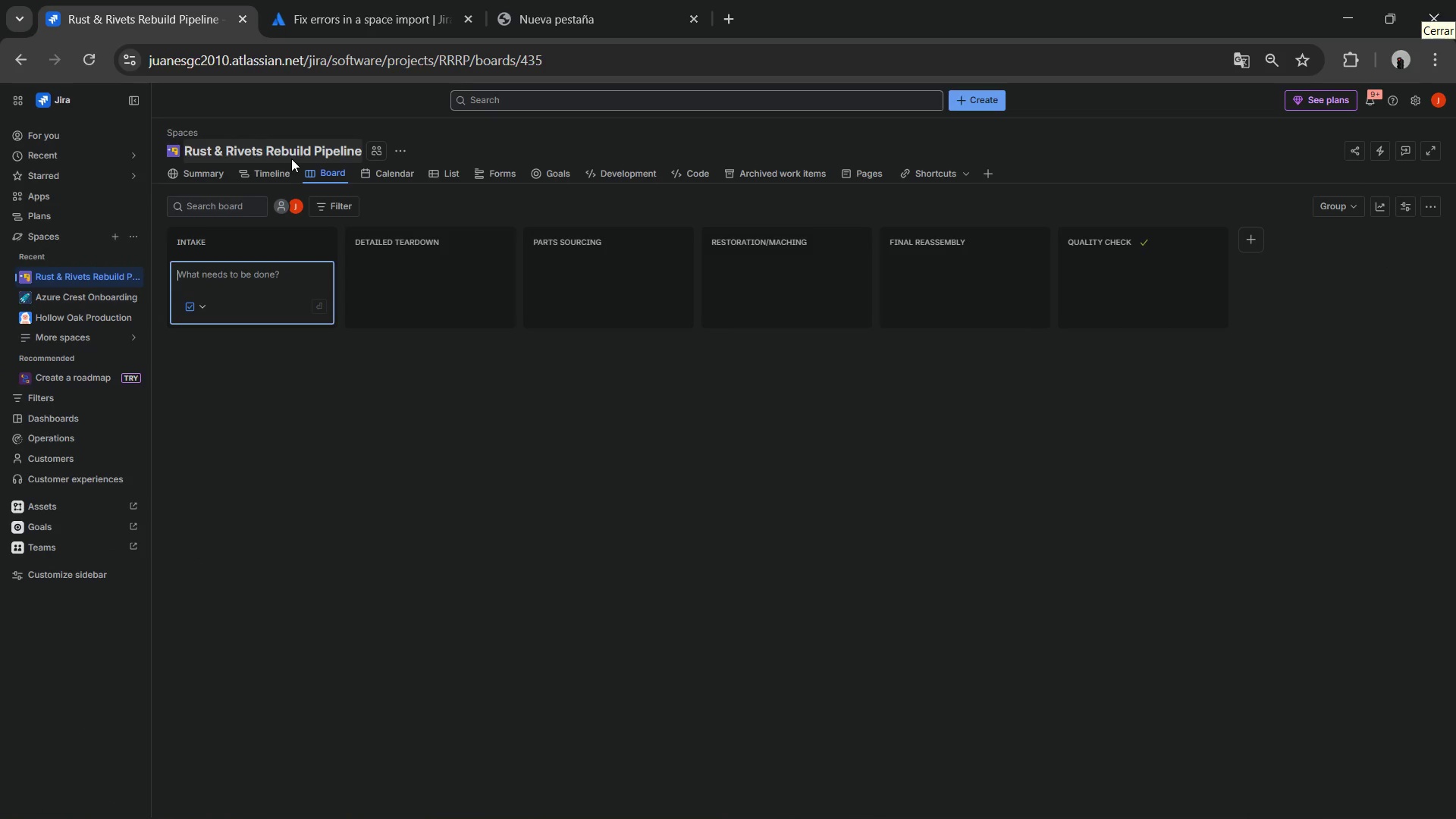 
left_click([278, 171])
 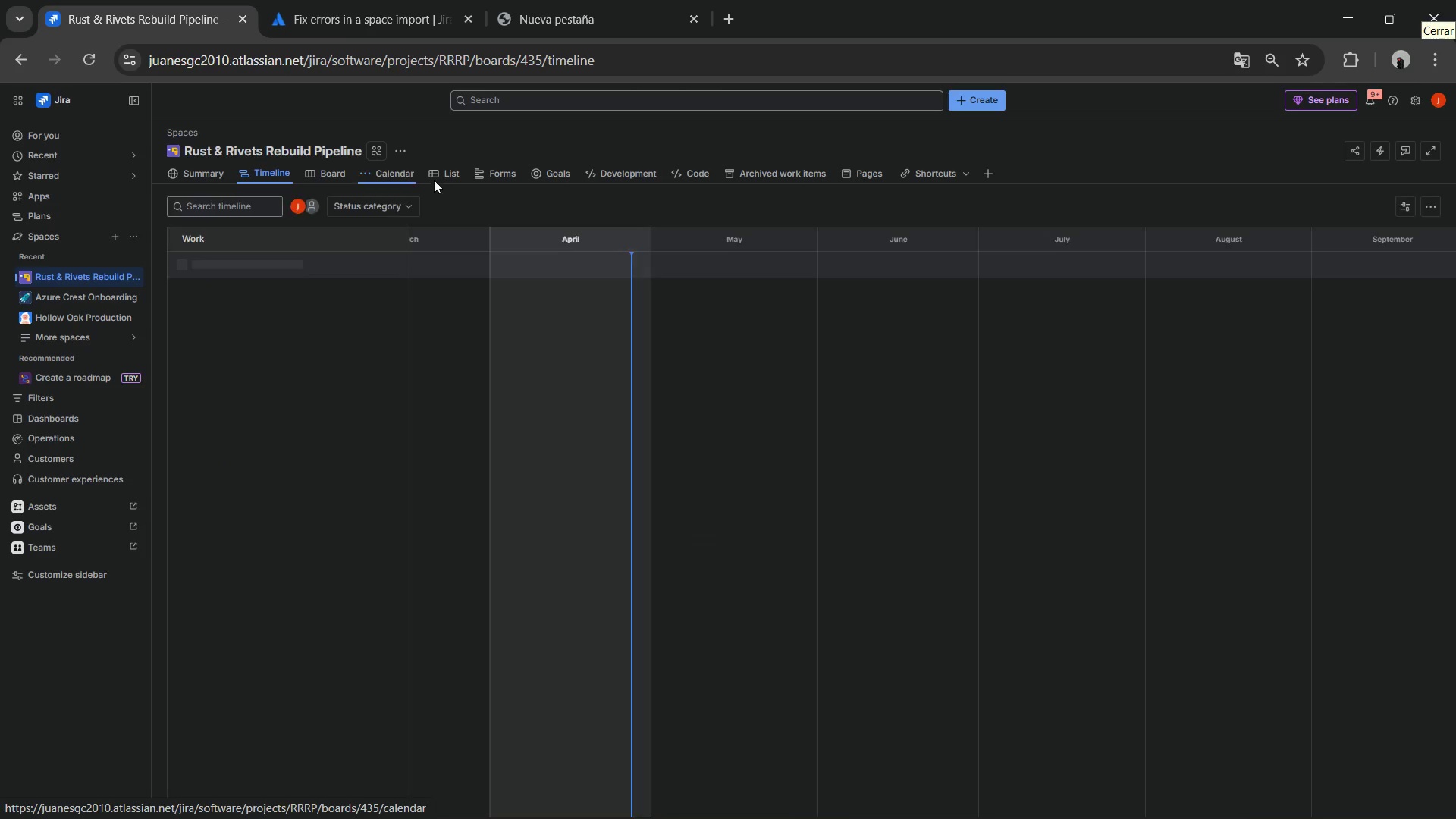 
left_click([442, 178])
 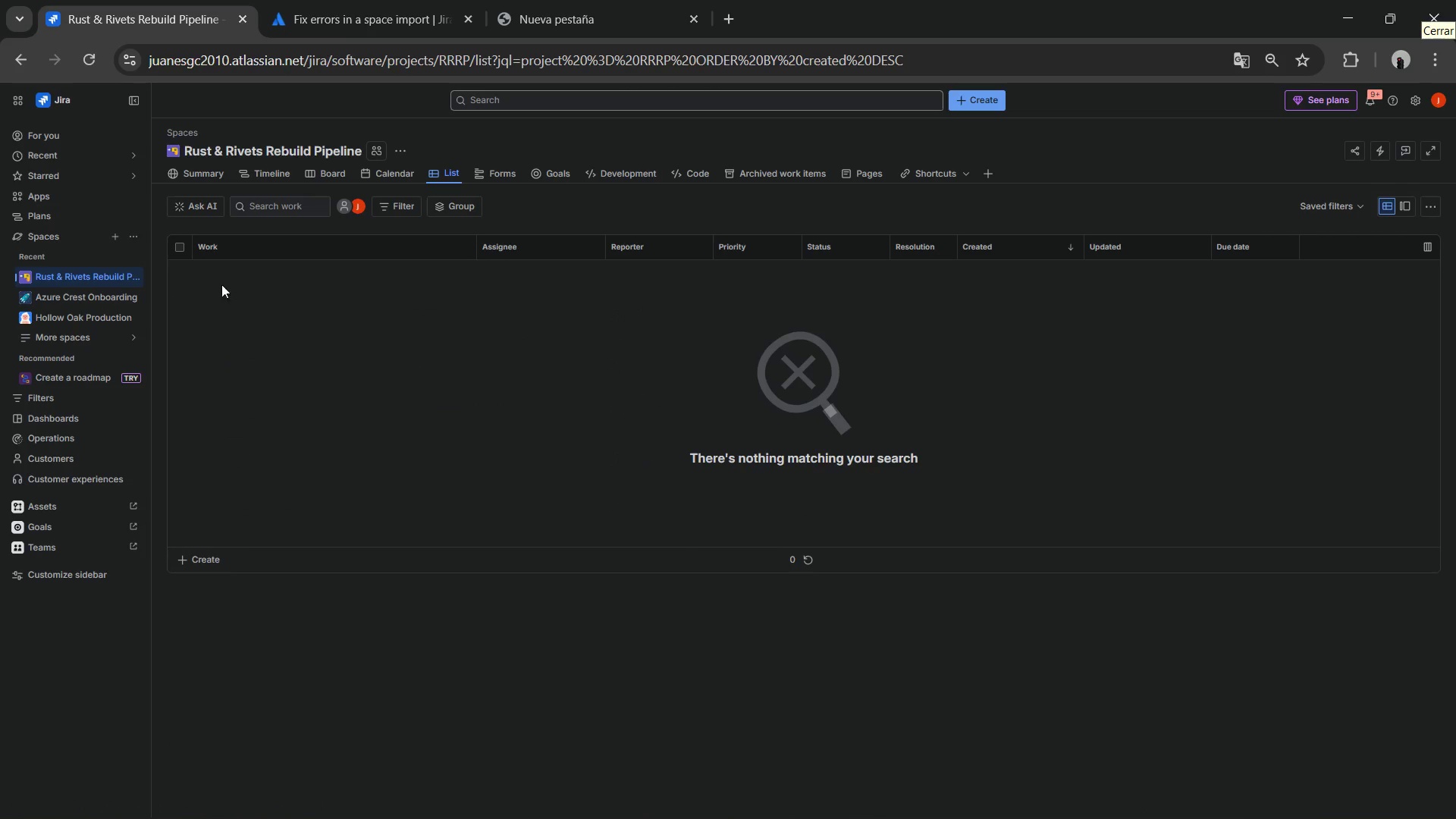 
left_click([215, 557])
 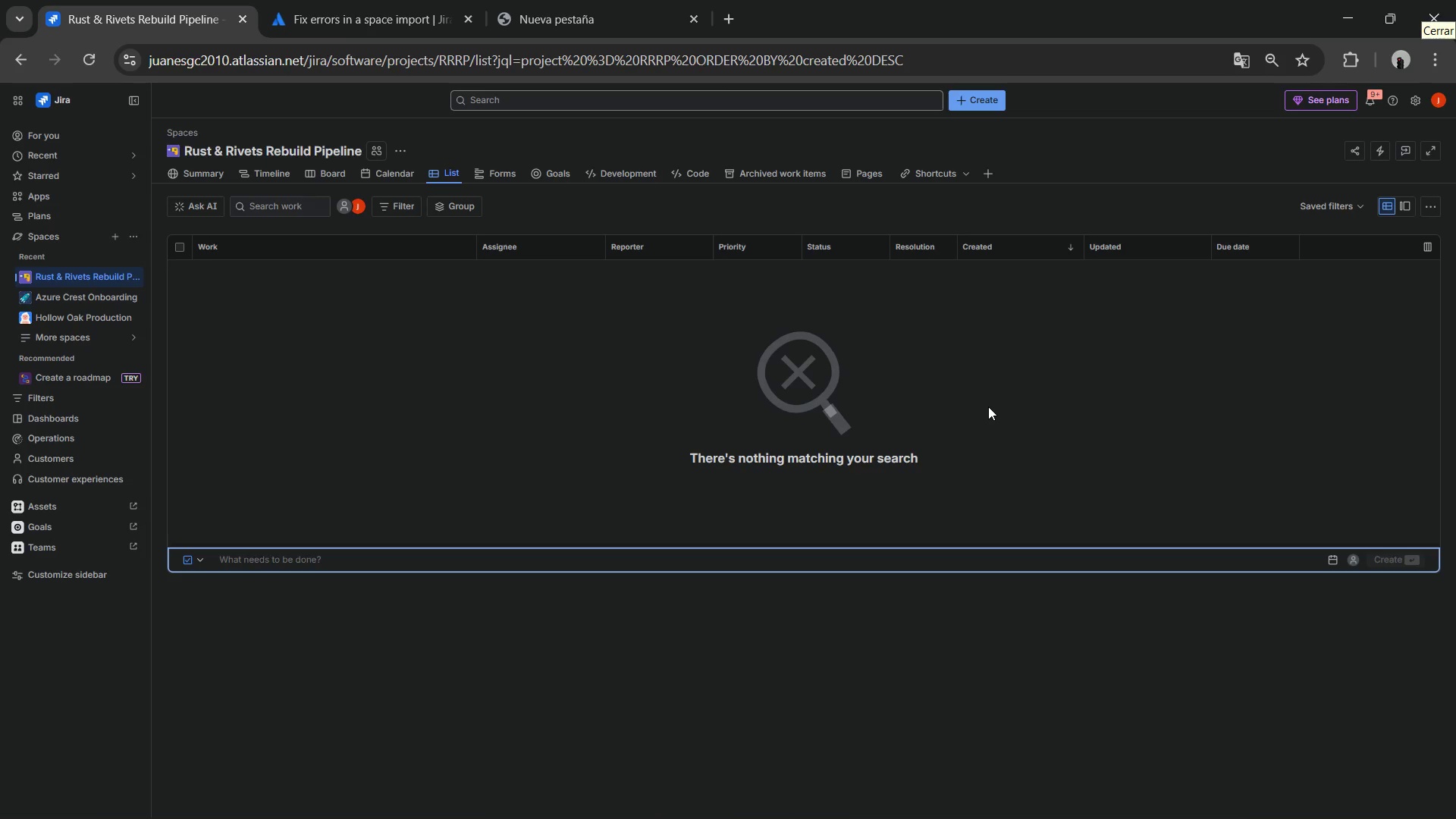 
wait(71.52)
 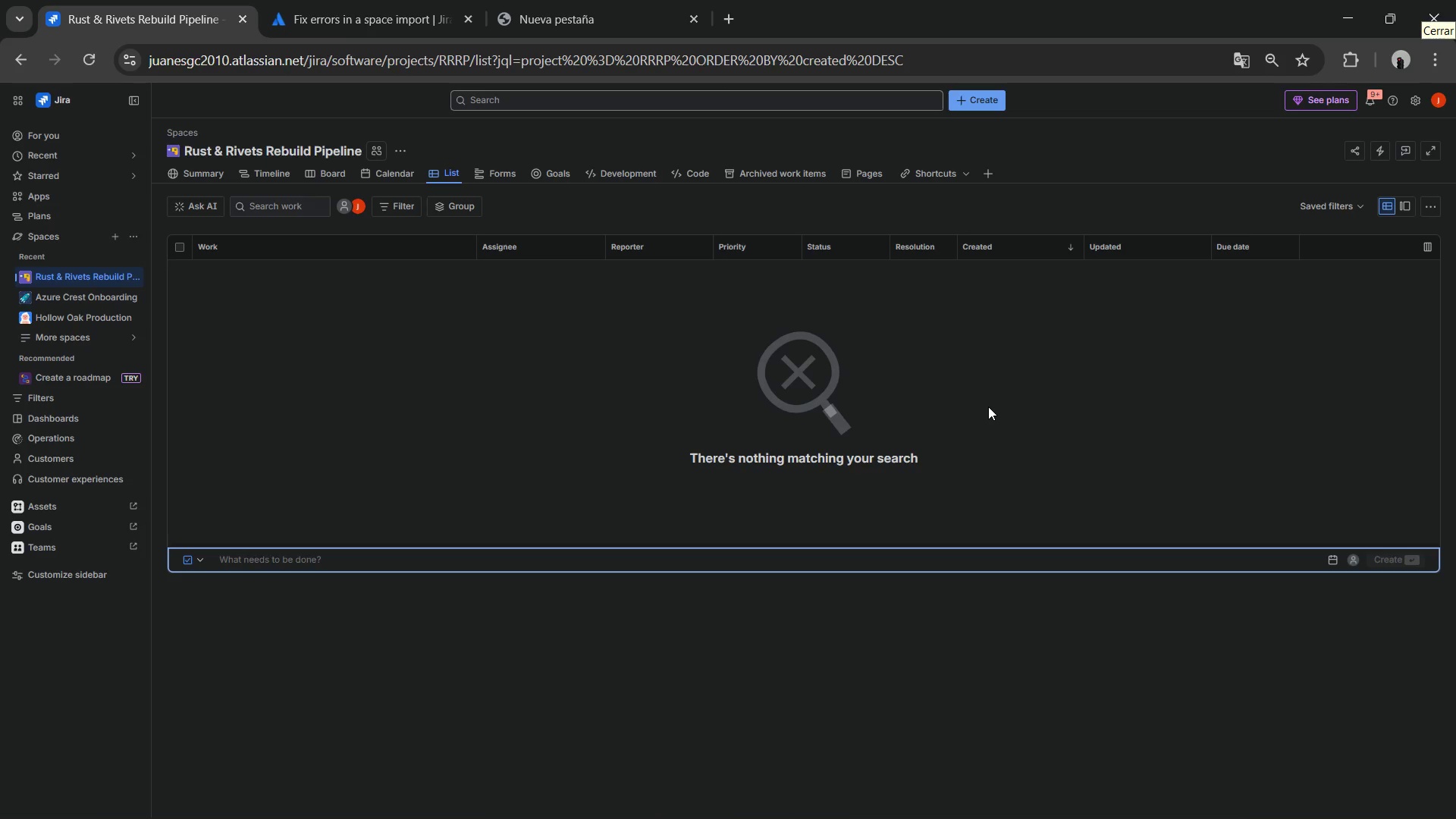 
left_click([108, 241])
 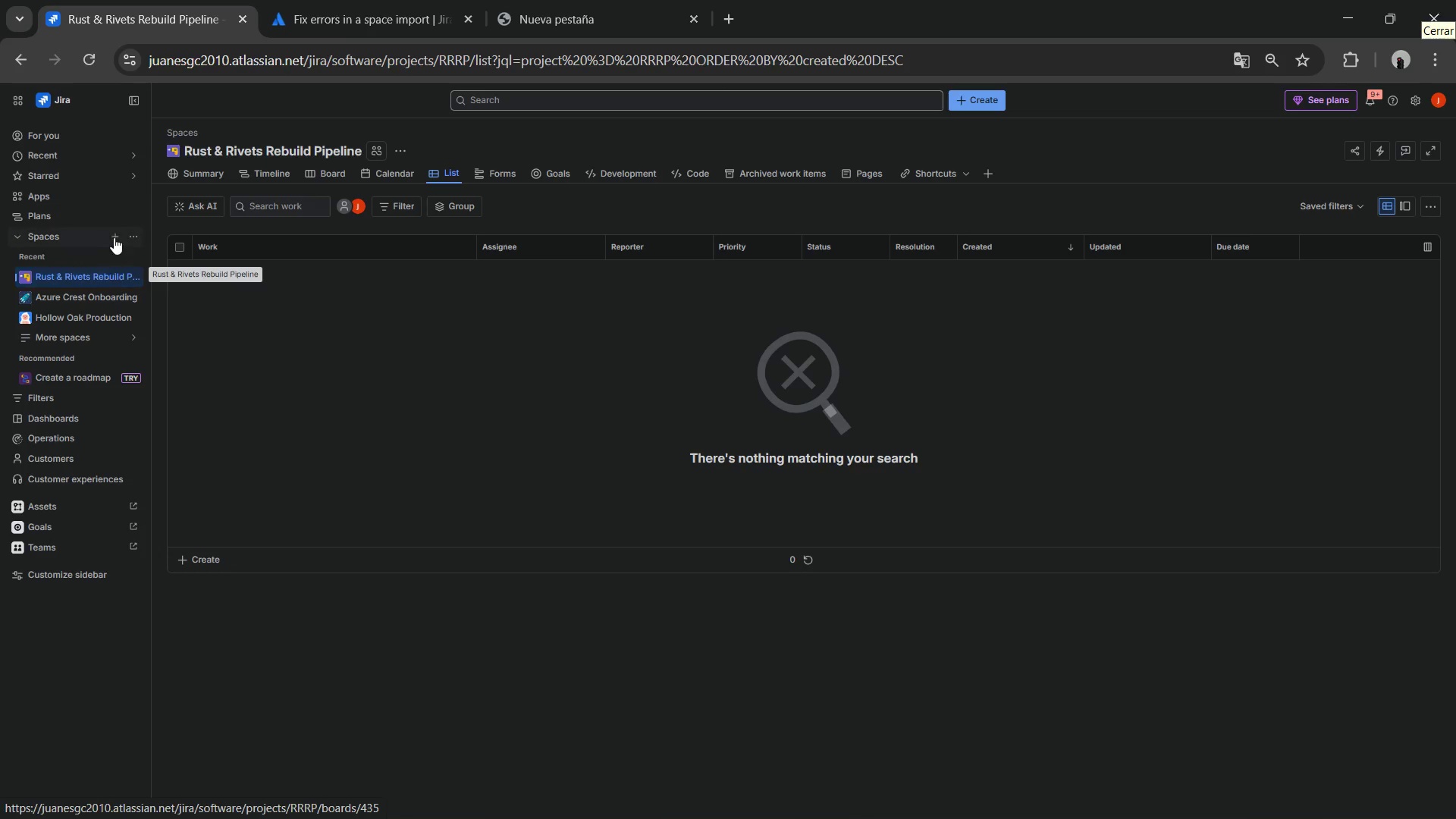 
left_click([115, 231])
 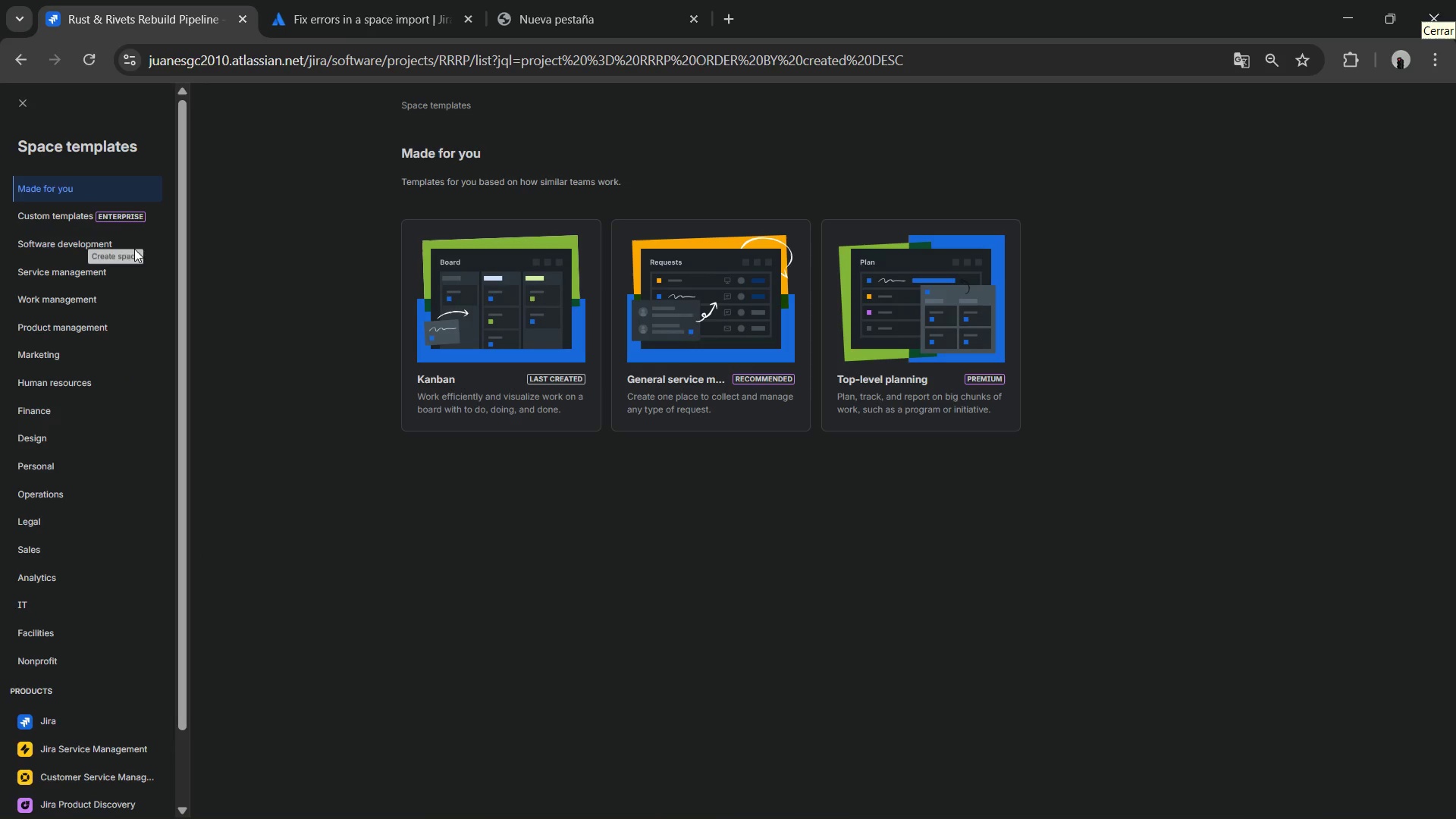 
scroll: coordinate [75, 623], scroll_direction: down, amount: 8.0
 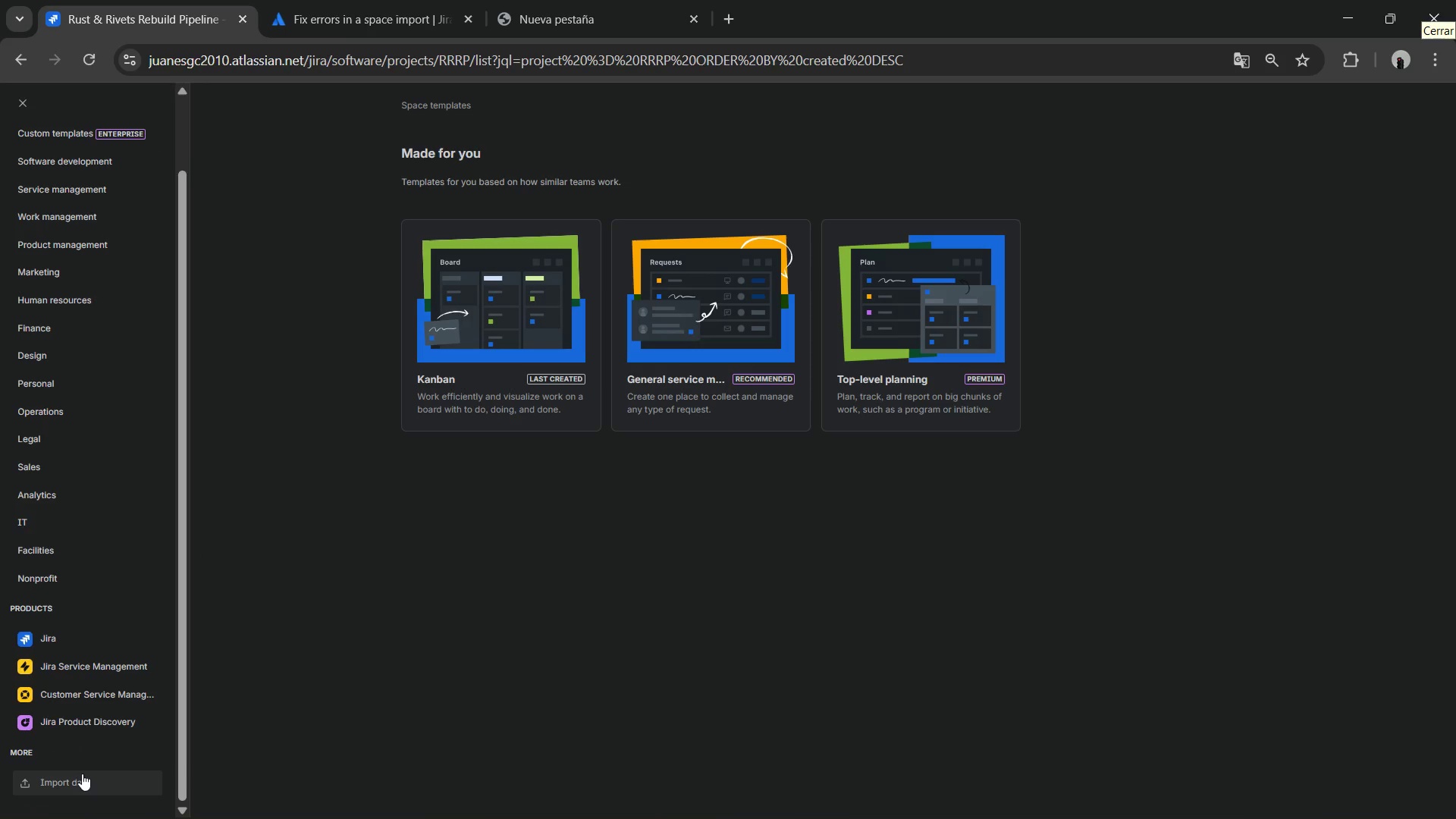 
wait(25.82)
 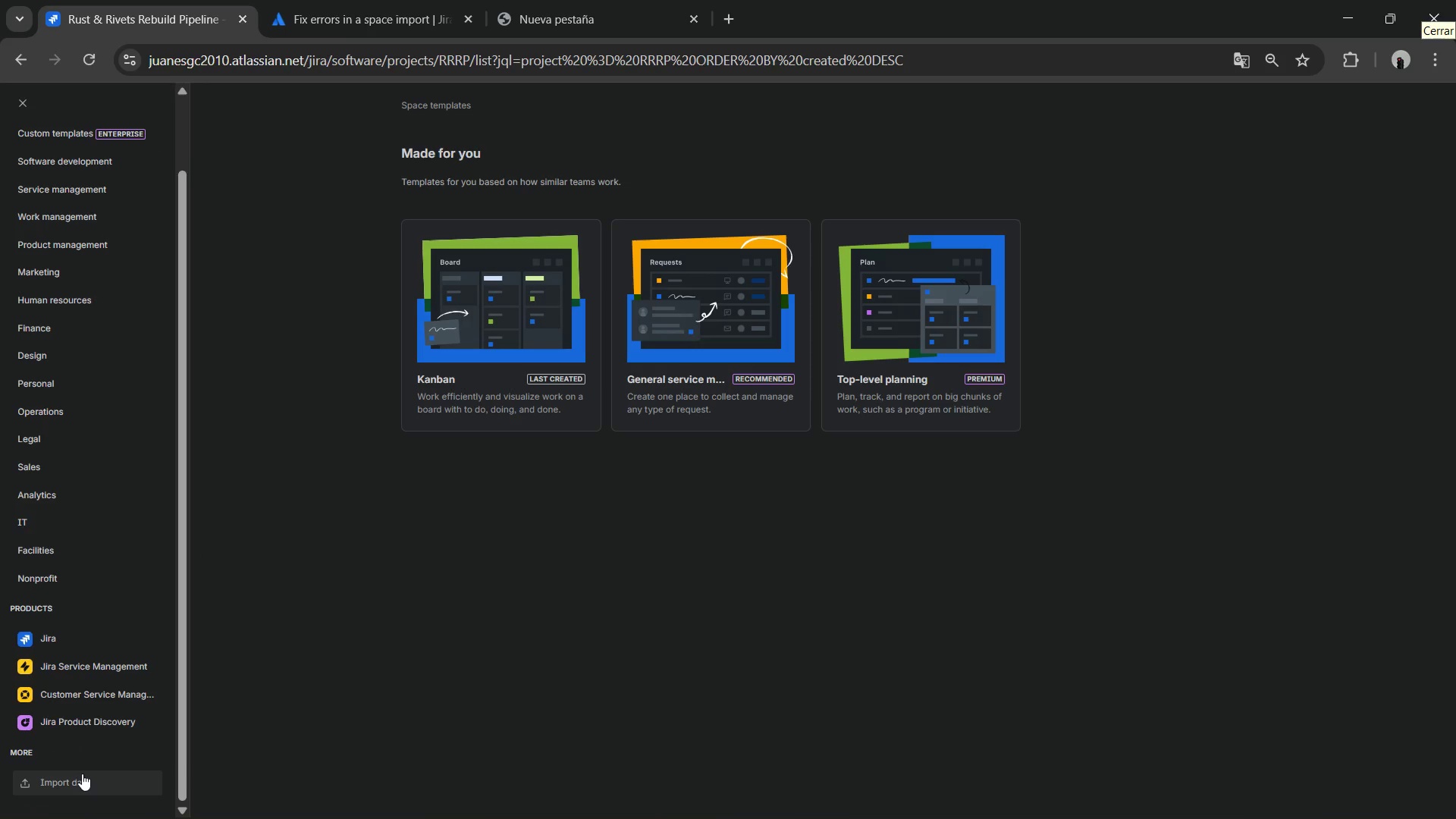 
left_click([94, 780])
 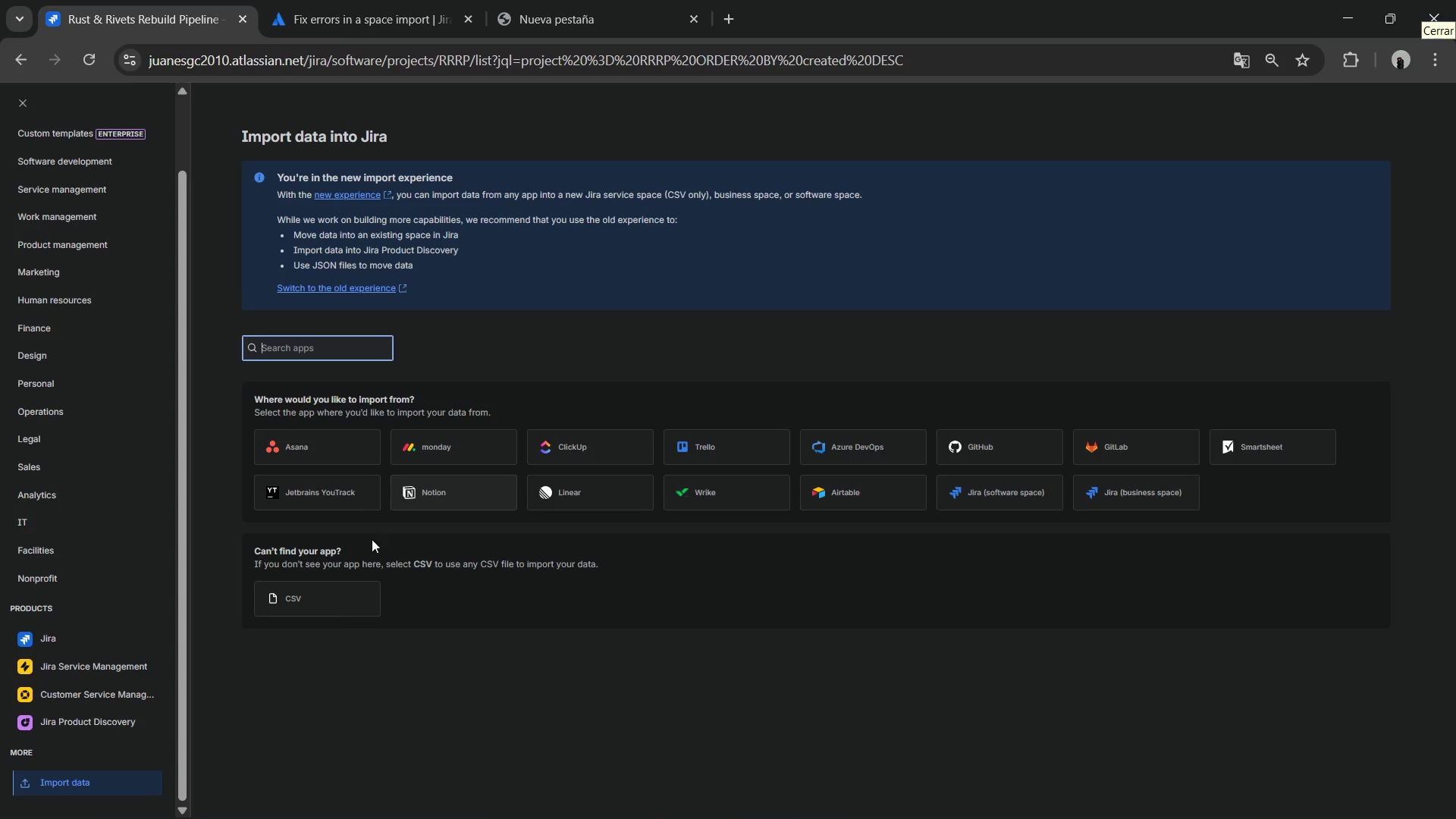 
left_click([340, 595])
 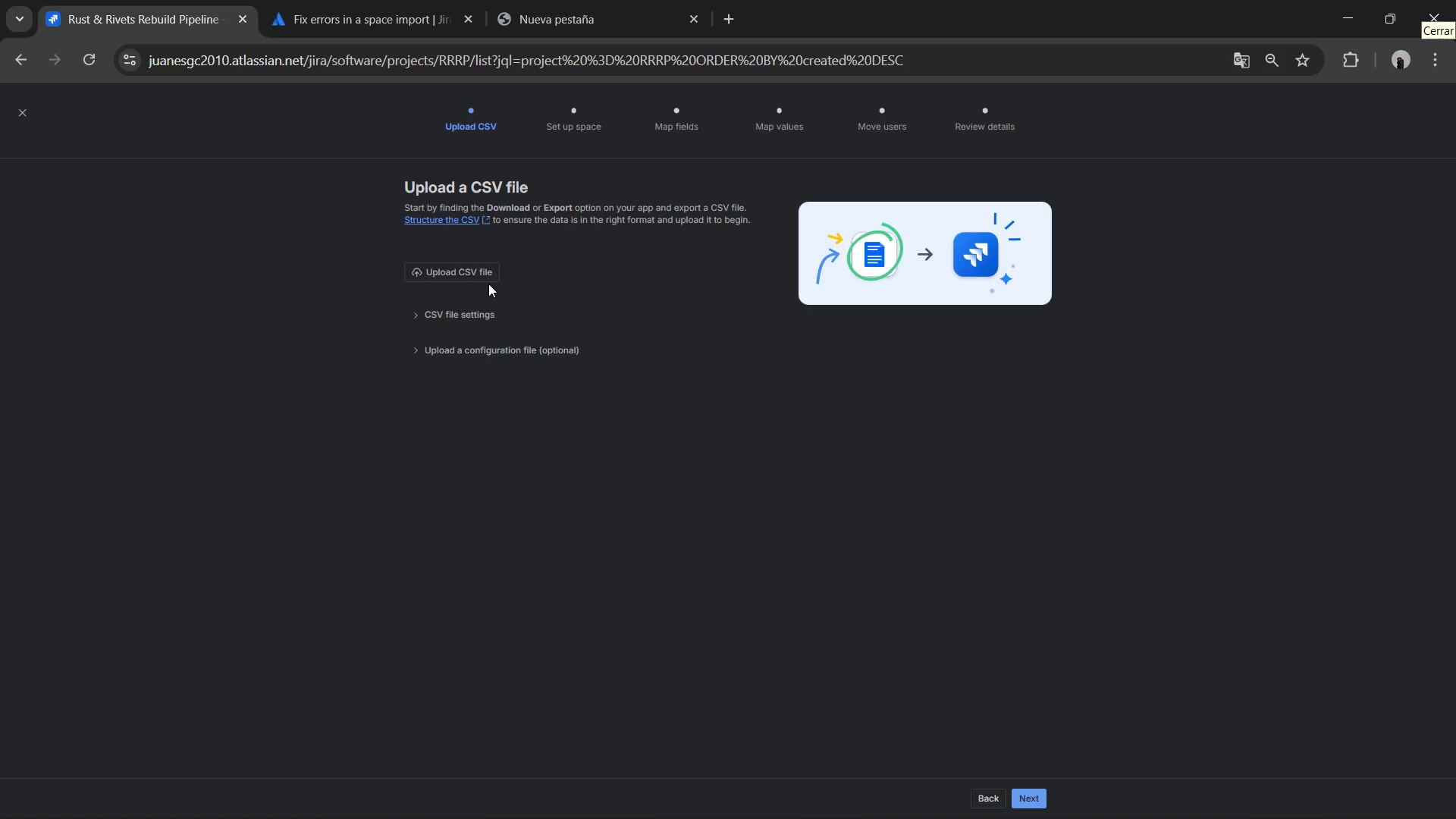 
left_click([479, 279])
 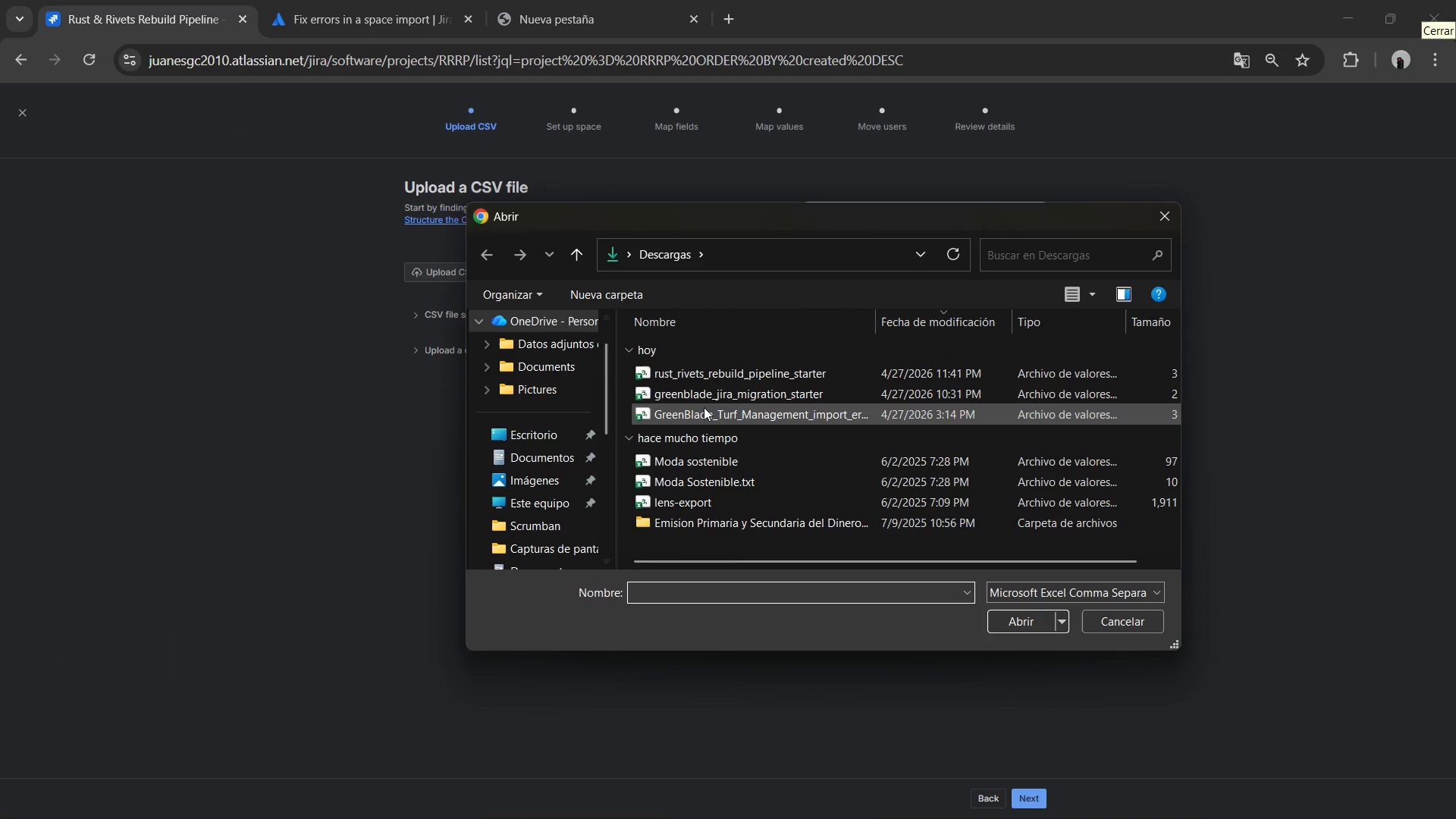 
left_click([701, 375])
 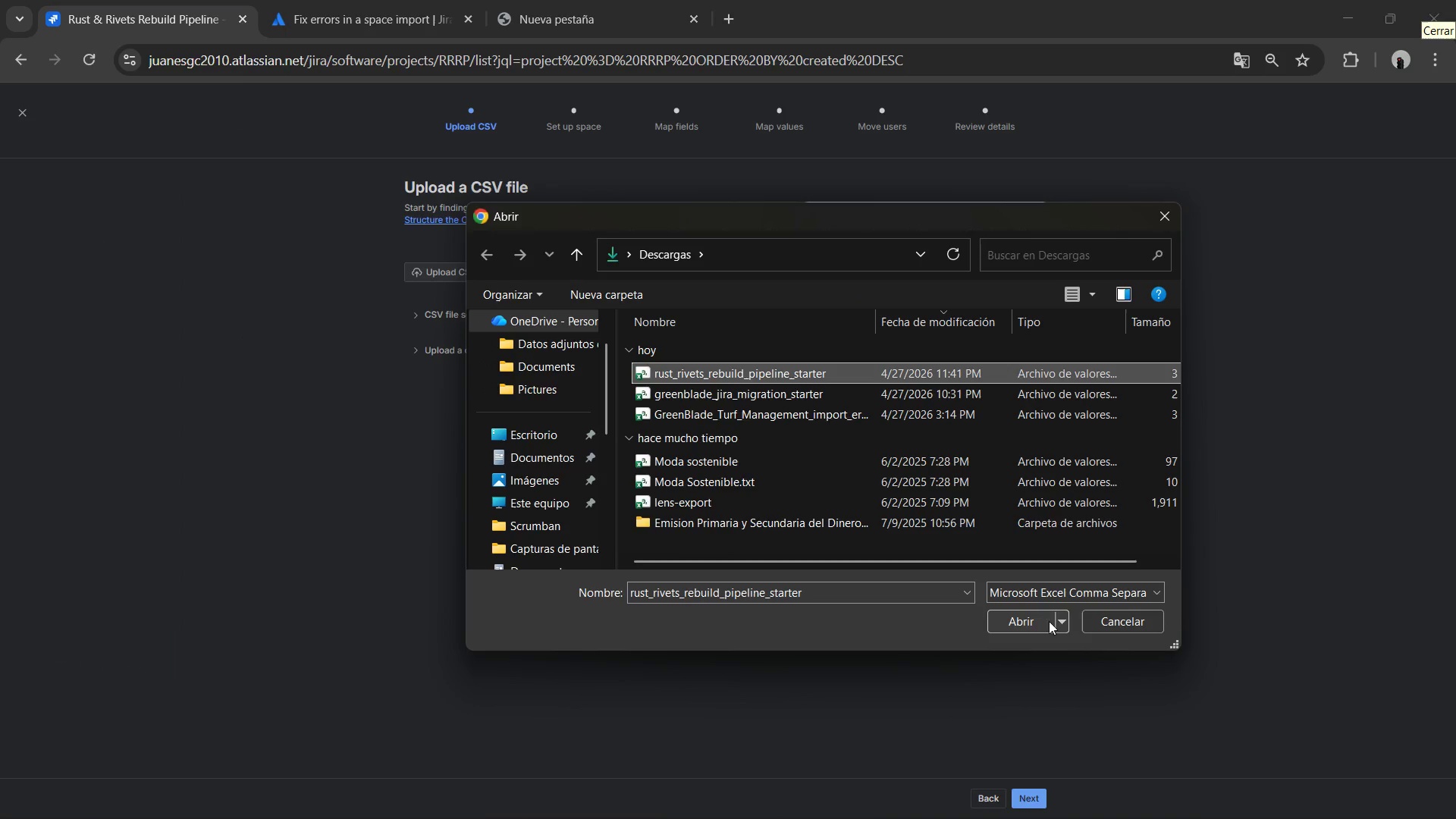 
left_click([1038, 620])
 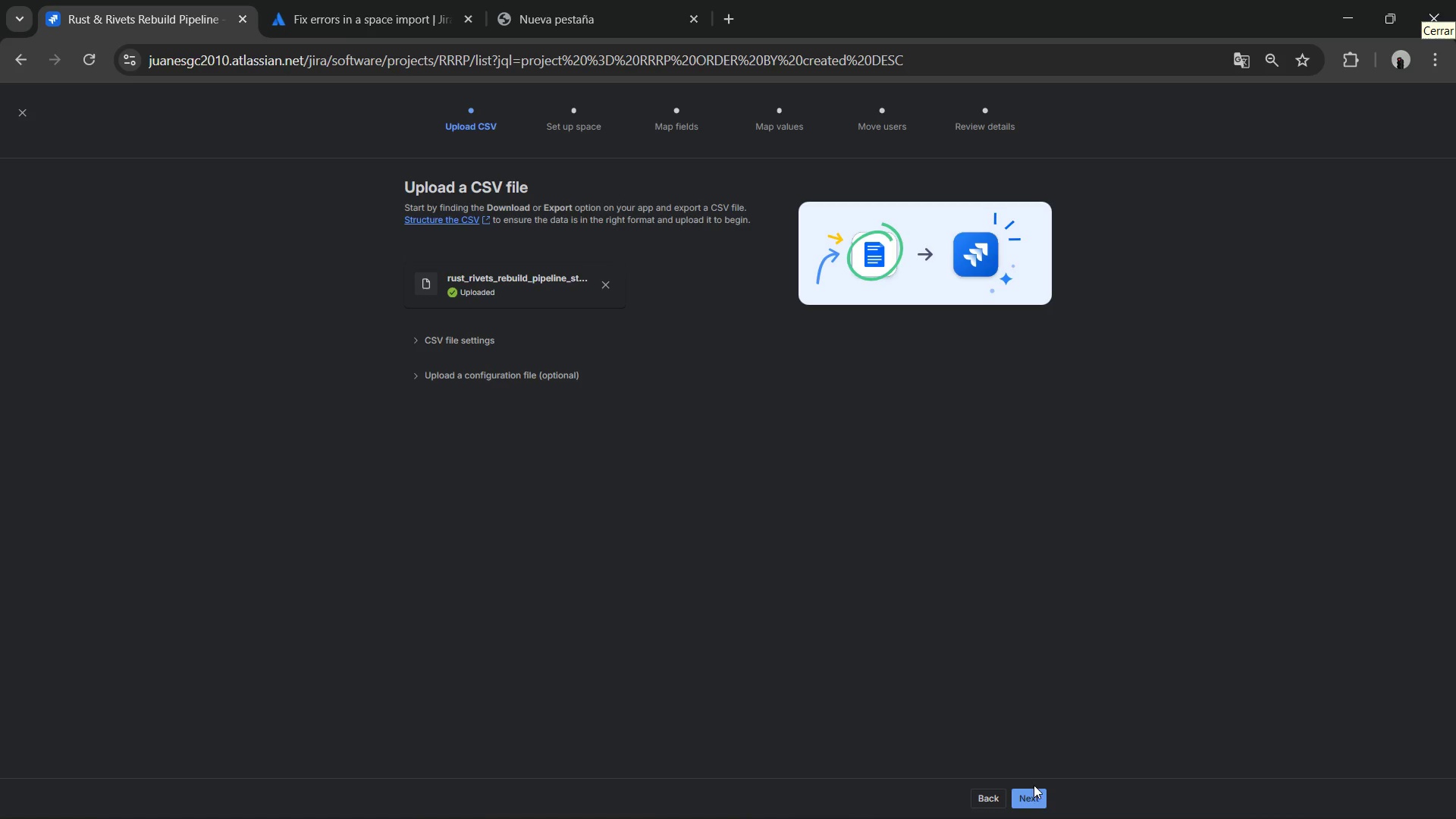 
wait(5.89)
 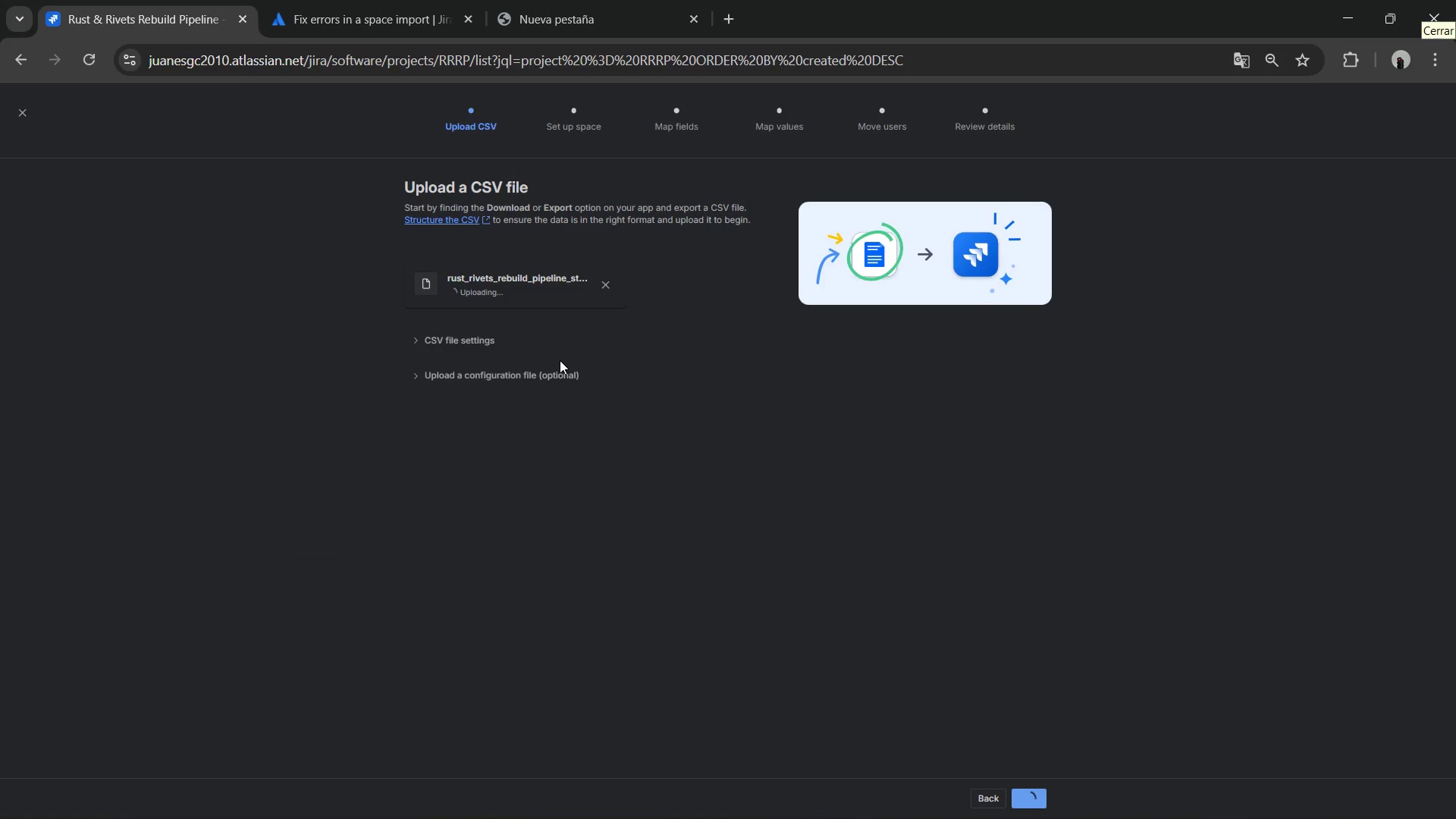 
double_click([476, 350])
 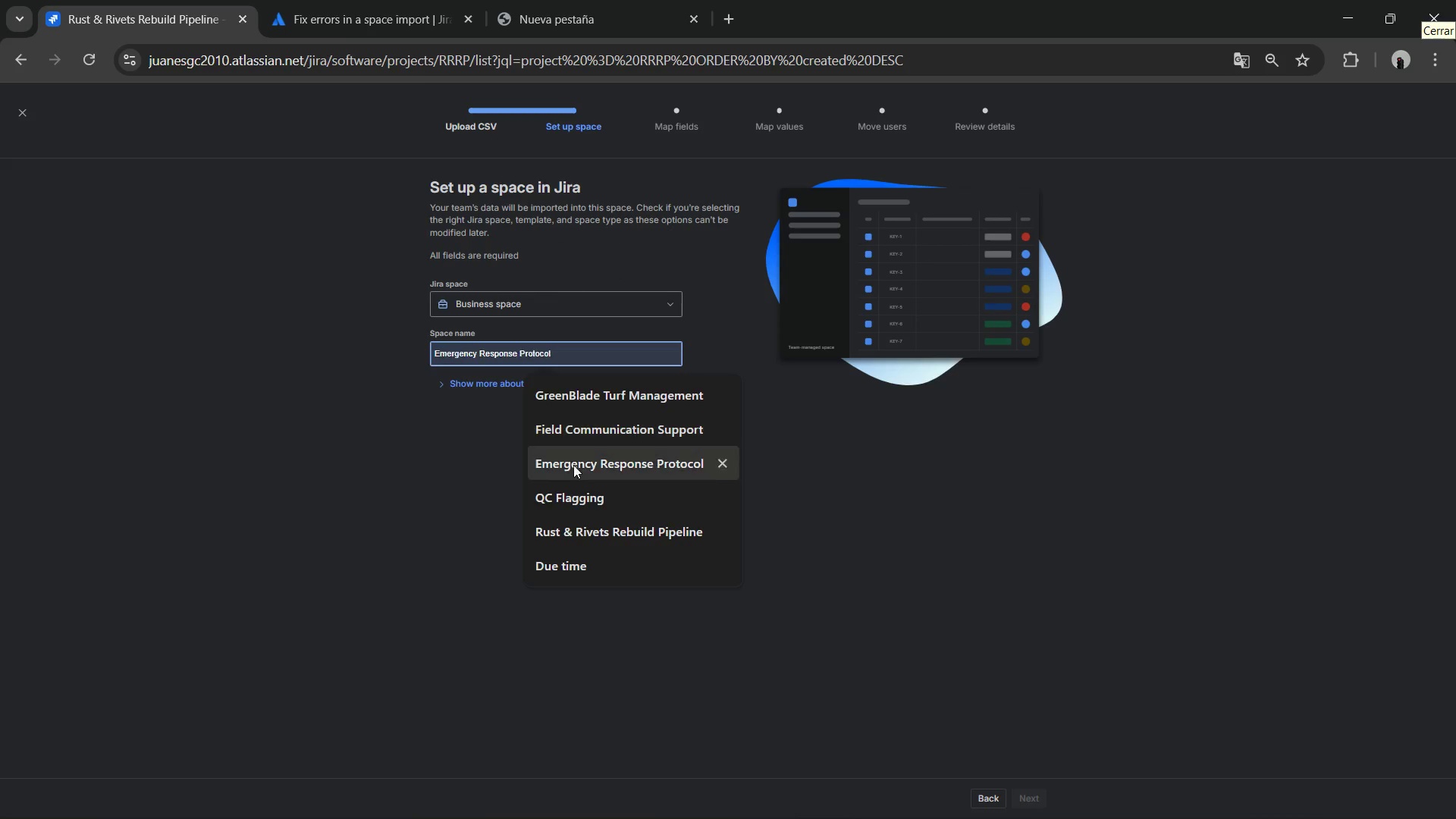 
left_click([586, 526])
 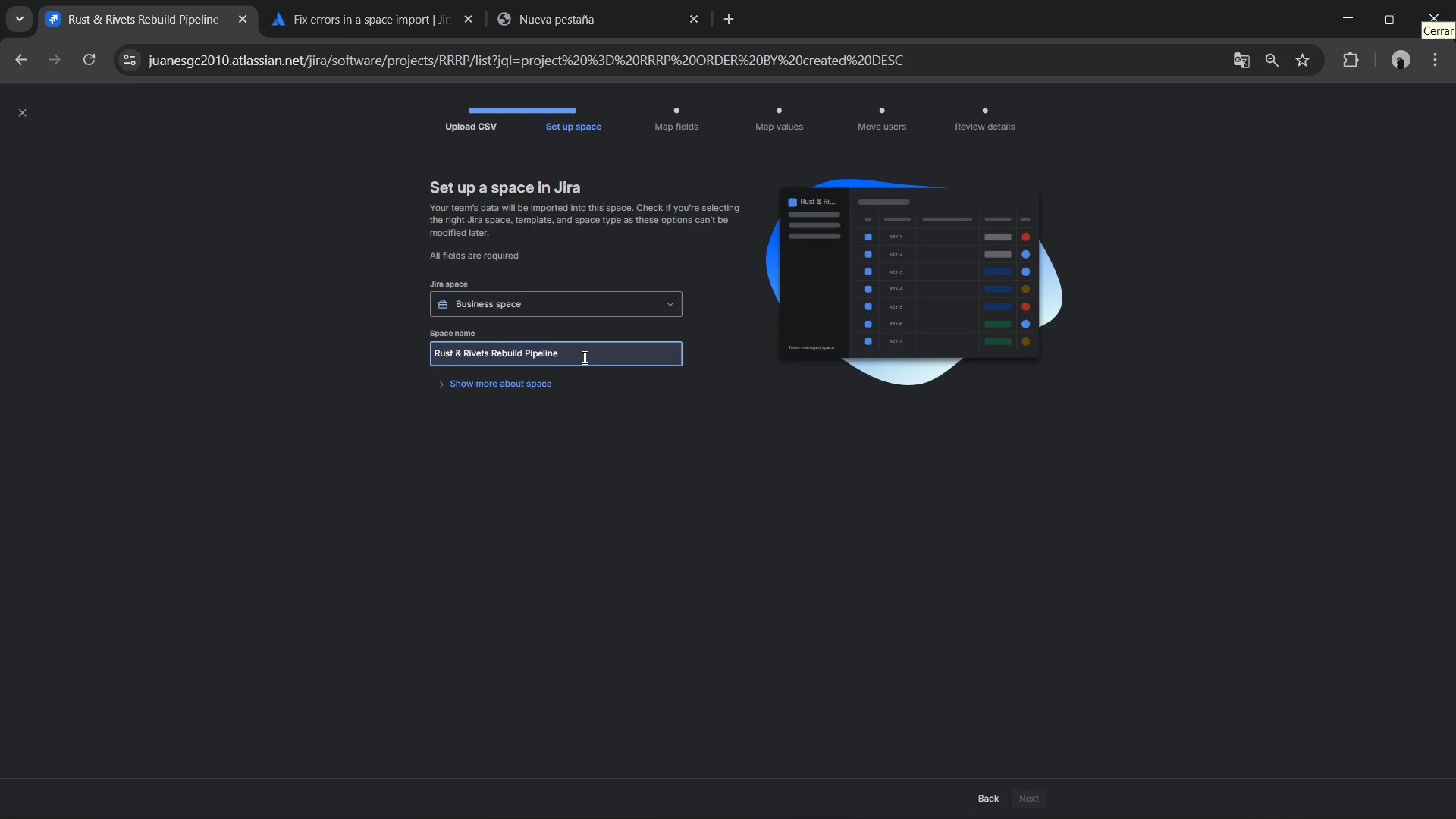 
left_click([583, 357])
 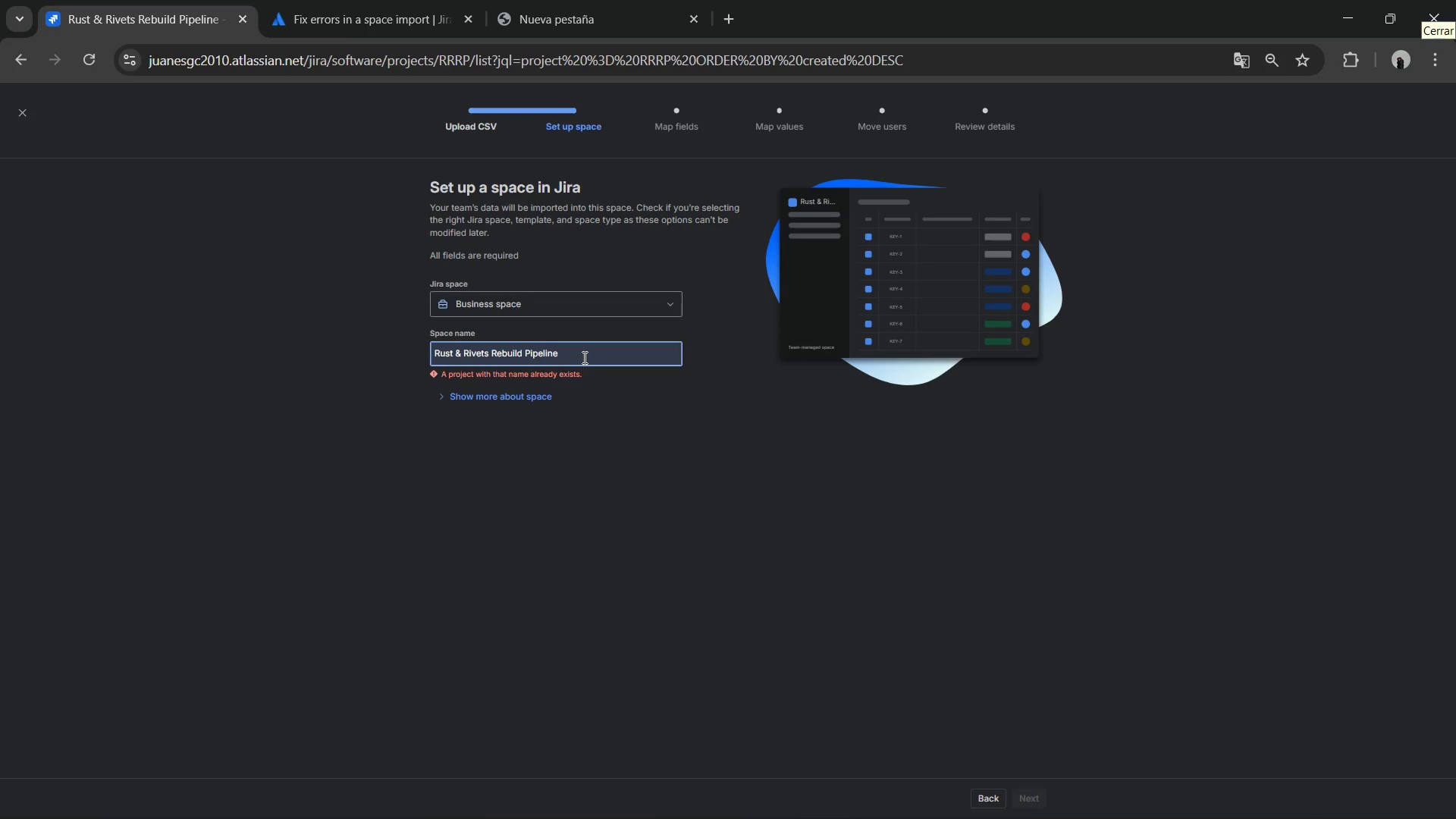 
key(Backspace)
 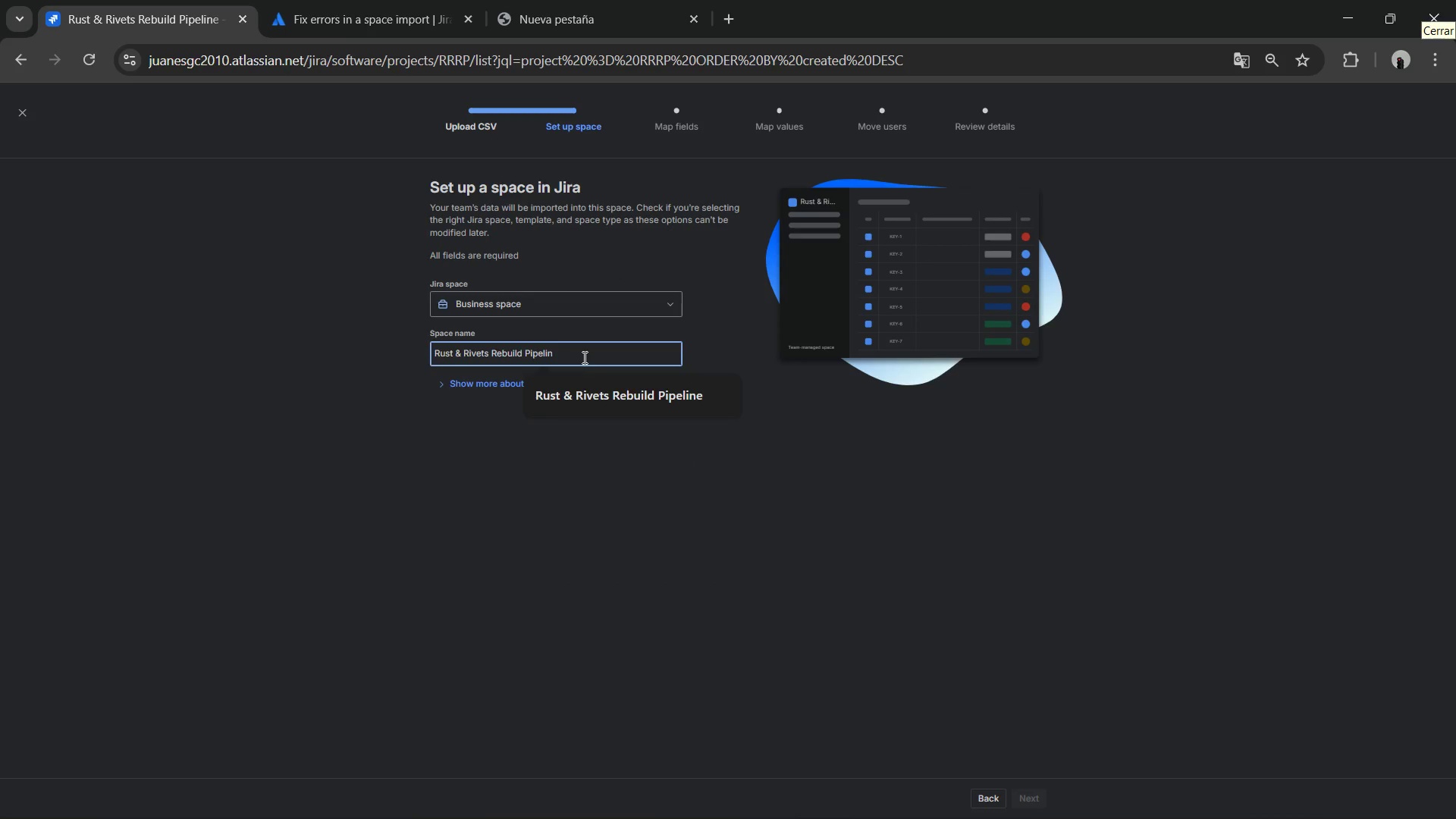 
key(3)
 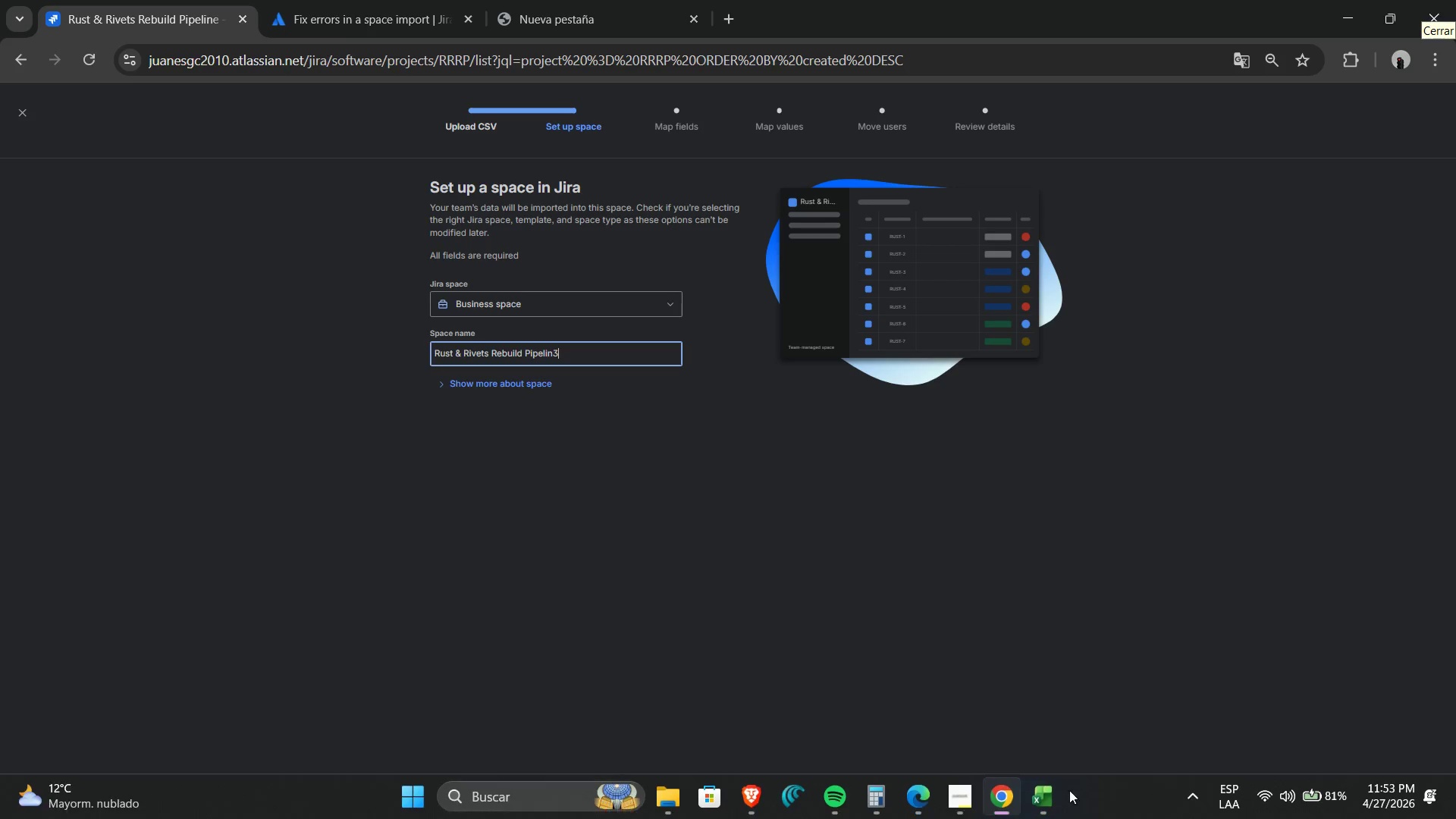 
left_click([1050, 745])
 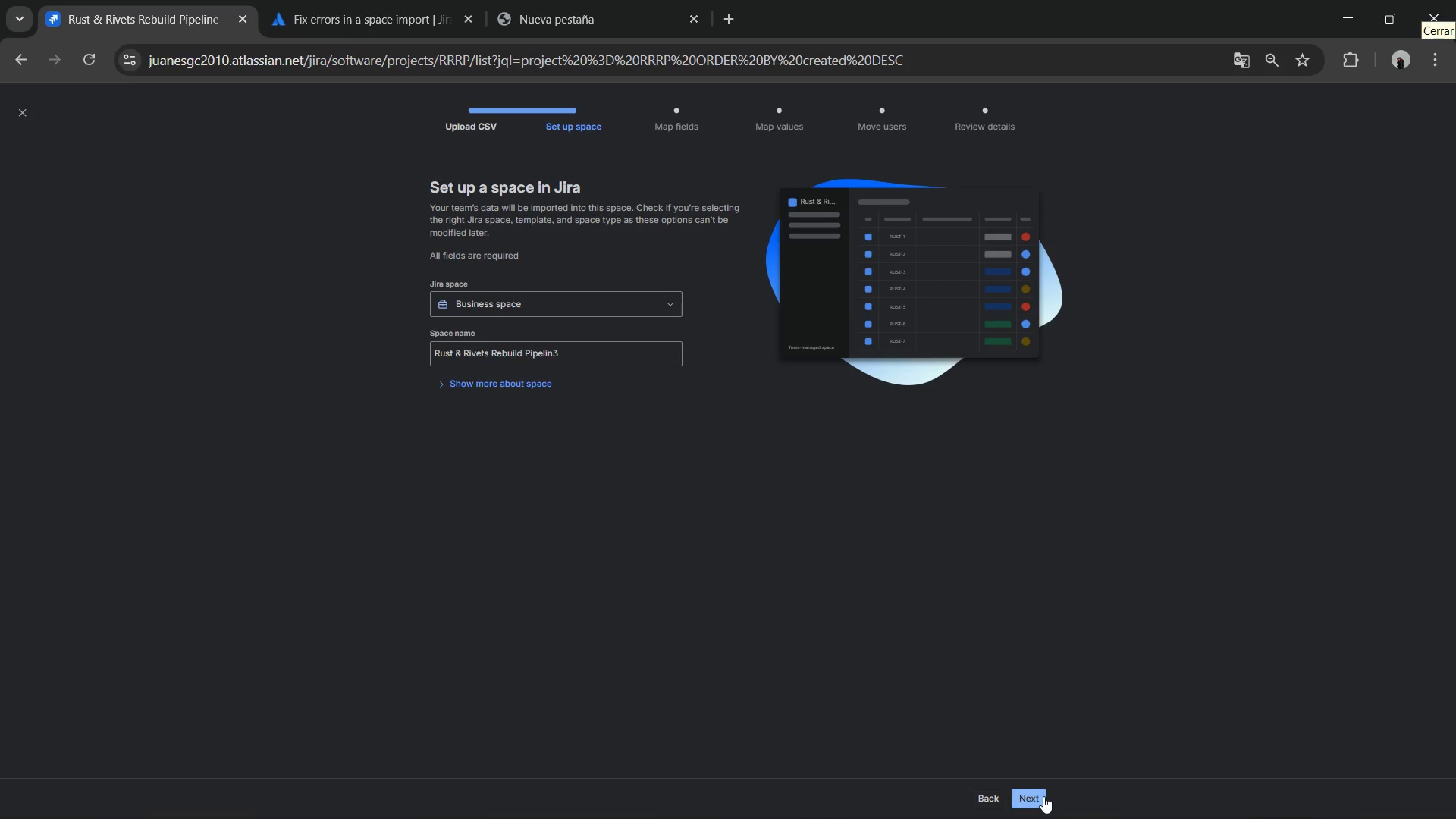 
left_click([1043, 796])
 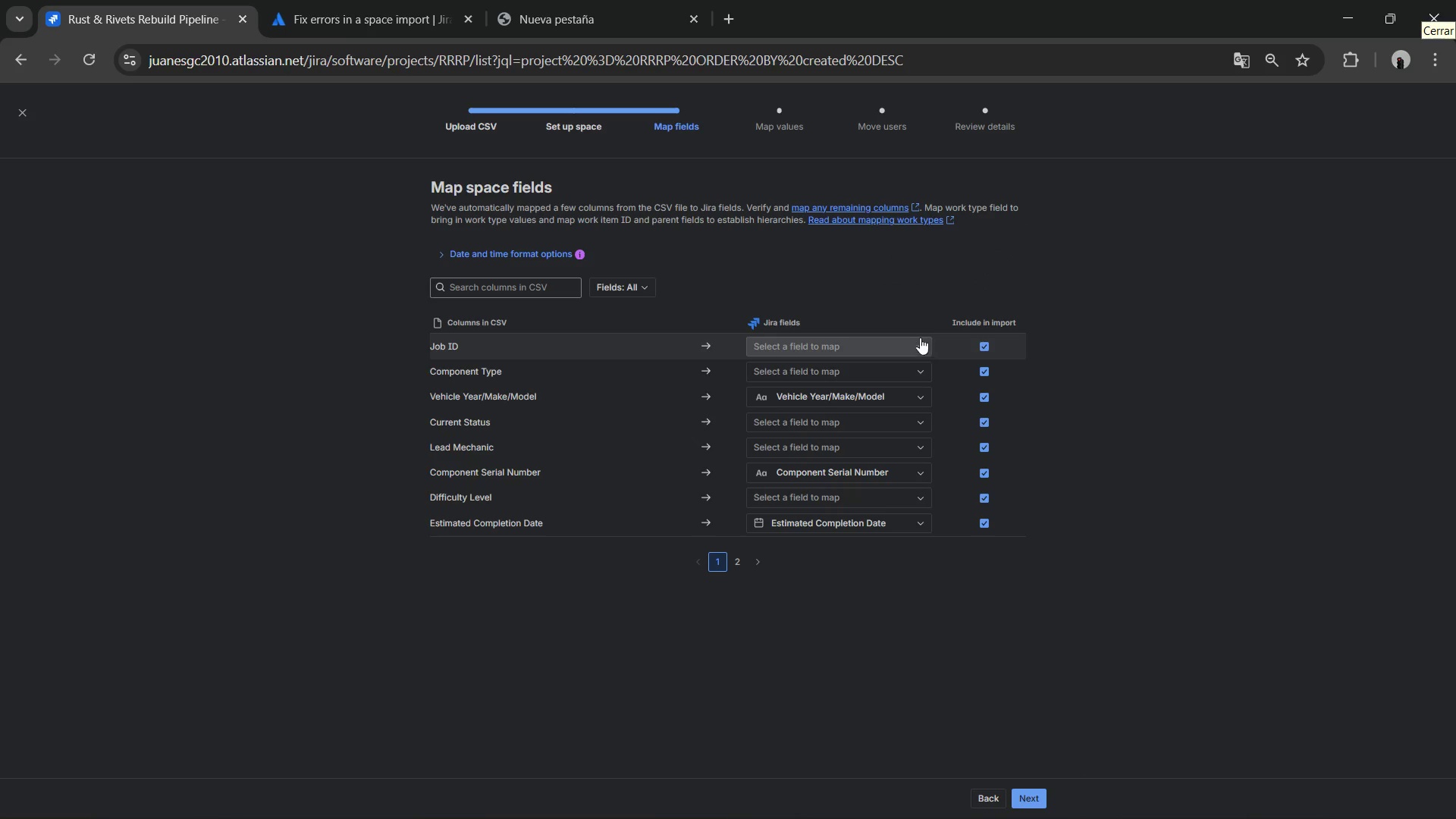 
left_click([896, 341])
 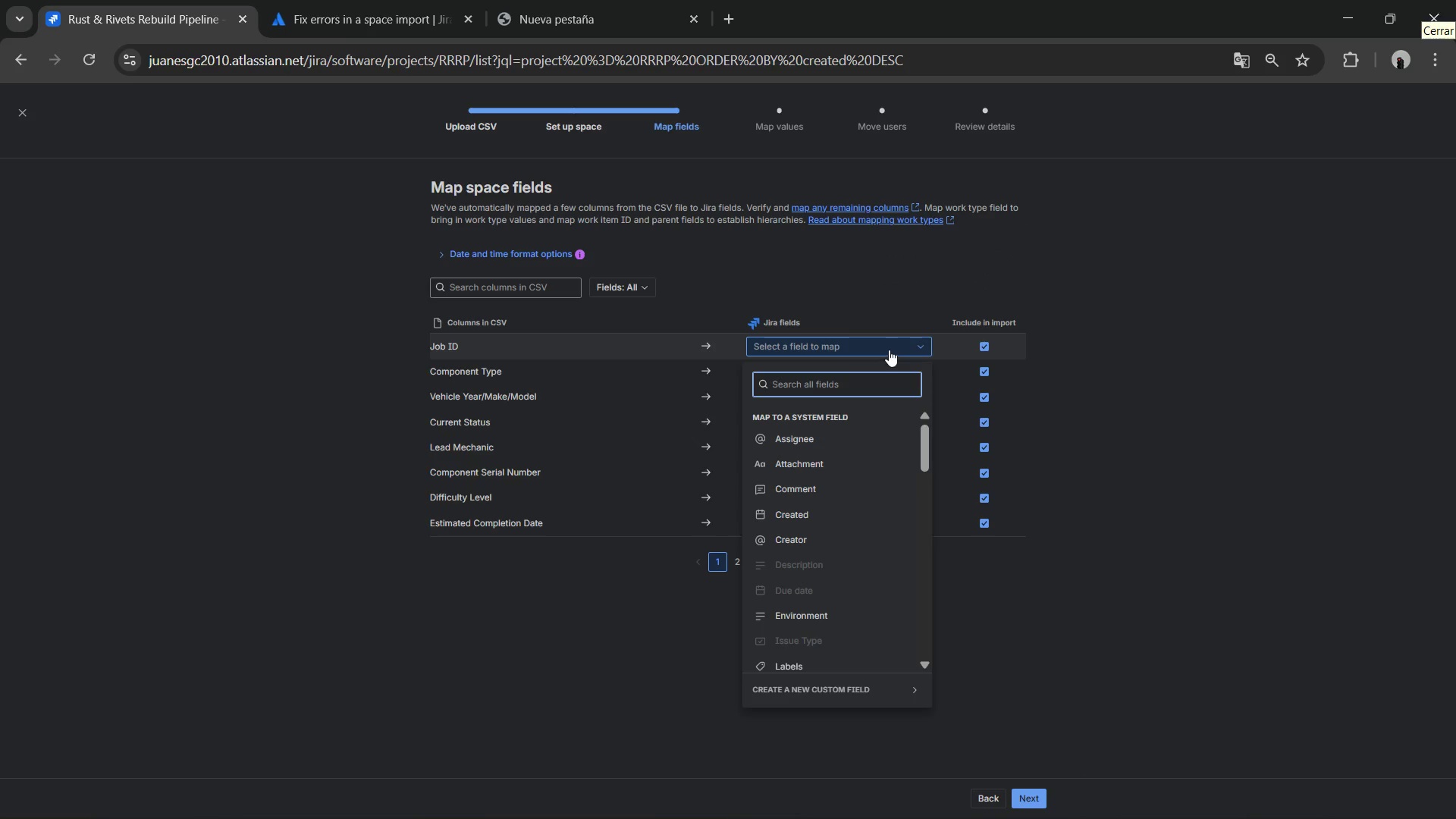 
left_click([875, 309])
 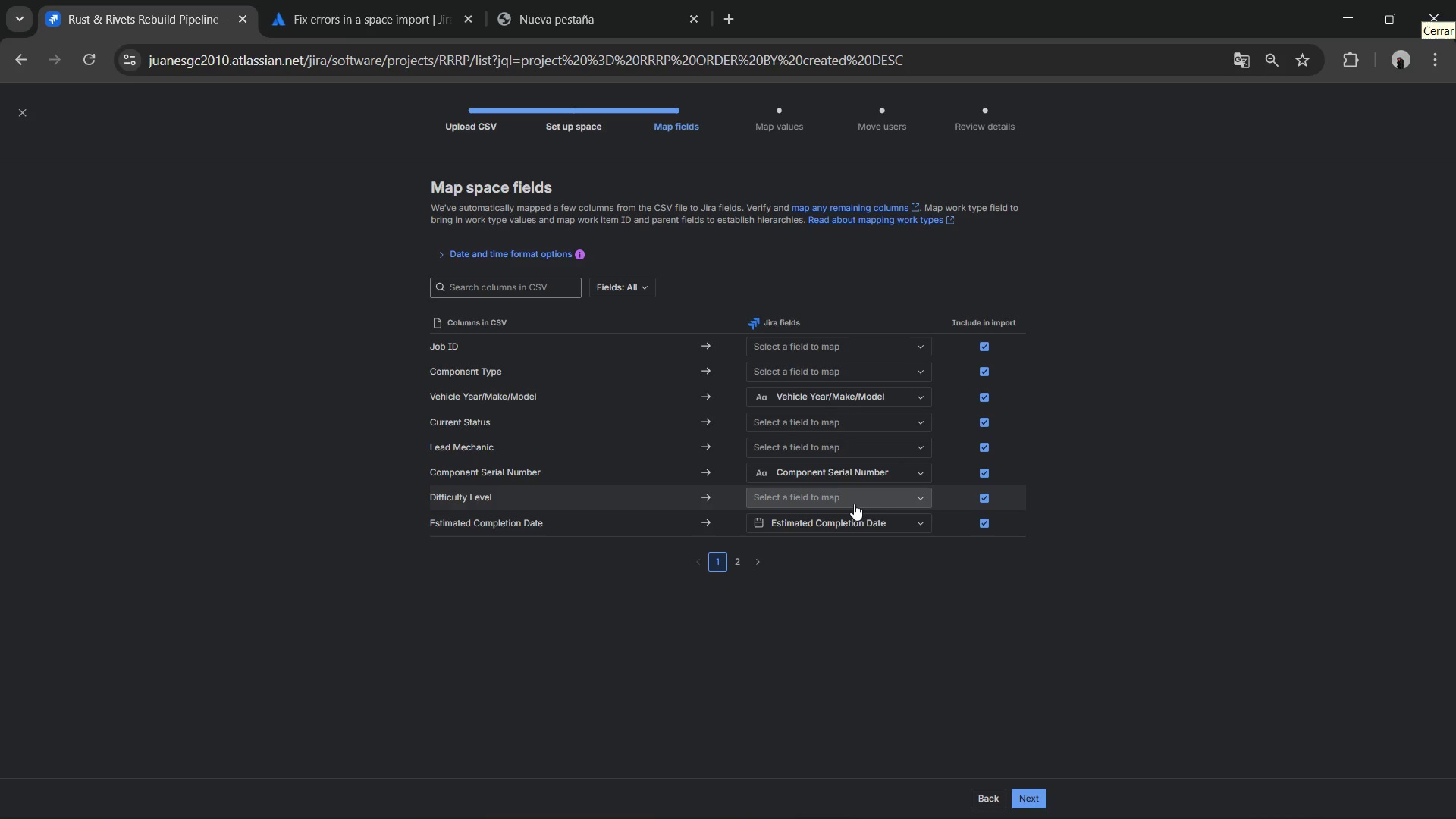 
left_click([854, 504])
 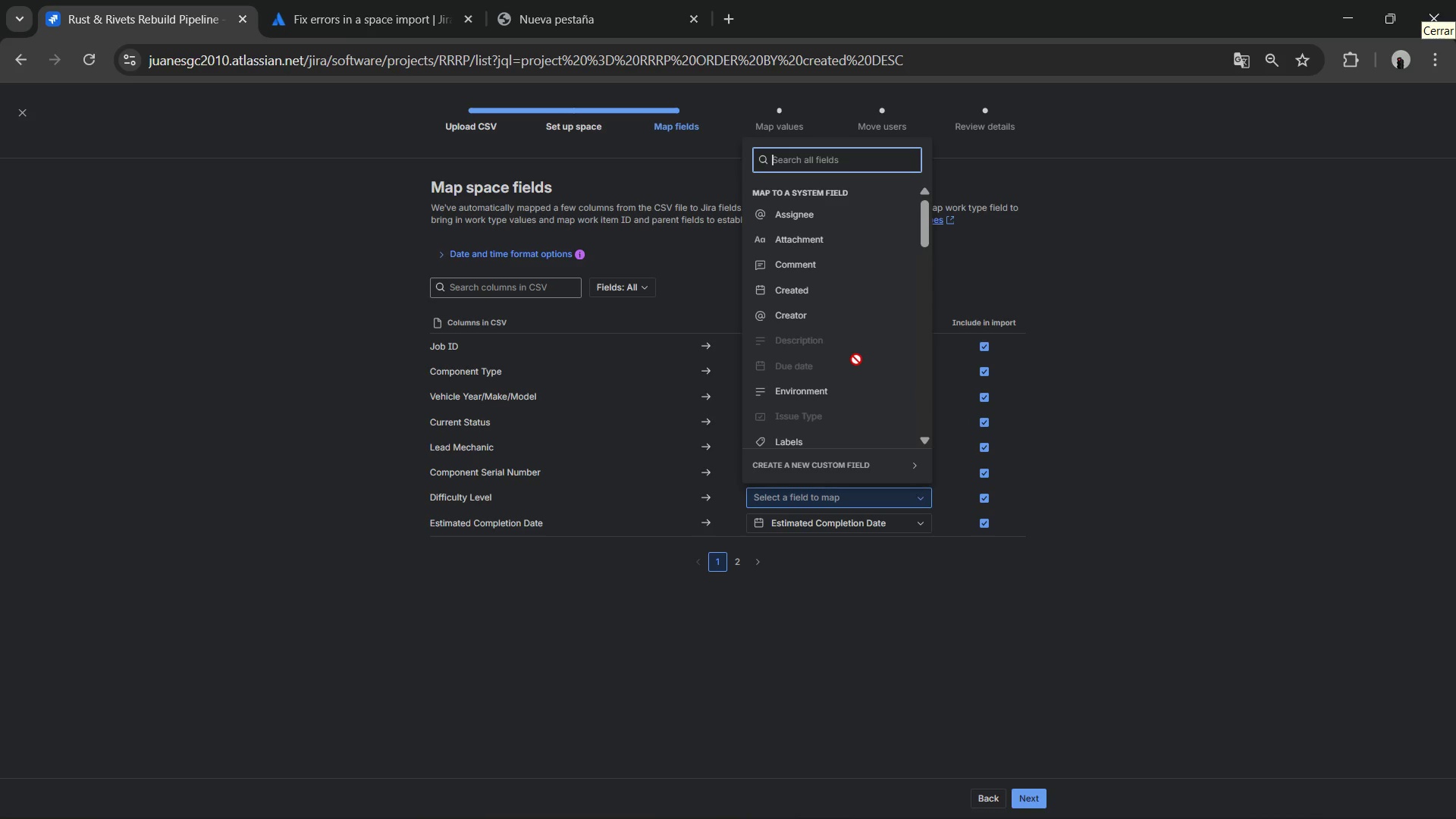 
scroll: coordinate [832, 402], scroll_direction: down, amount: 8.0
 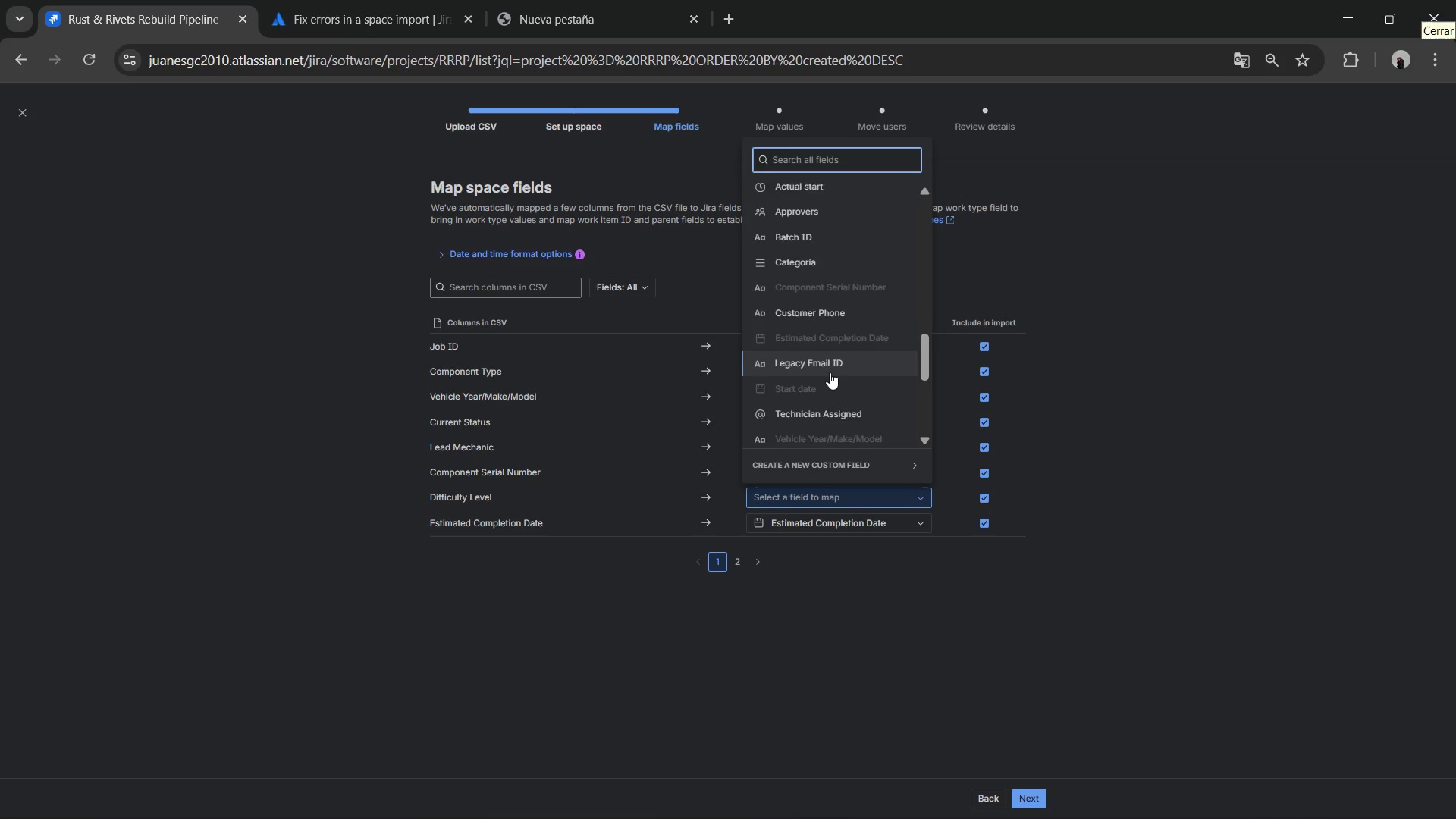 
scroll: coordinate [830, 372], scroll_direction: down, amount: 1.0
 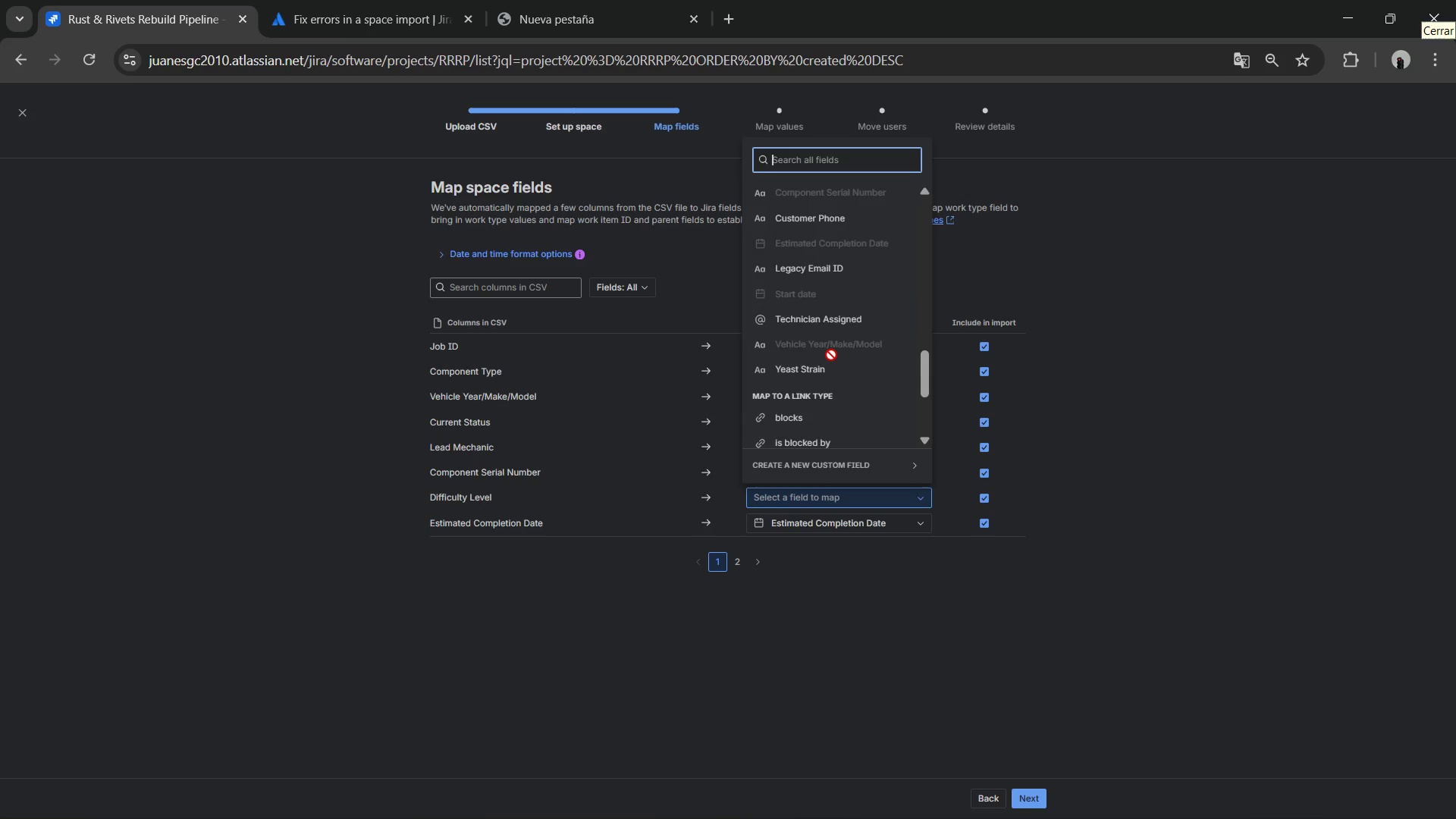 
scroll: coordinate [833, 353], scroll_direction: up, amount: 9.0
 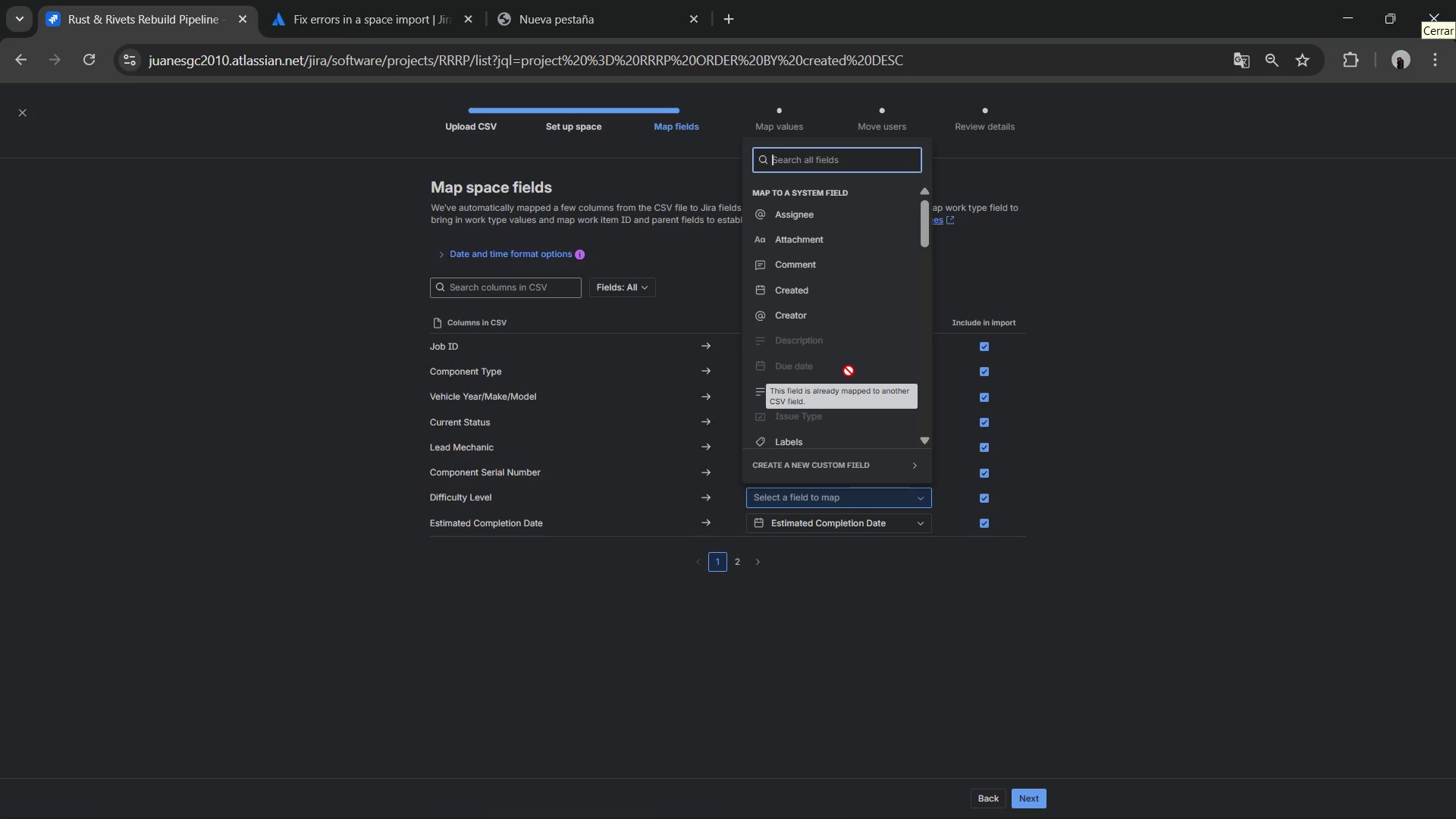 
type(dif)
key(Backspace)
key(Backspace)
key(Backspace)
key(Backspace)
 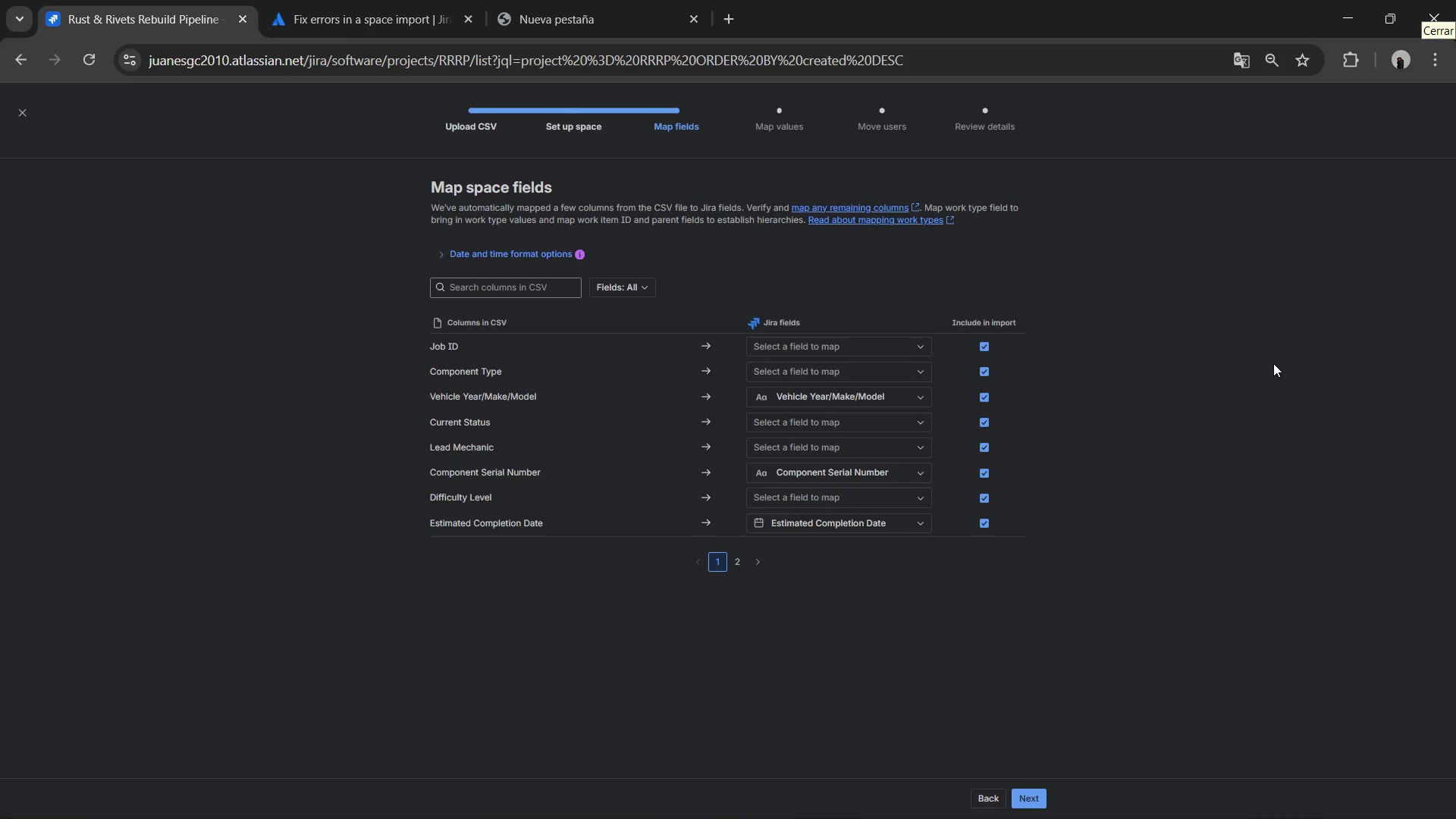 
wait(6.66)
 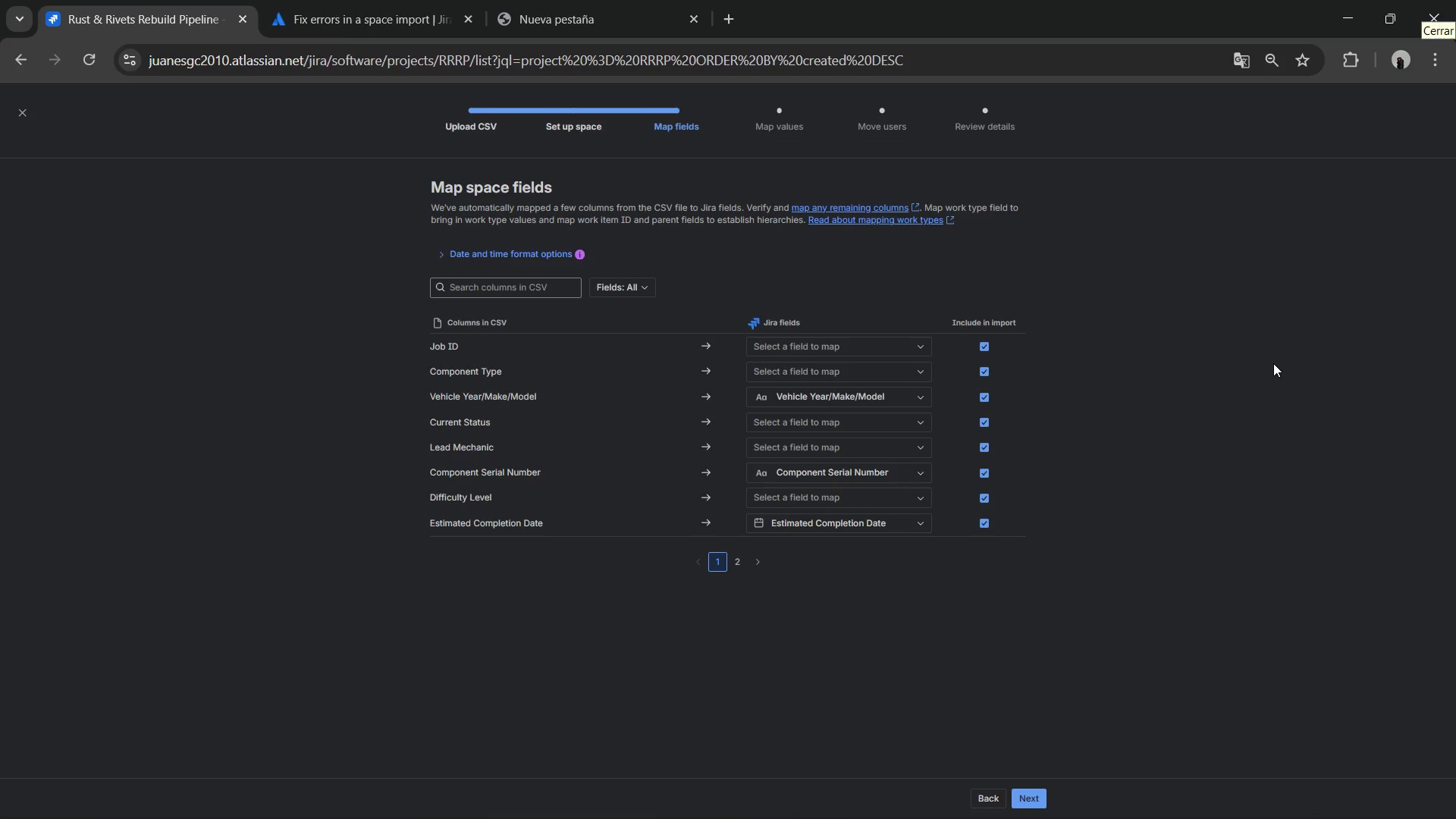 
left_click([819, 447])
 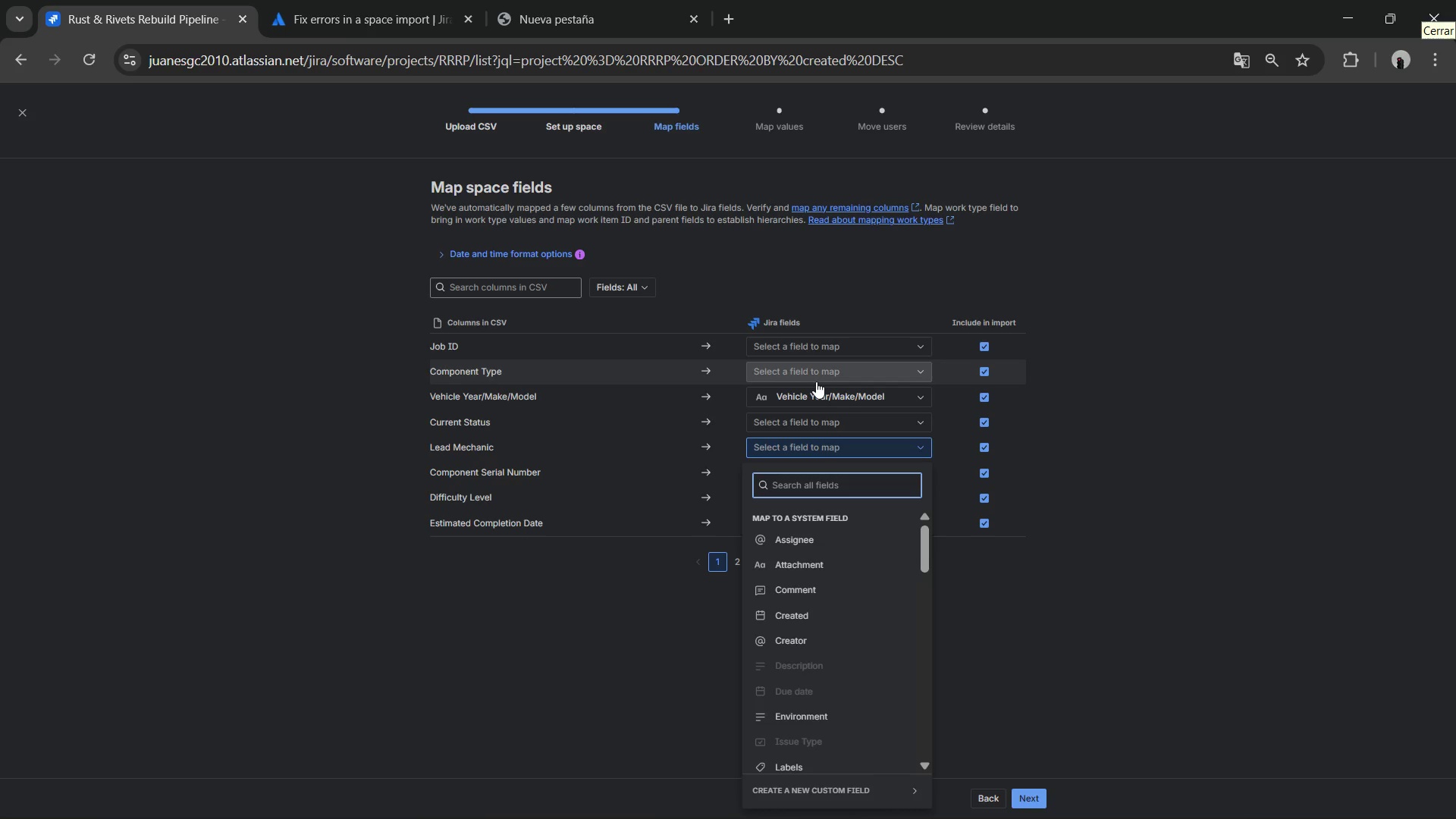 
wait(32.38)
 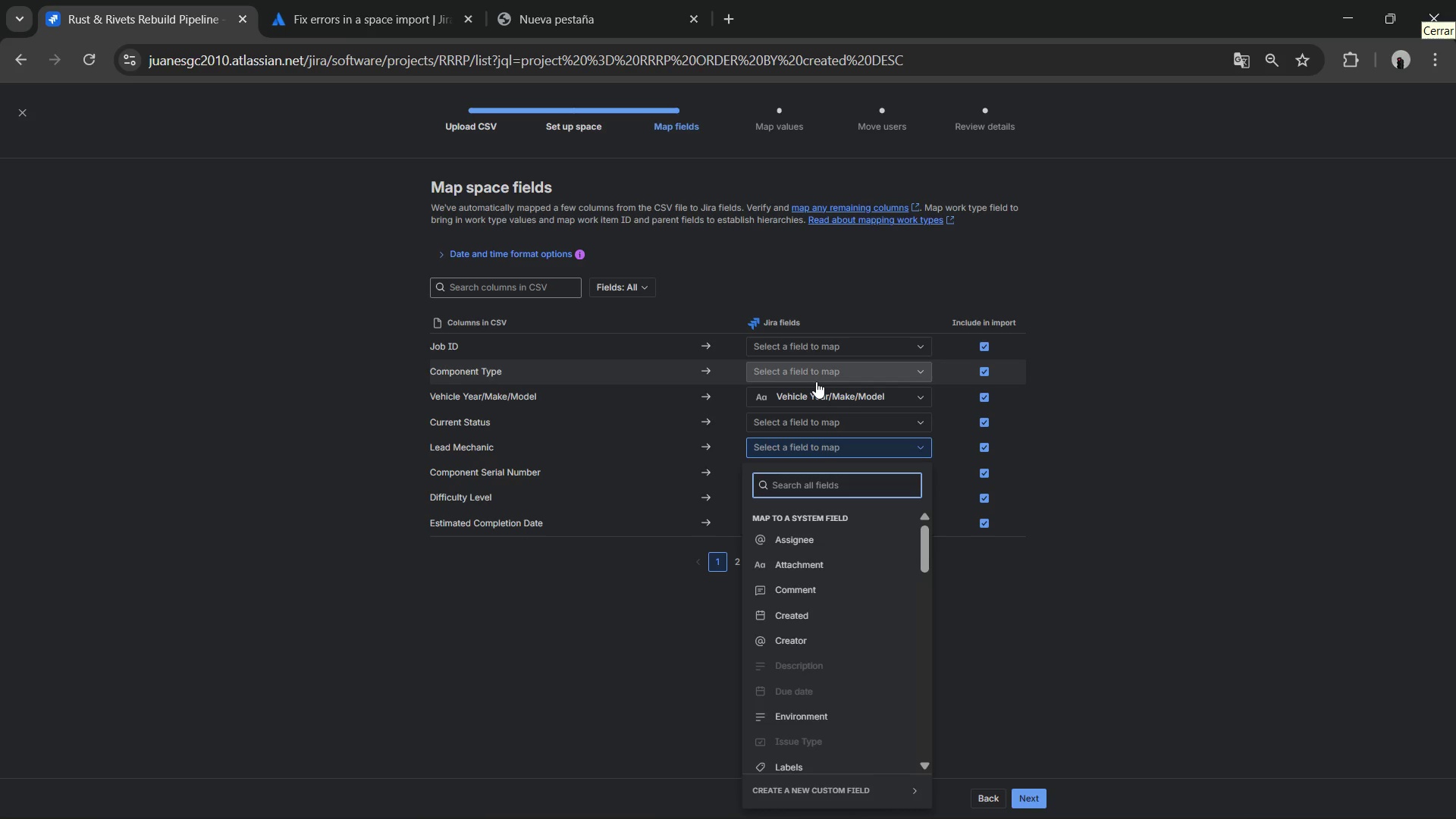 
left_click([610, 290])
 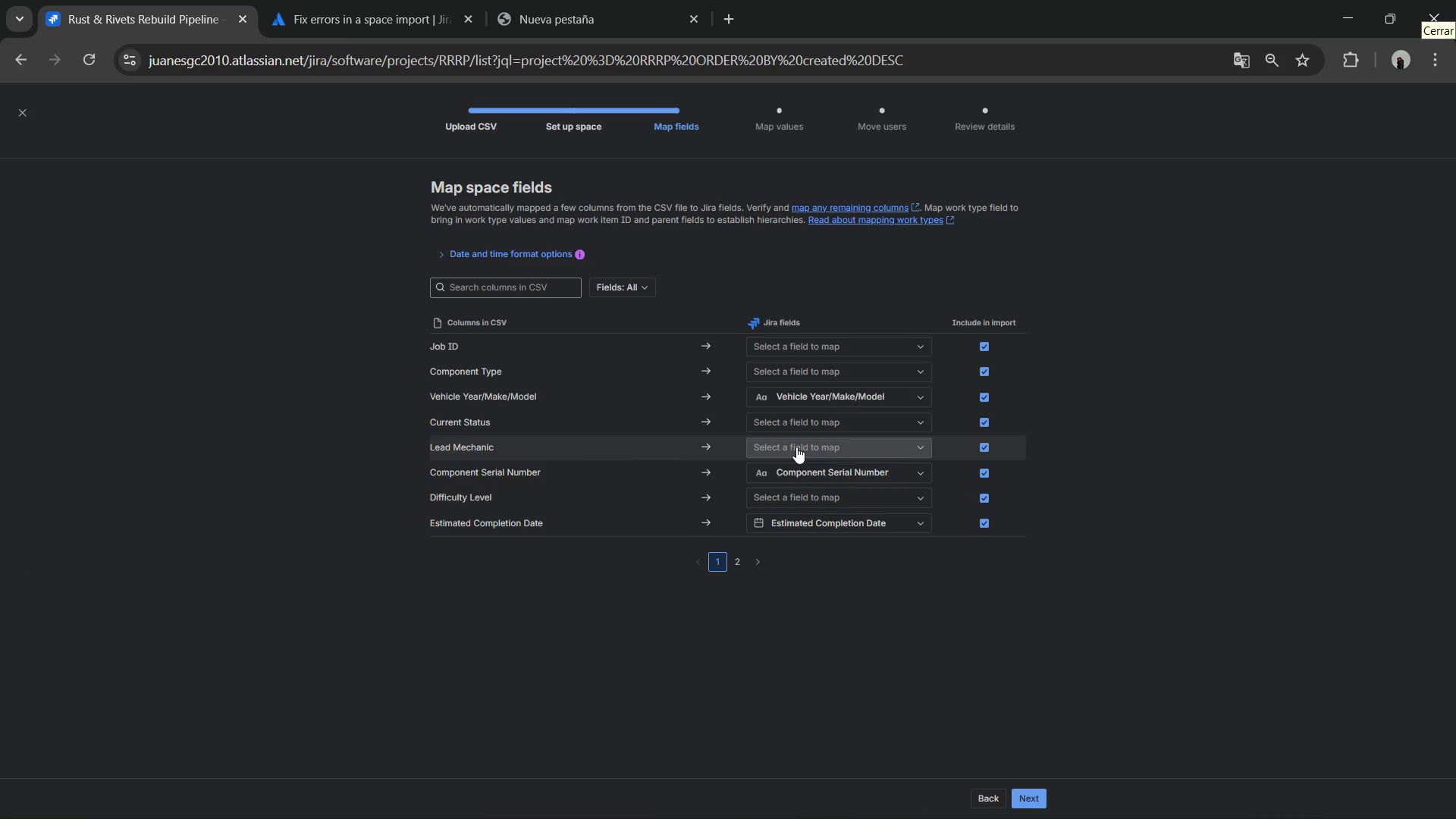 
wait(6.08)
 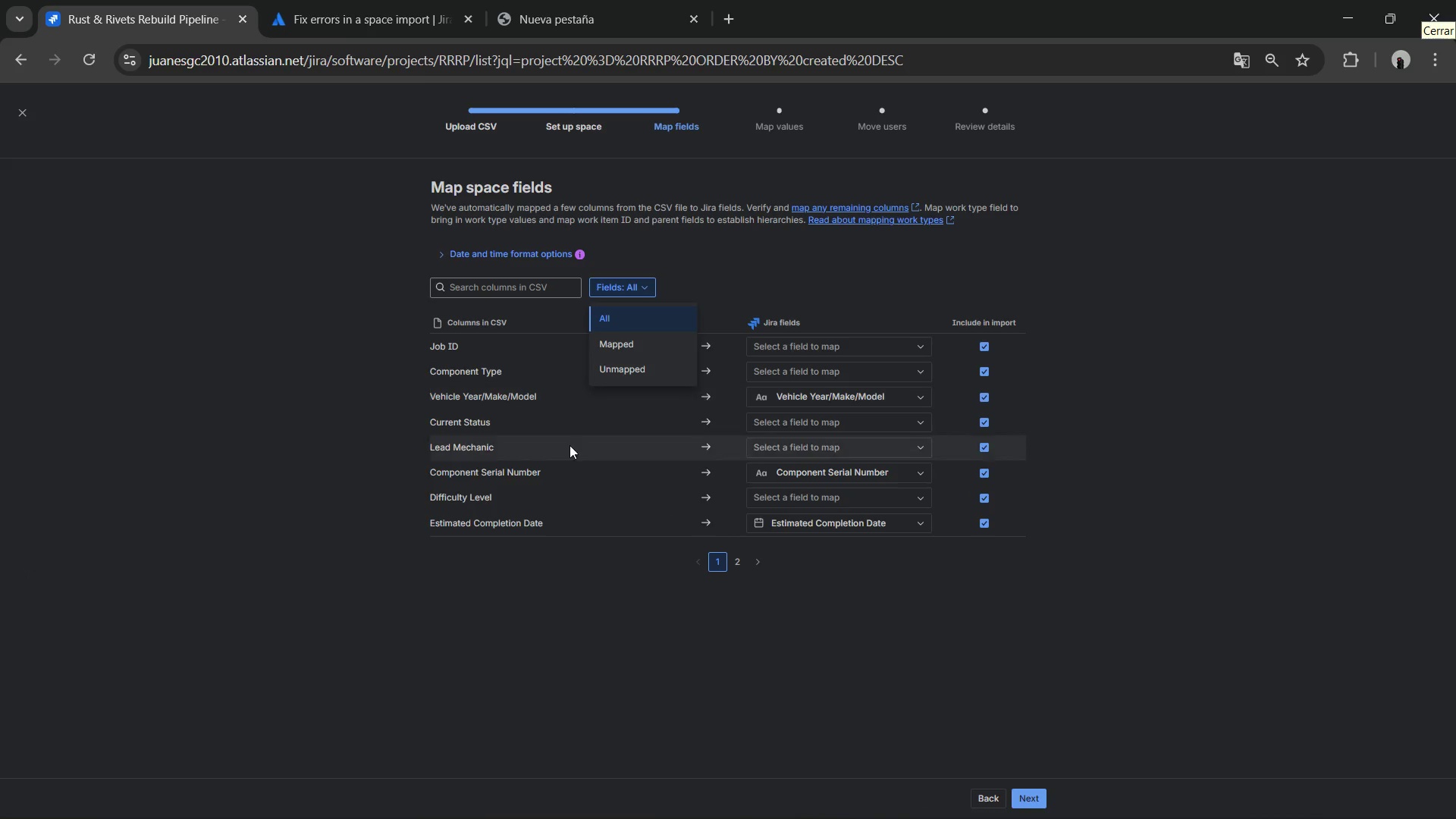 
left_click([796, 447])
 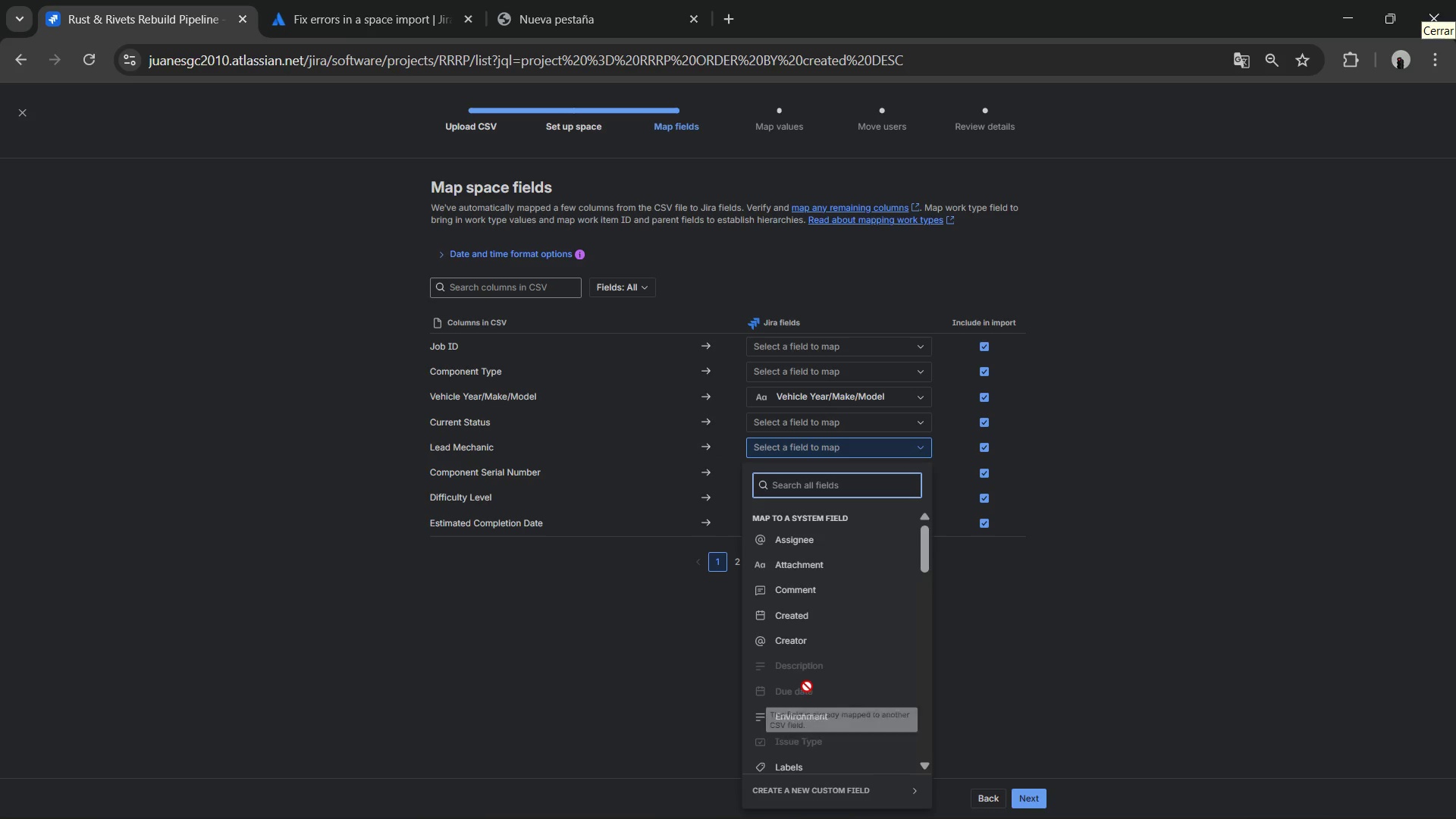 
left_click([806, 686])
 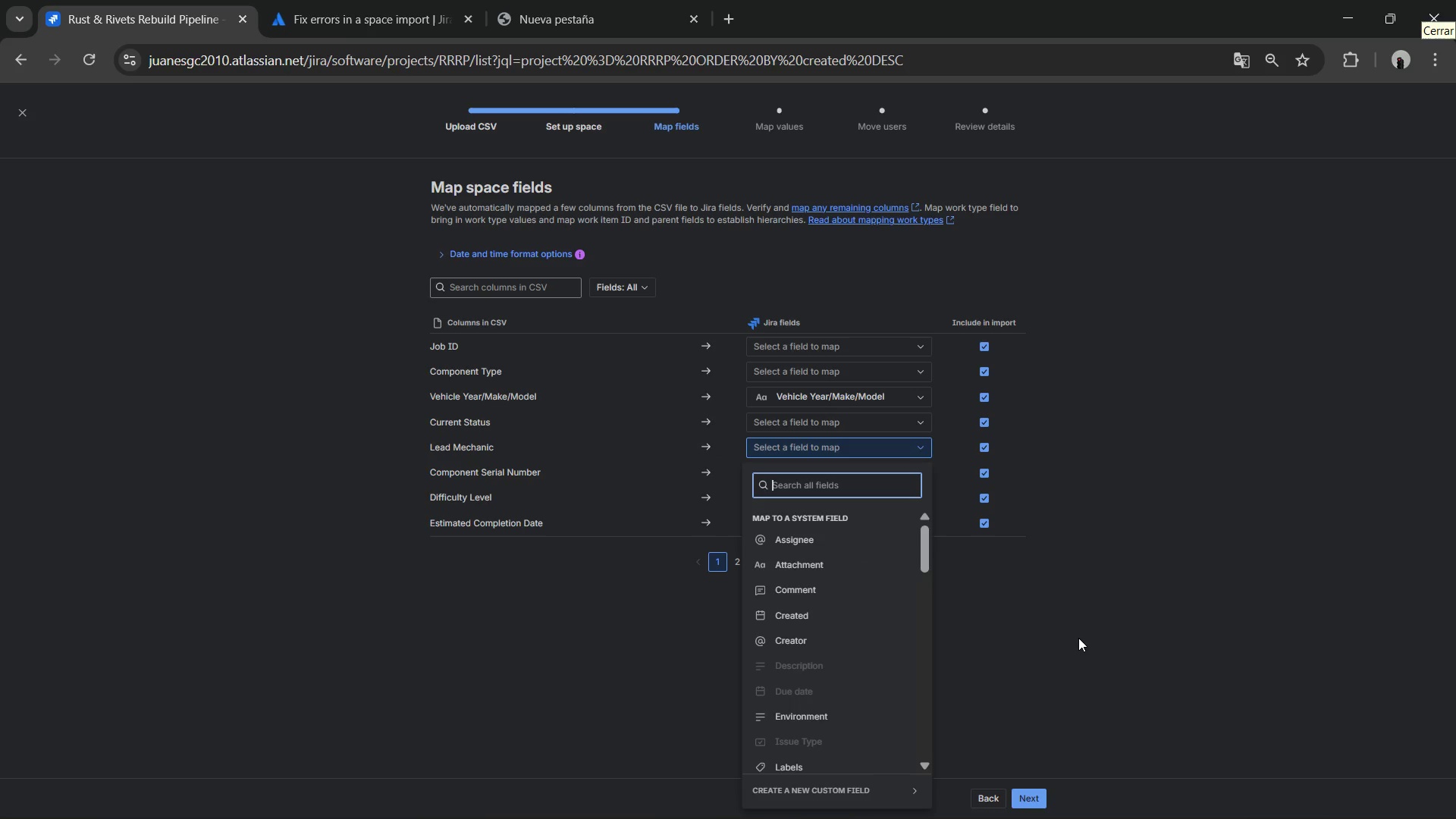 
left_click([1078, 638])
 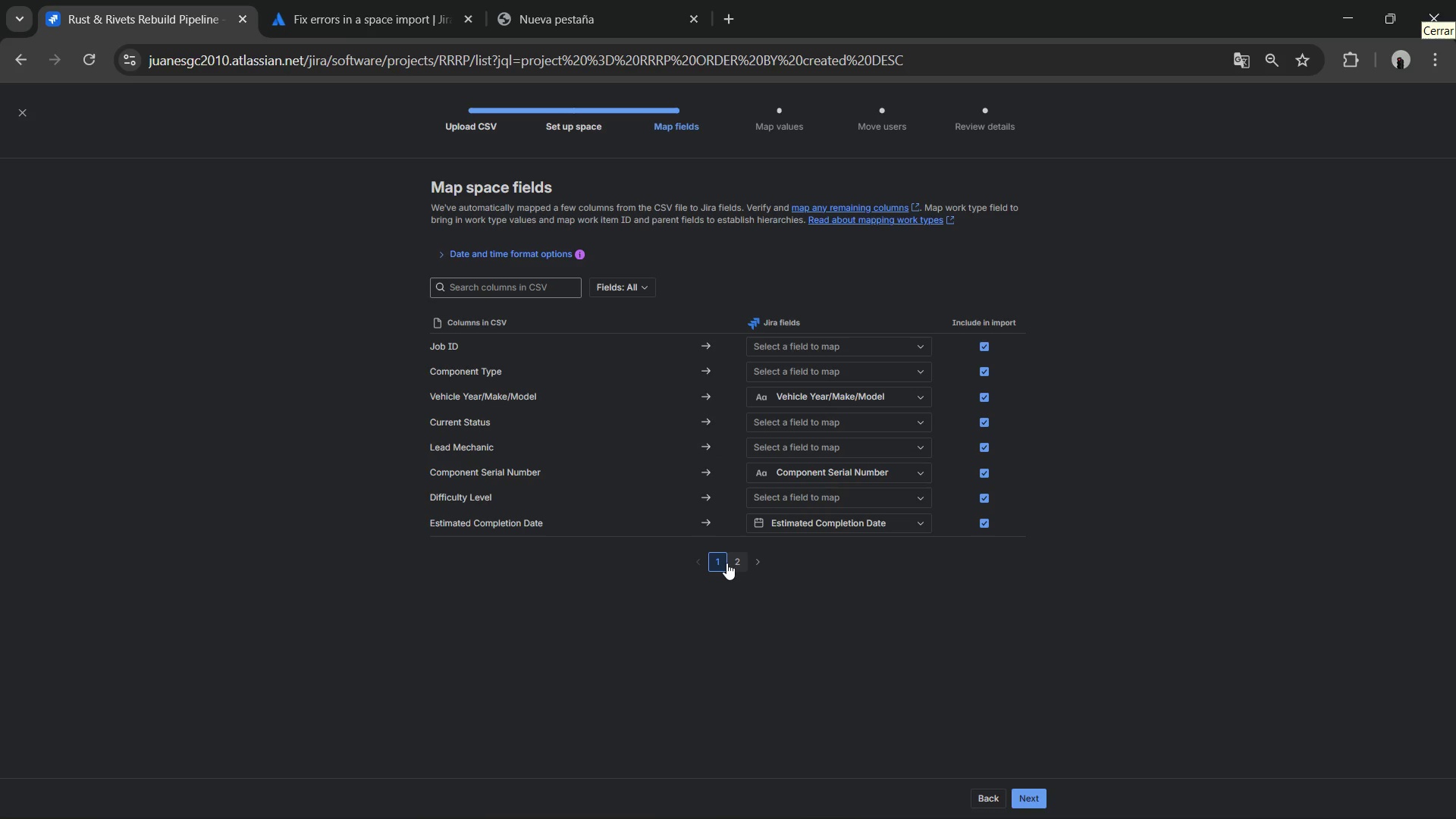 
left_click([726, 563])
 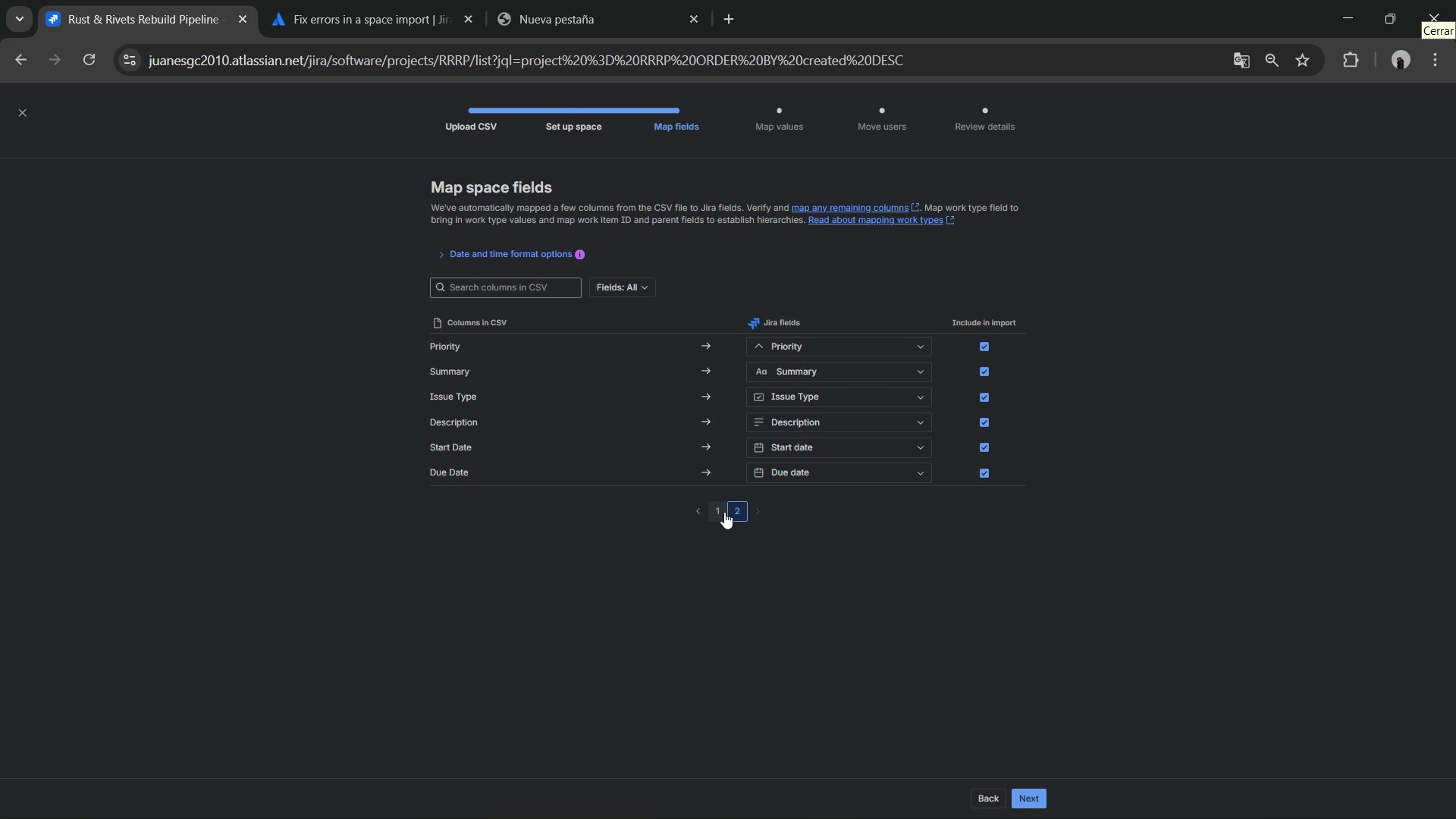 
left_click([720, 512])
 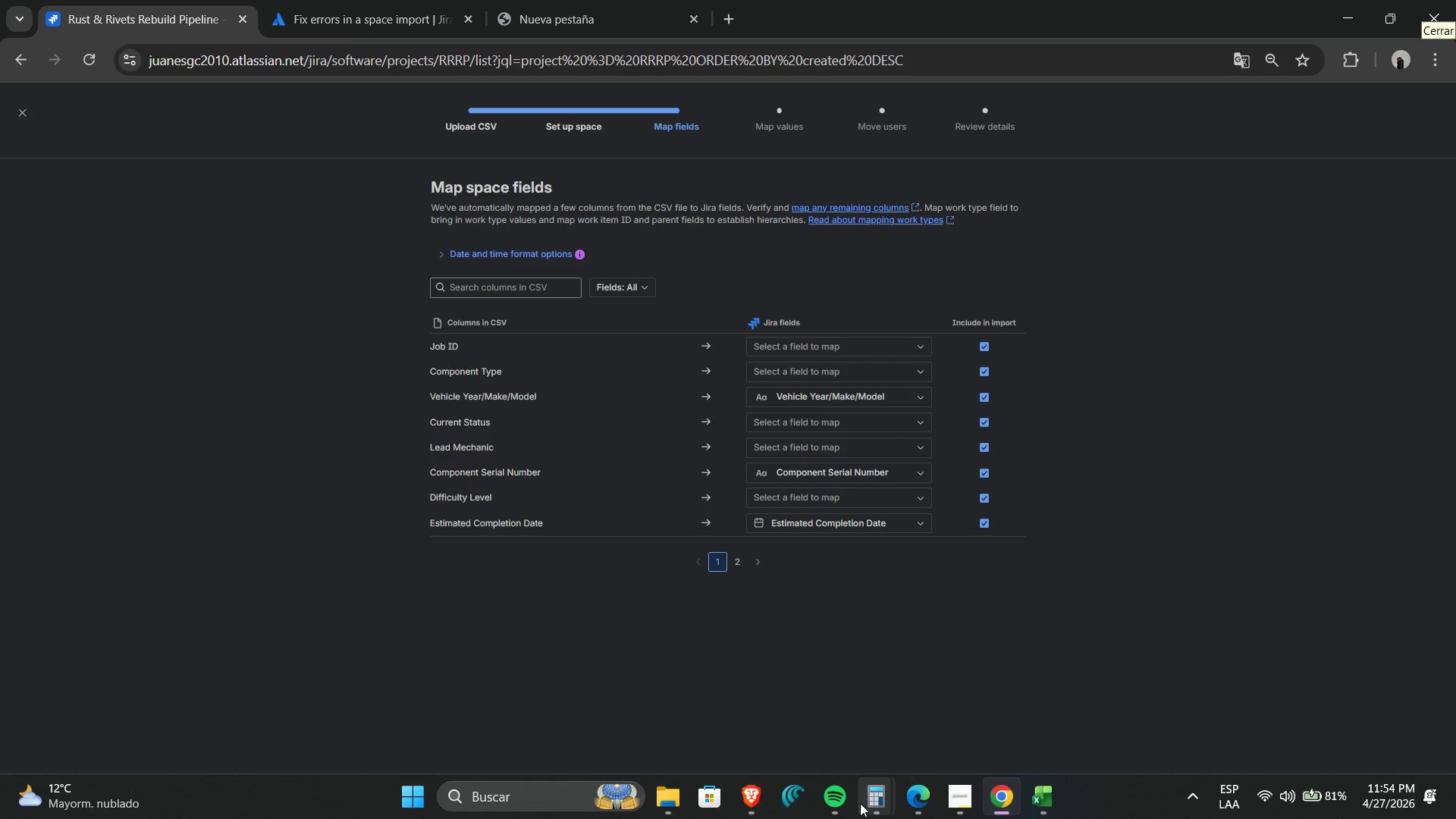 
left_click([1041, 790])
 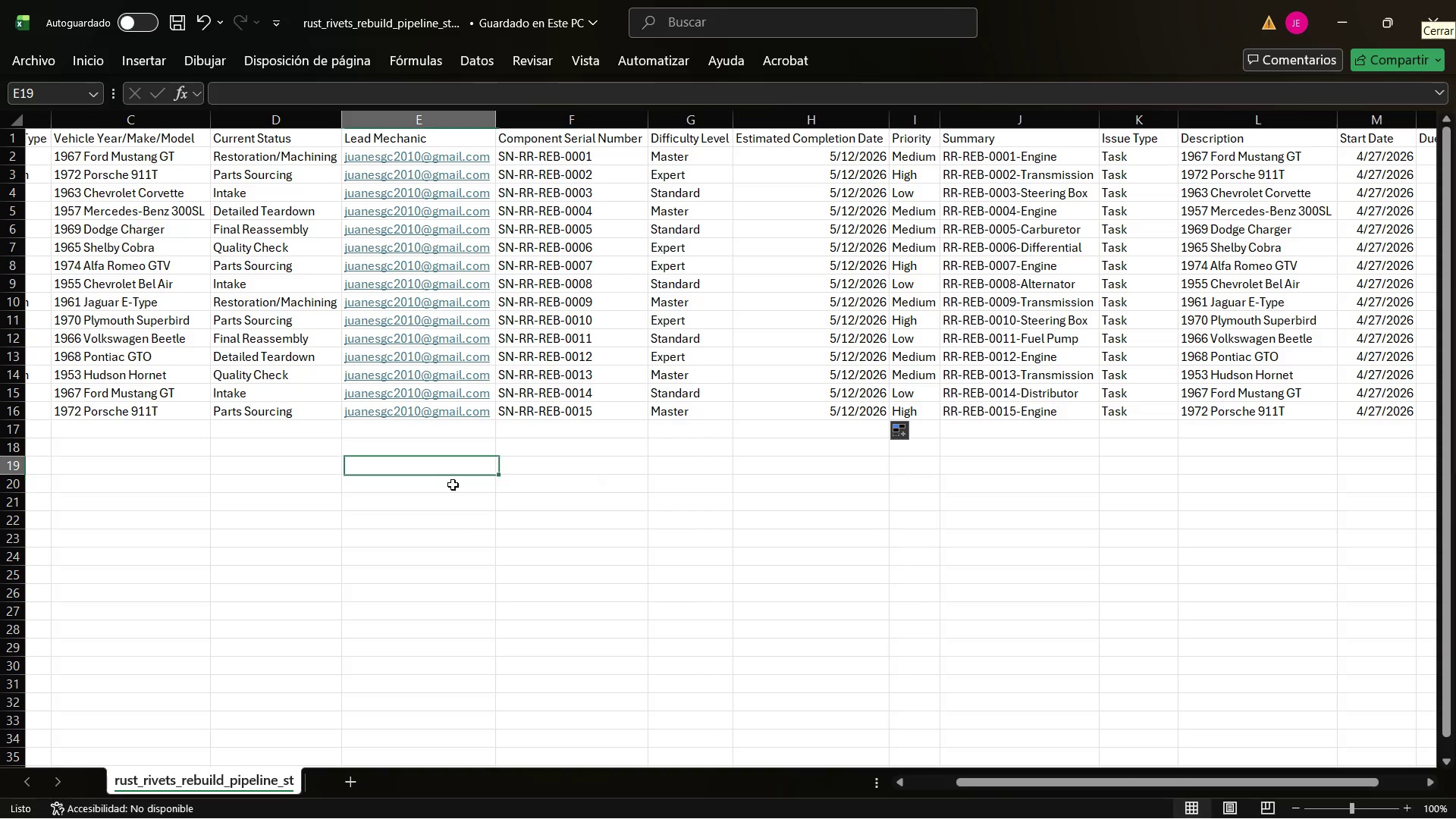 
left_click_drag(start_coordinate=[454, 532], to_coordinate=[0, 410])
 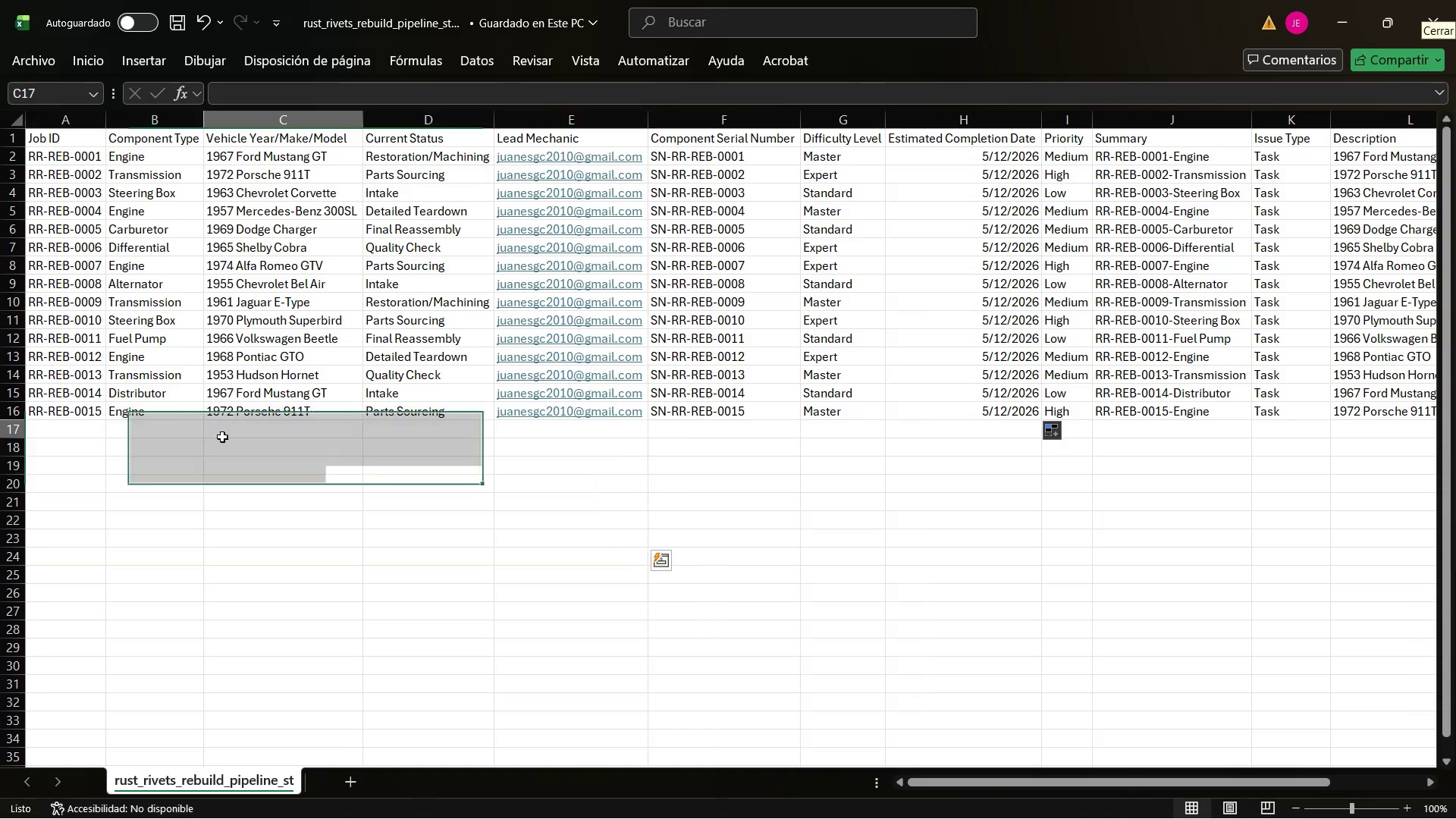 
left_click([222, 437])
 